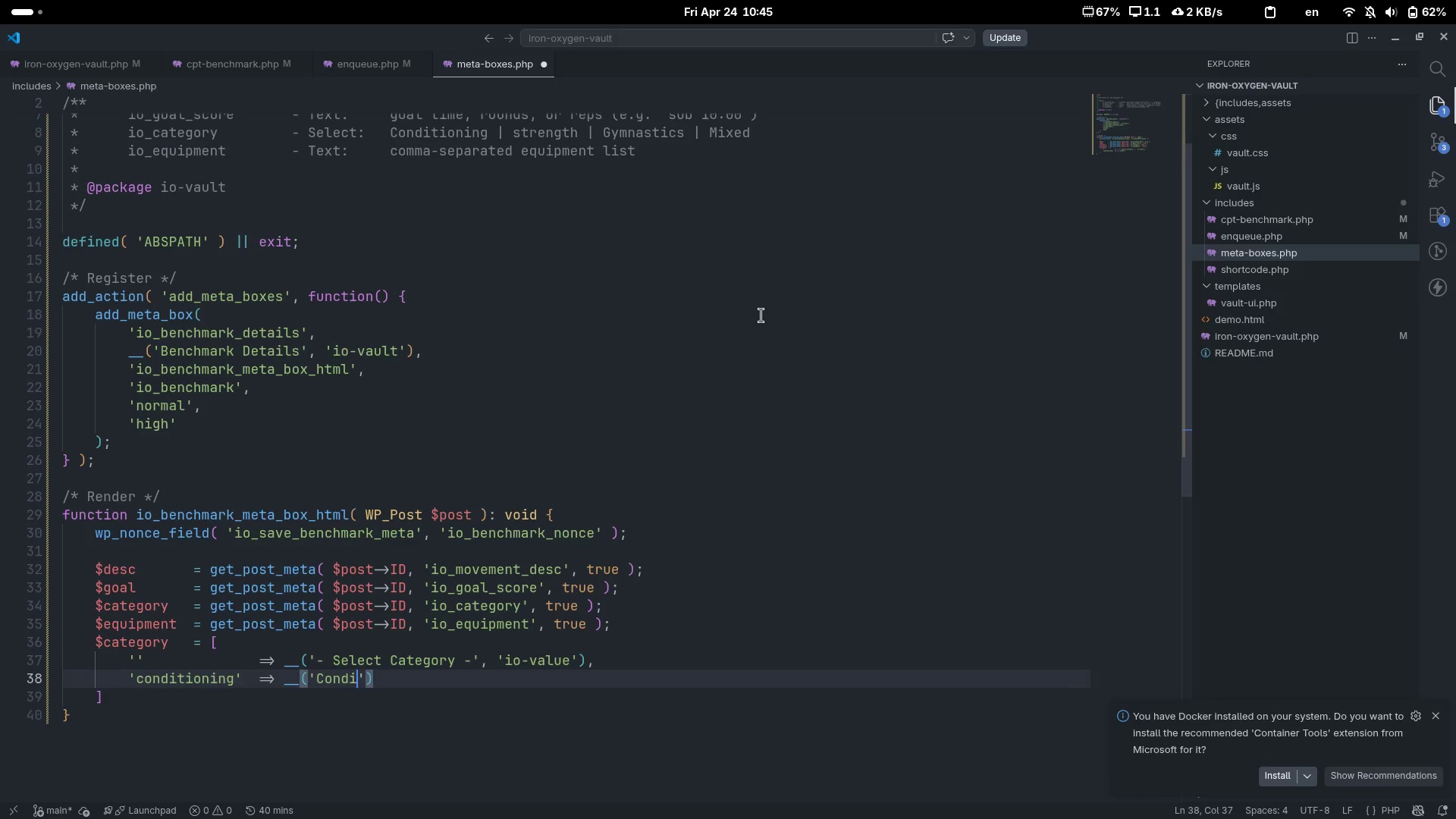 
key(ArrowRight)
 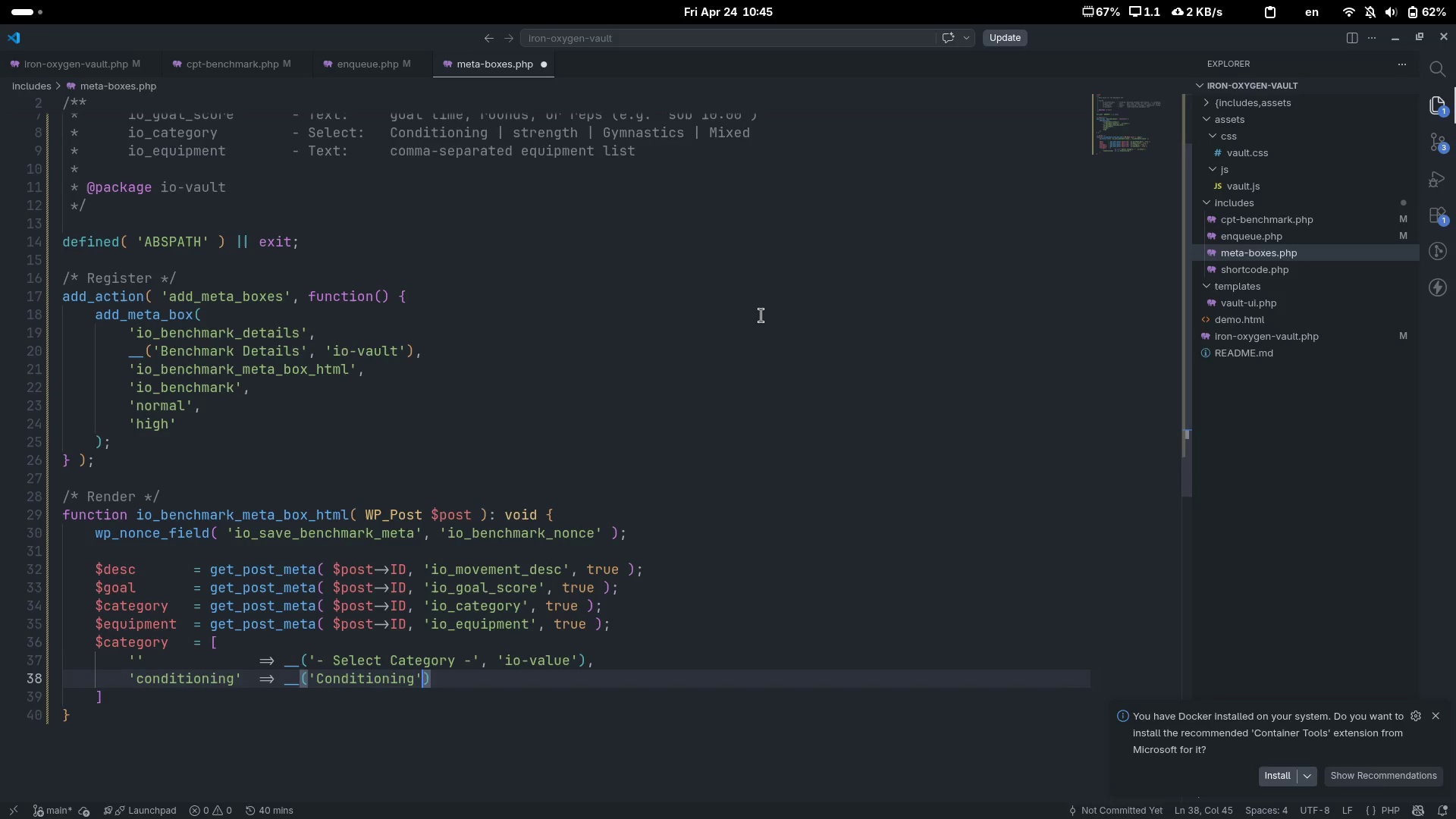 
type(, 'io-value)
 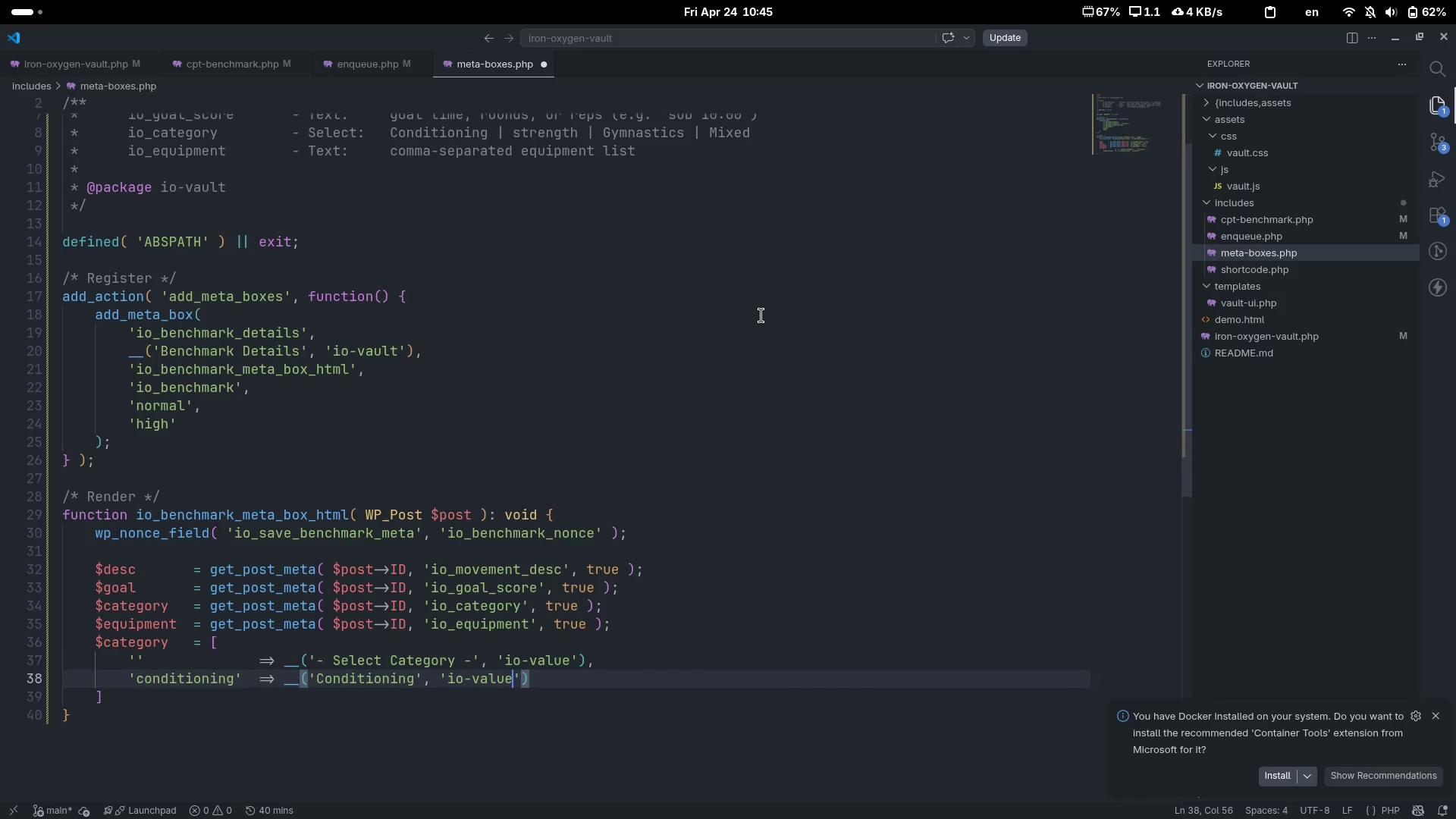 
key(Control+ControlLeft)
 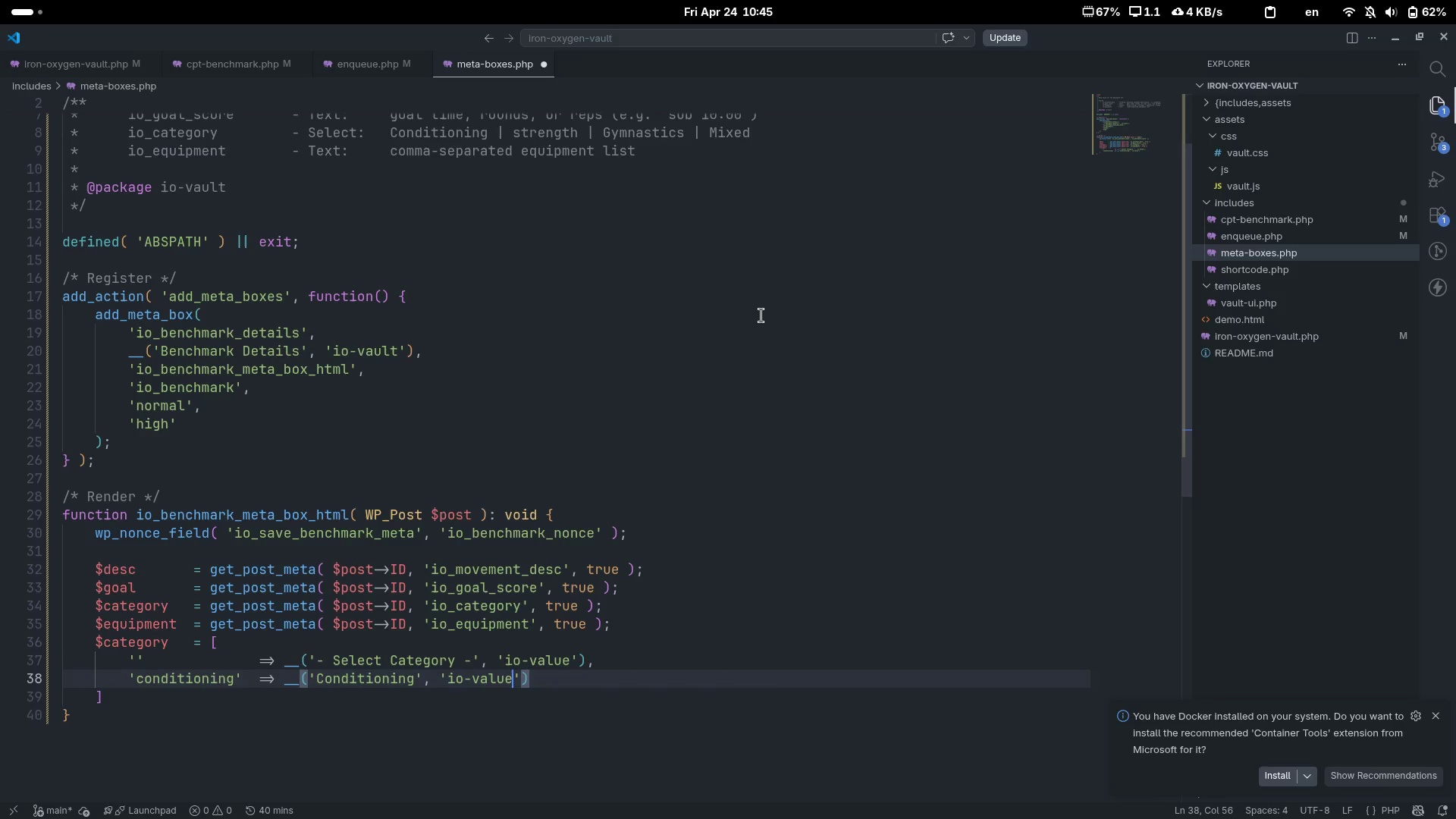 
key(Control+ArrowRight)
 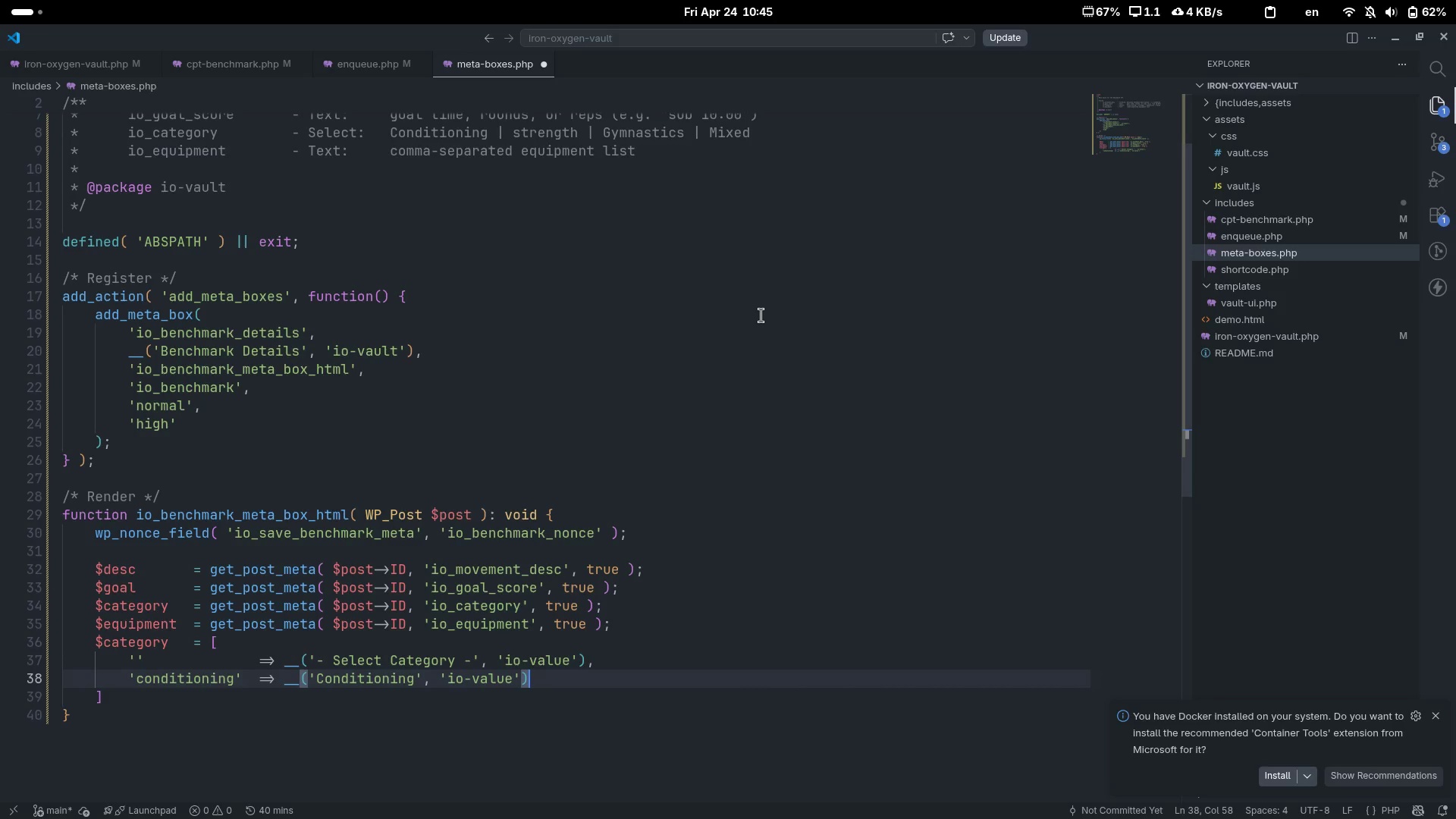 
key(Comma)
 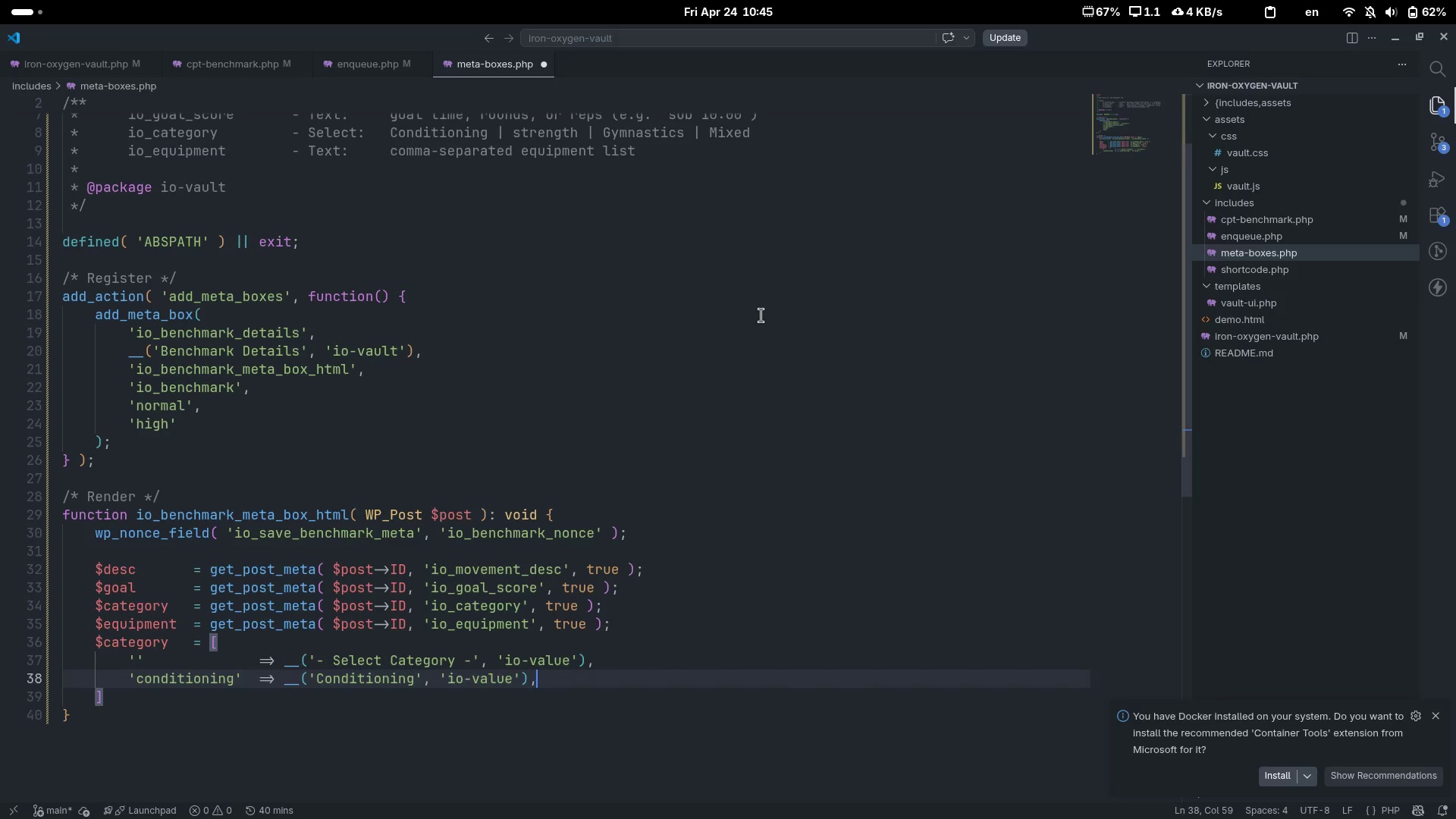 
key(Enter)
 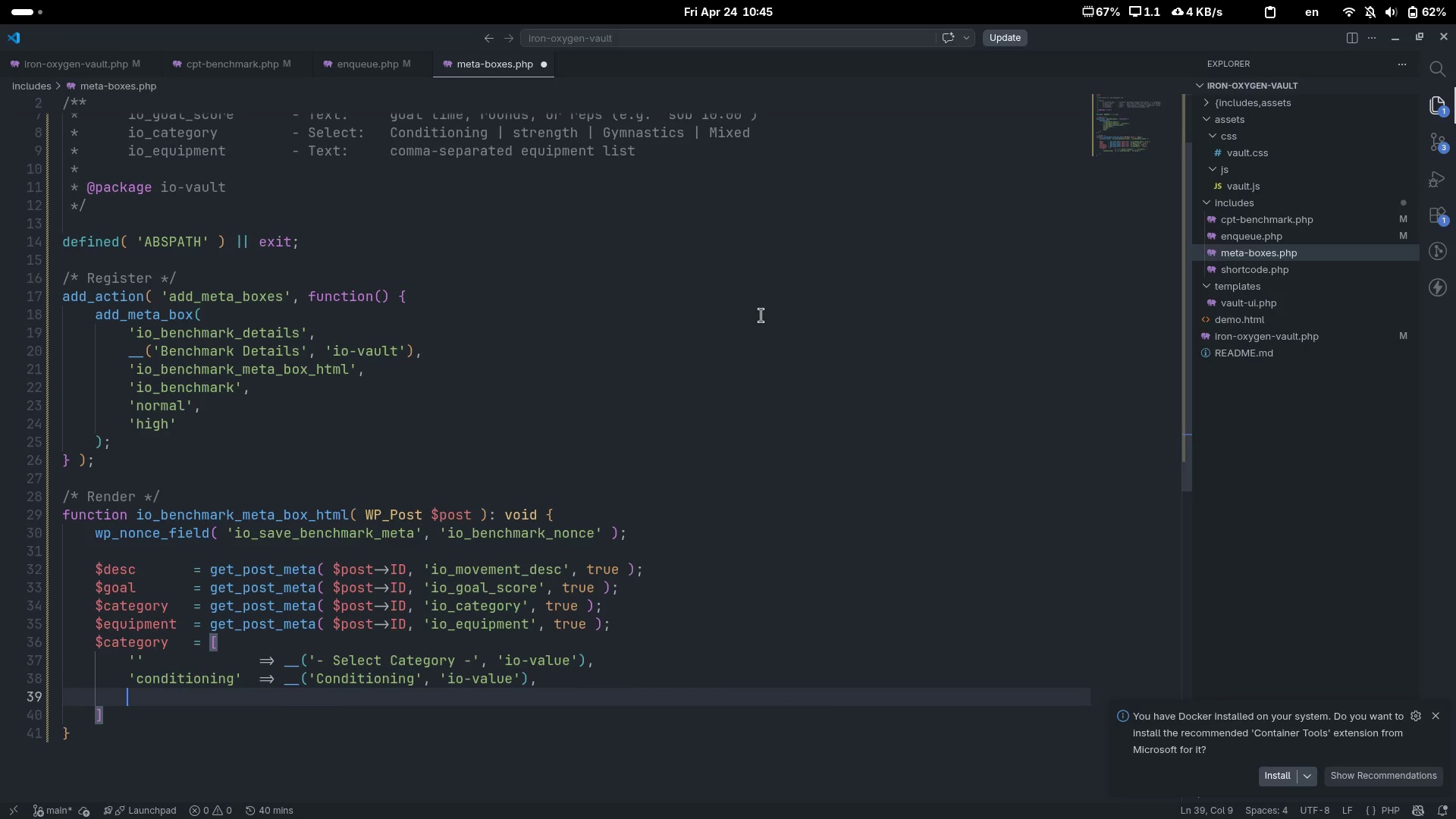 
type('strin)
key(Backspace)
key(Backspace)
type(ength)
 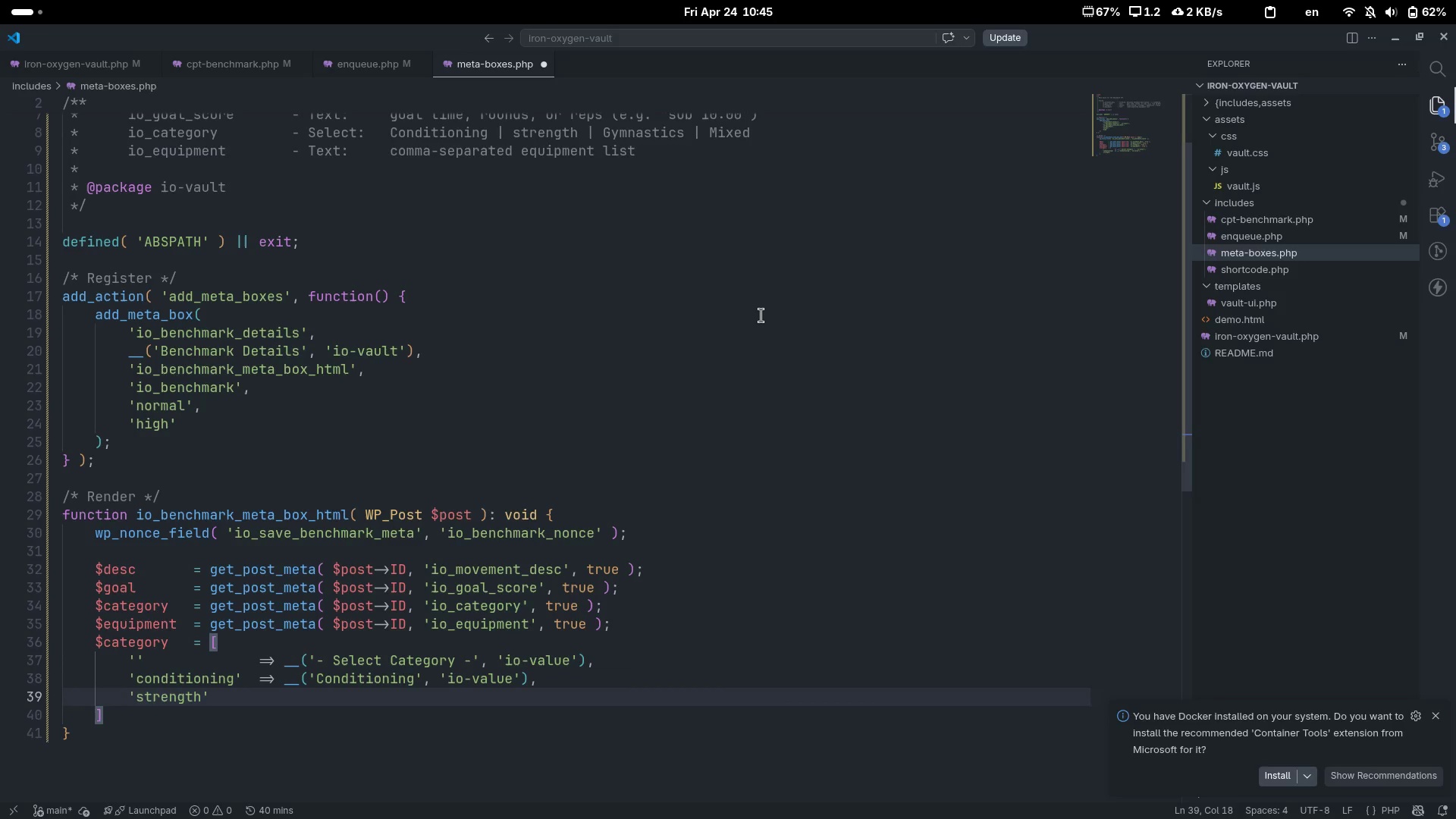 
key(ArrowRight)
 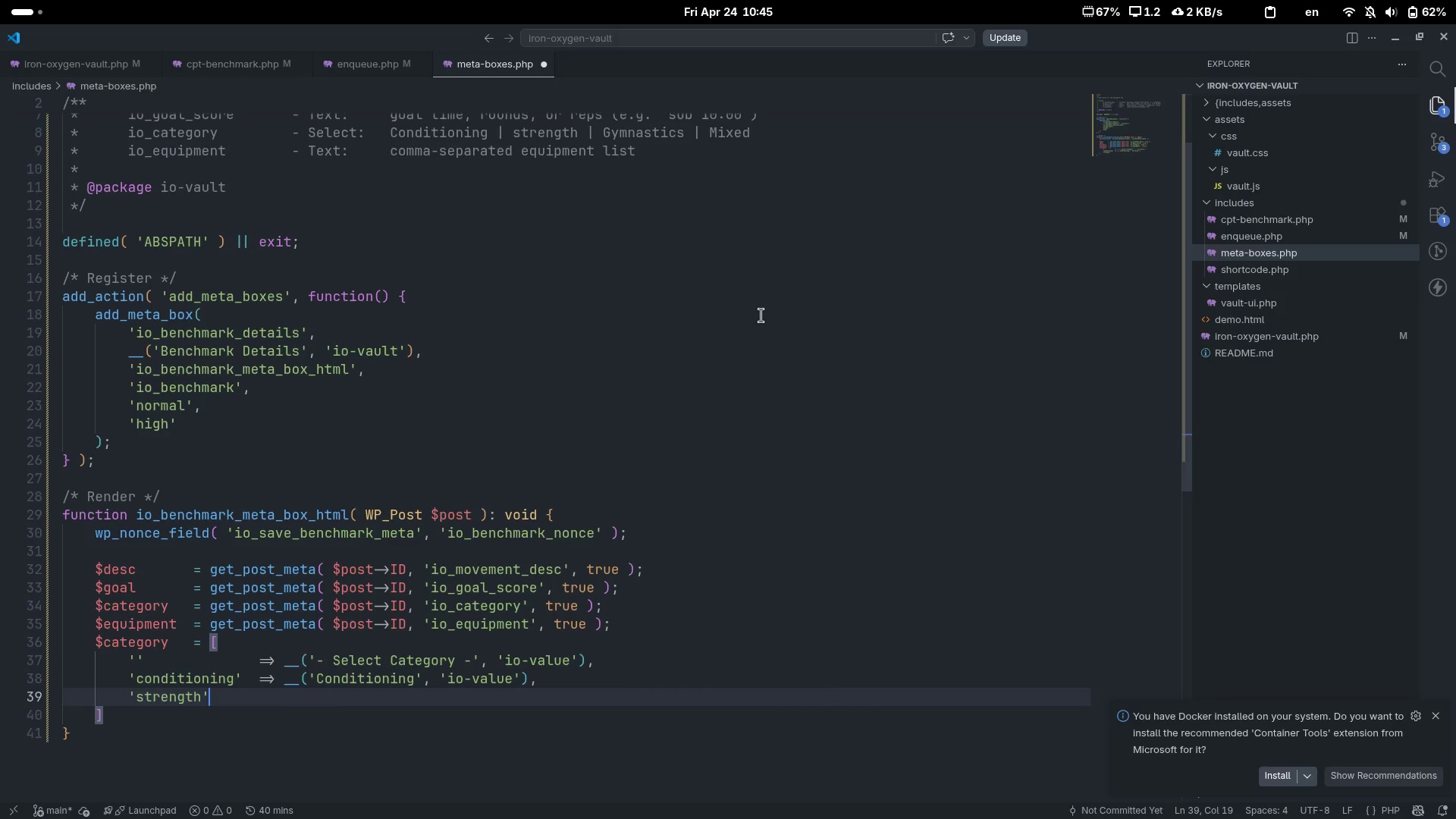 
key(Tab)
key(Tab)
type(=> __('Strength)
 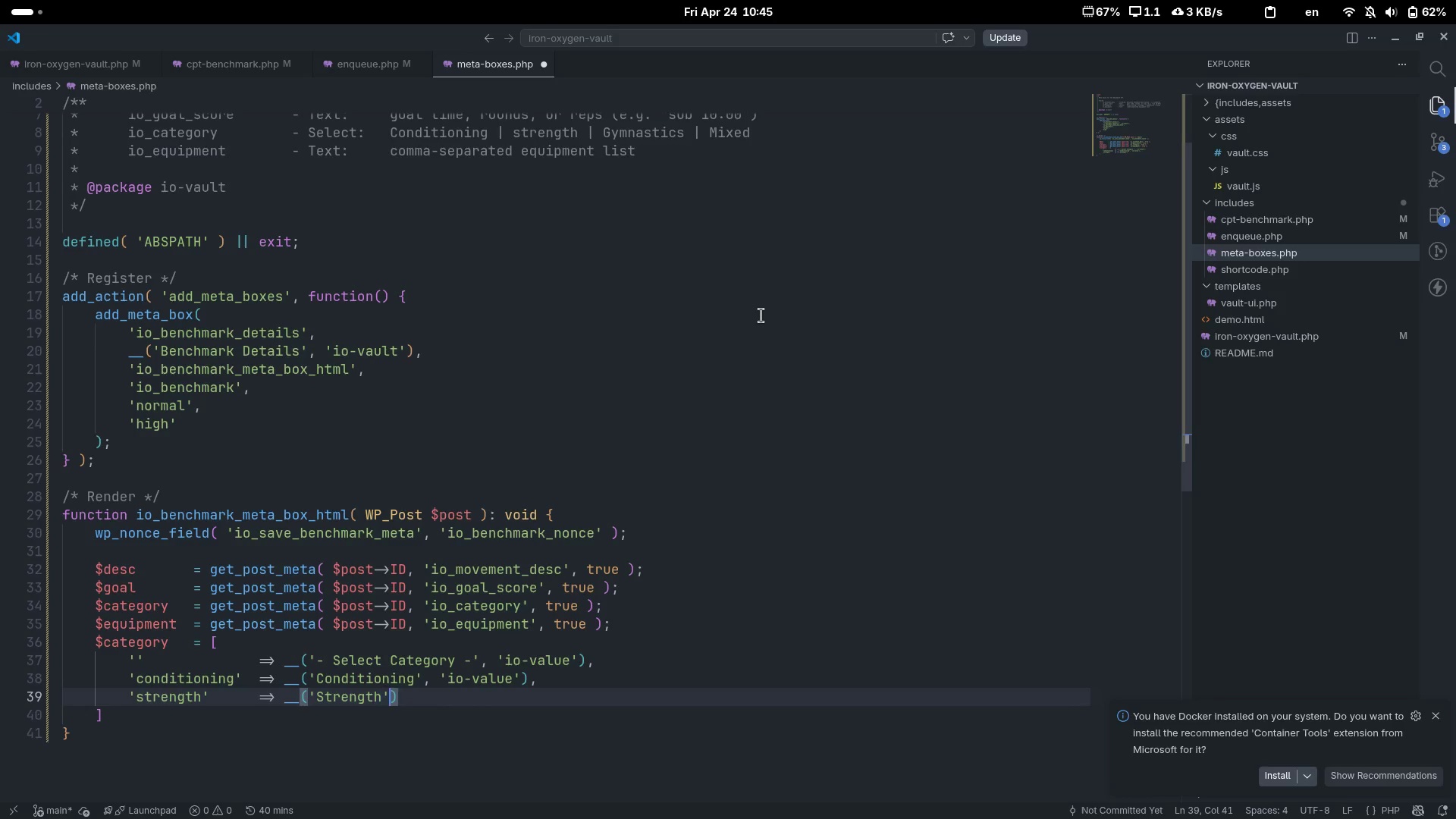 
 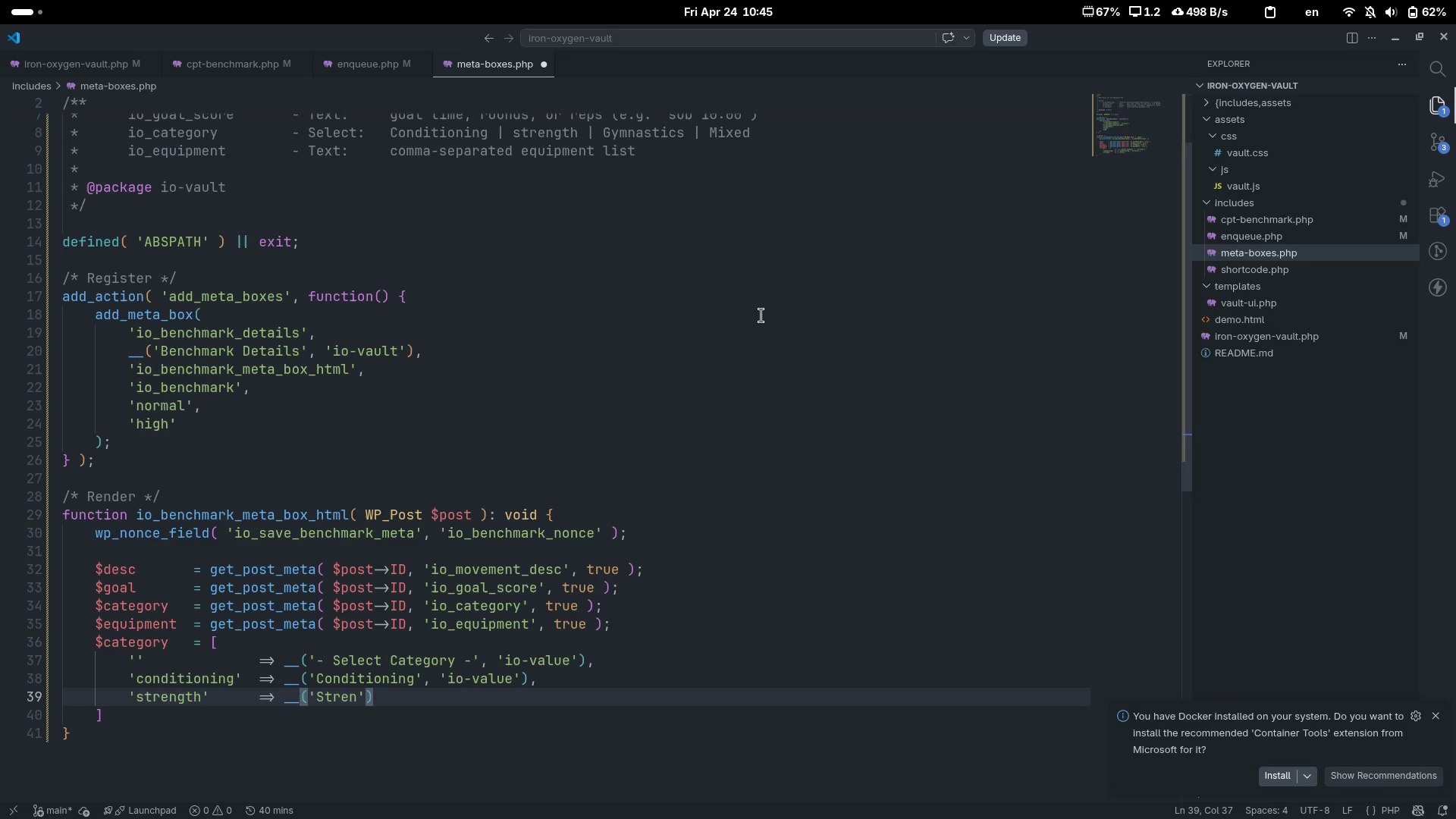 
key(ArrowRight)
 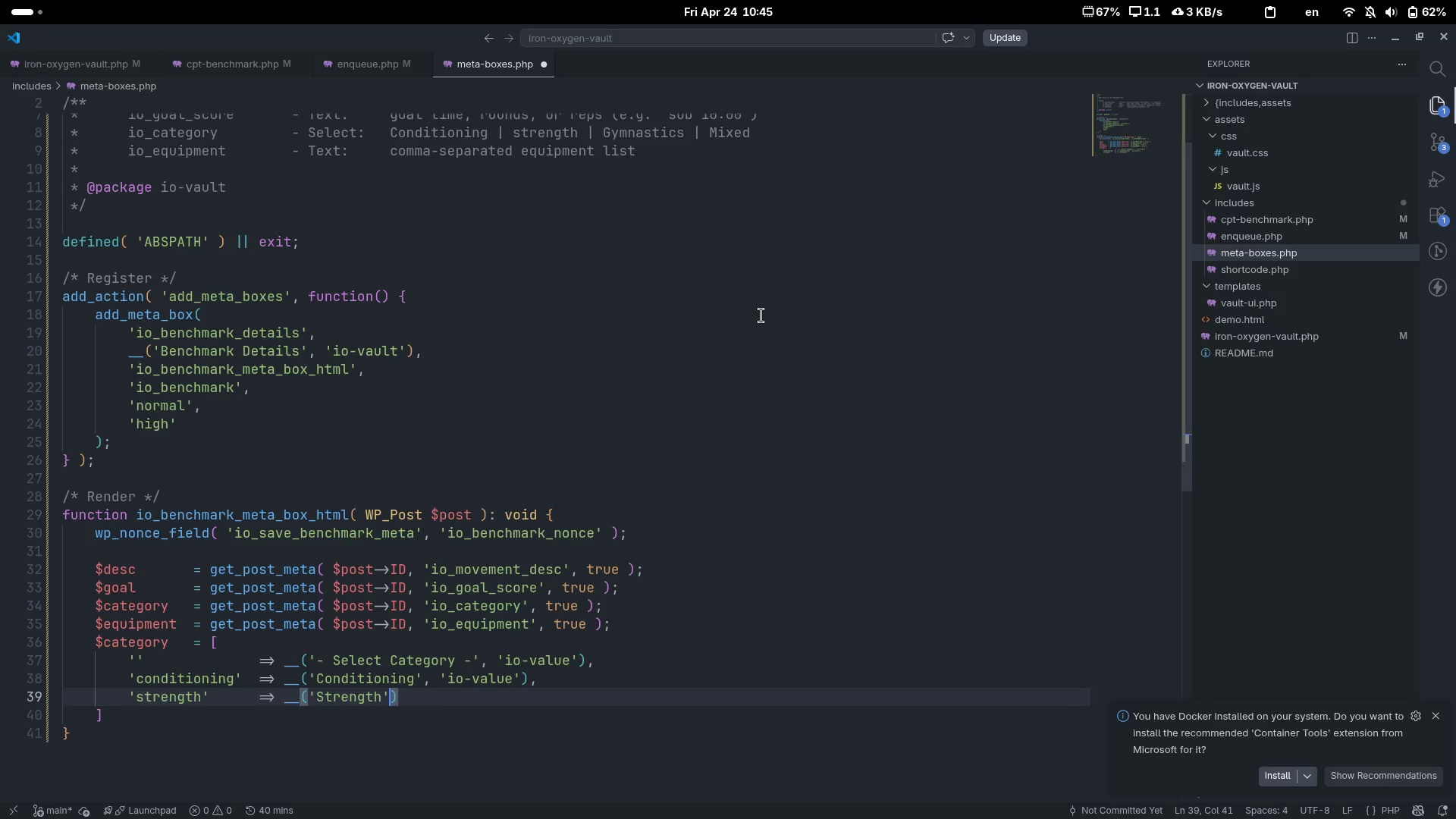 
type( )
key(Backspace)
type(, 'io-value)
 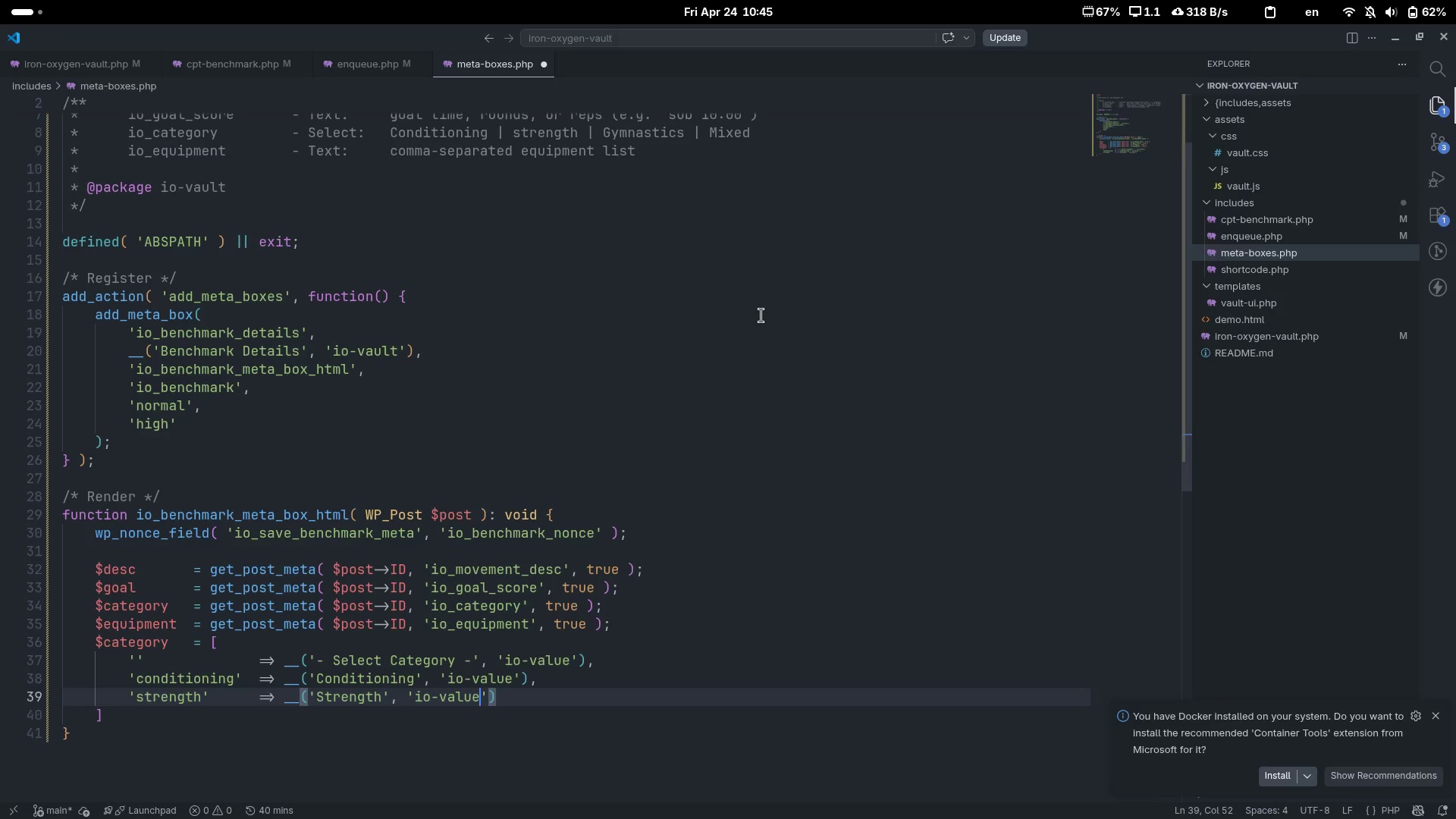 
key(ArrowRight)
 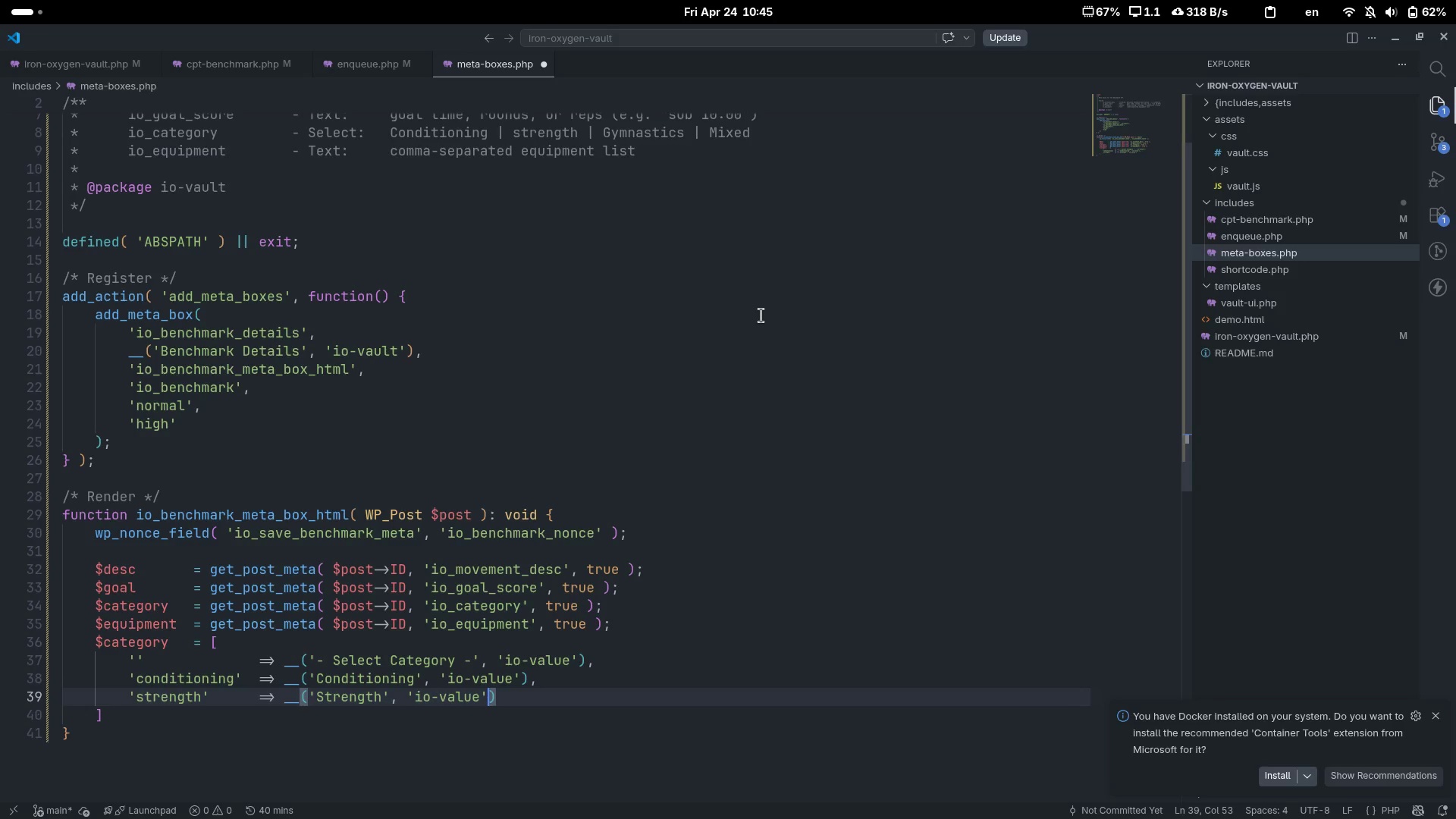 
key(ArrowRight)
 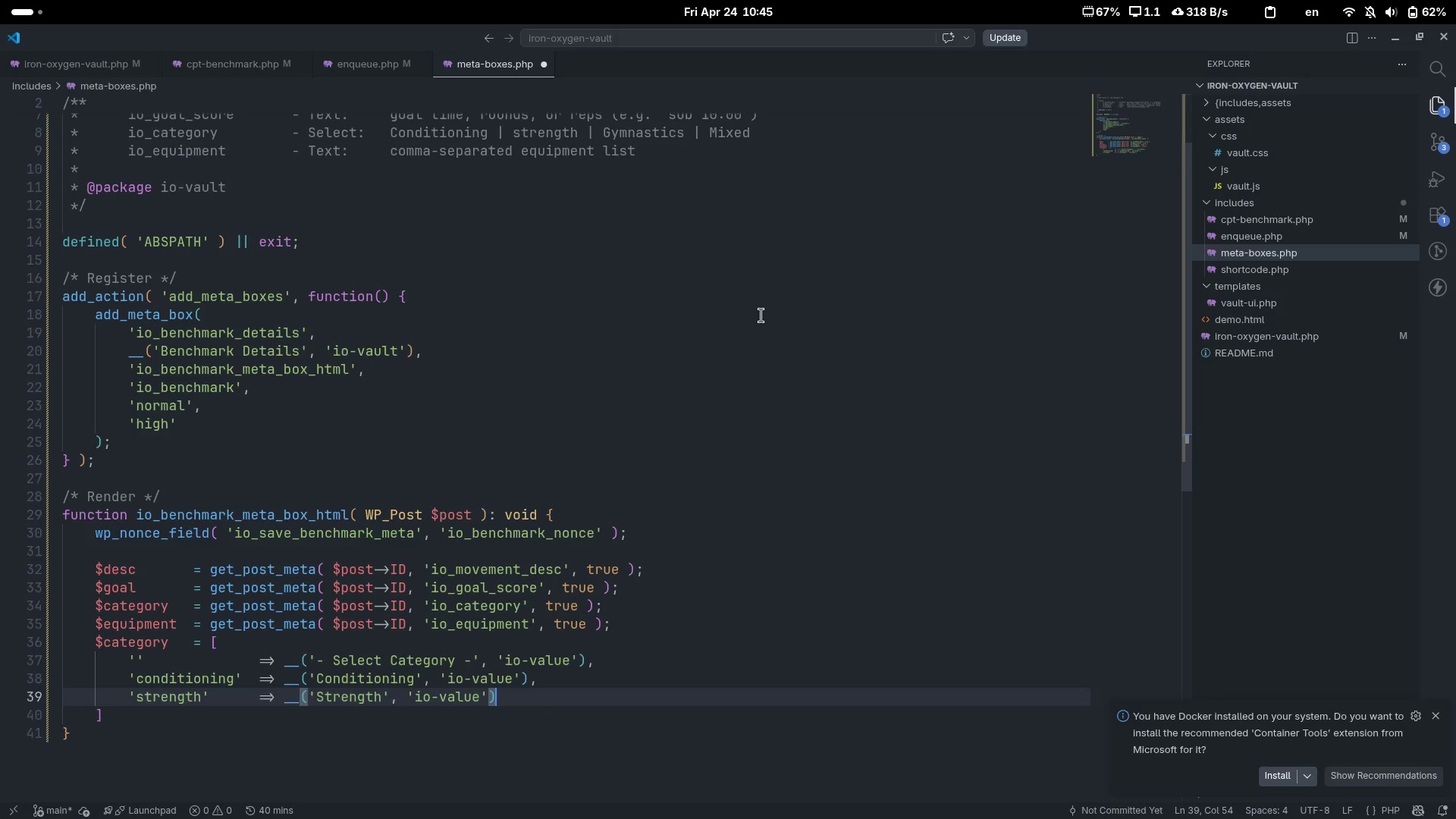 
key(Comma)
 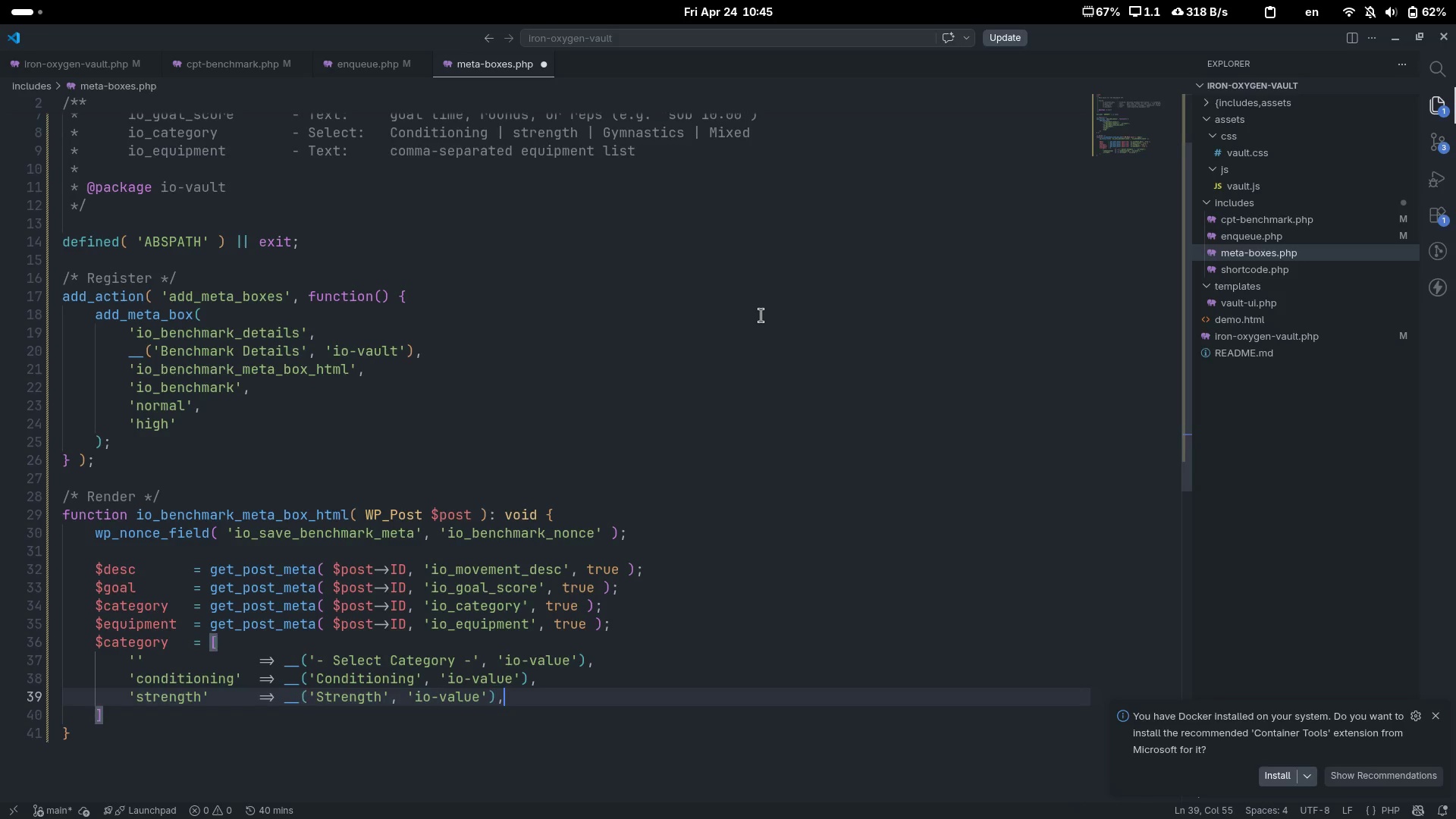 
key(Enter)
 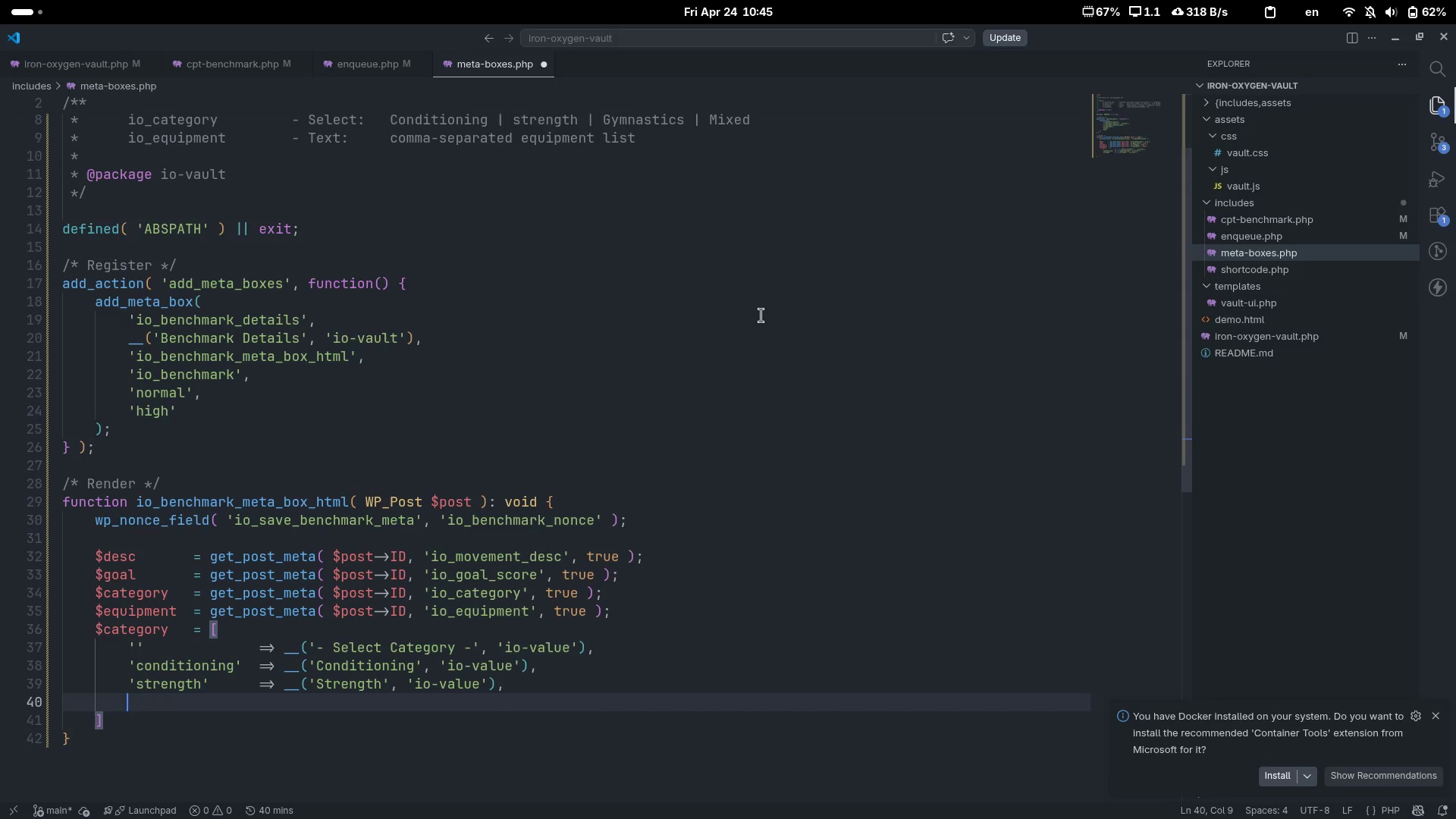 
type('gymnax)
key(Backspace)
type(stics)
 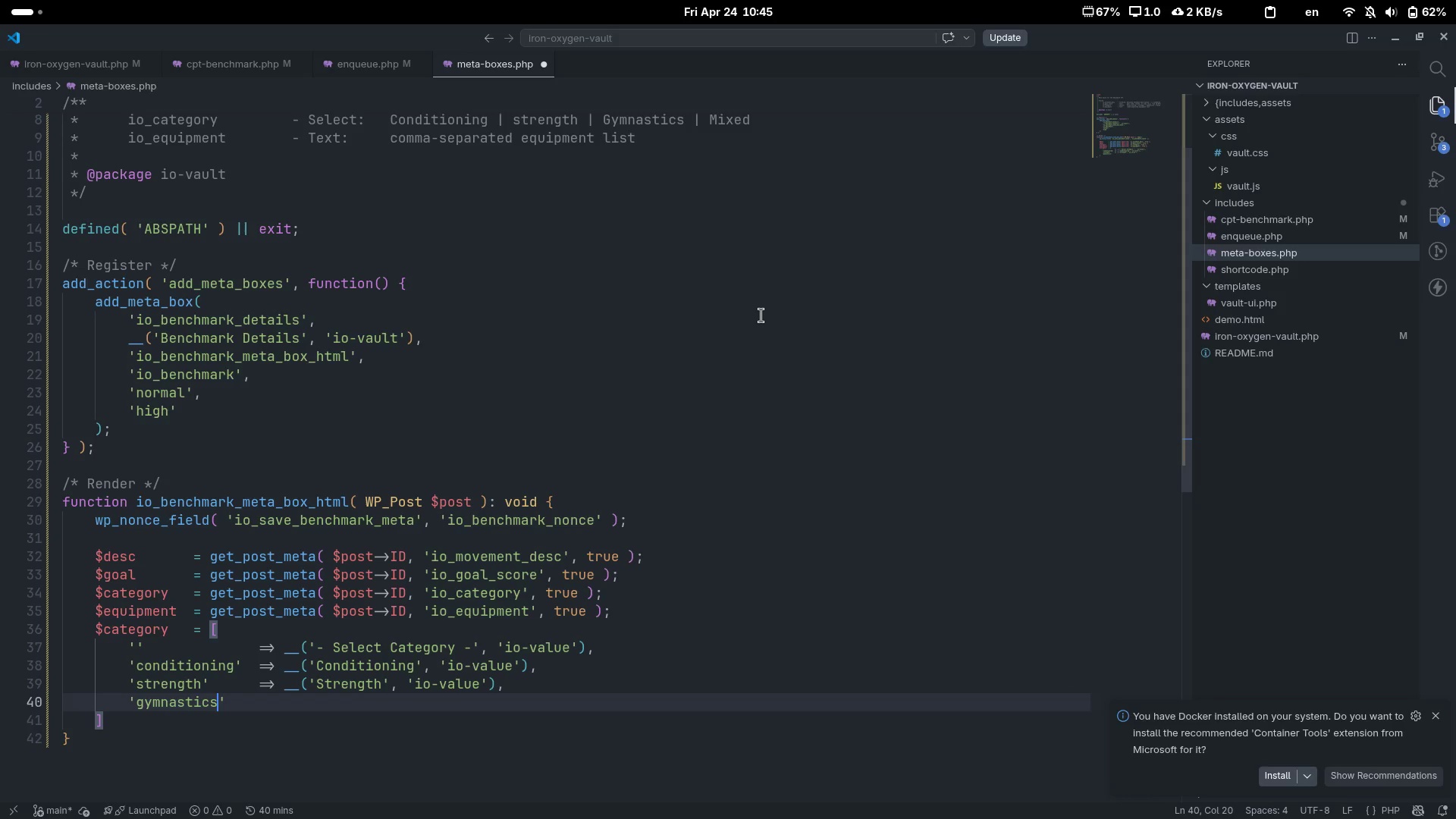 
key(ArrowRight)
 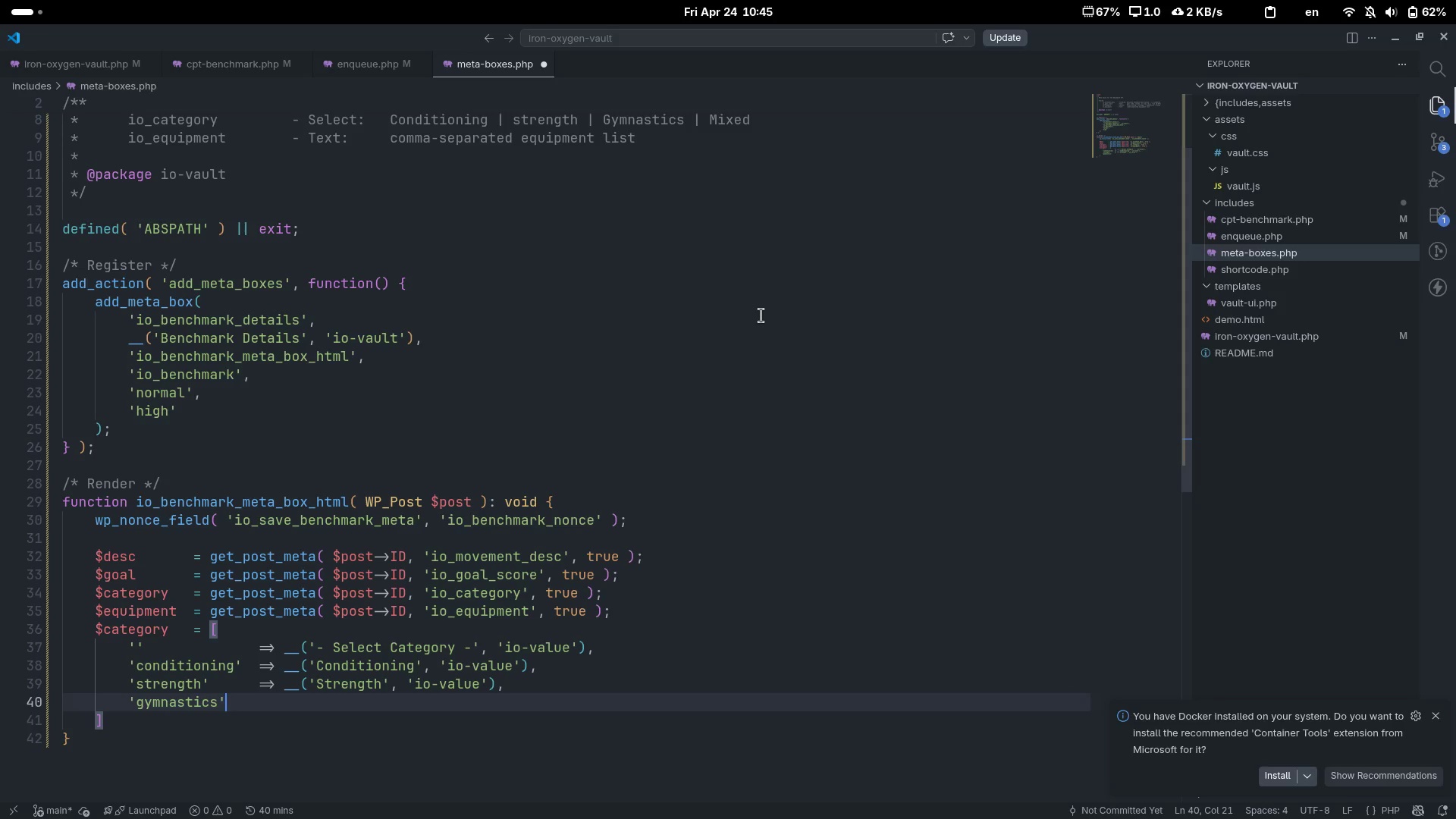 
key(Tab)
 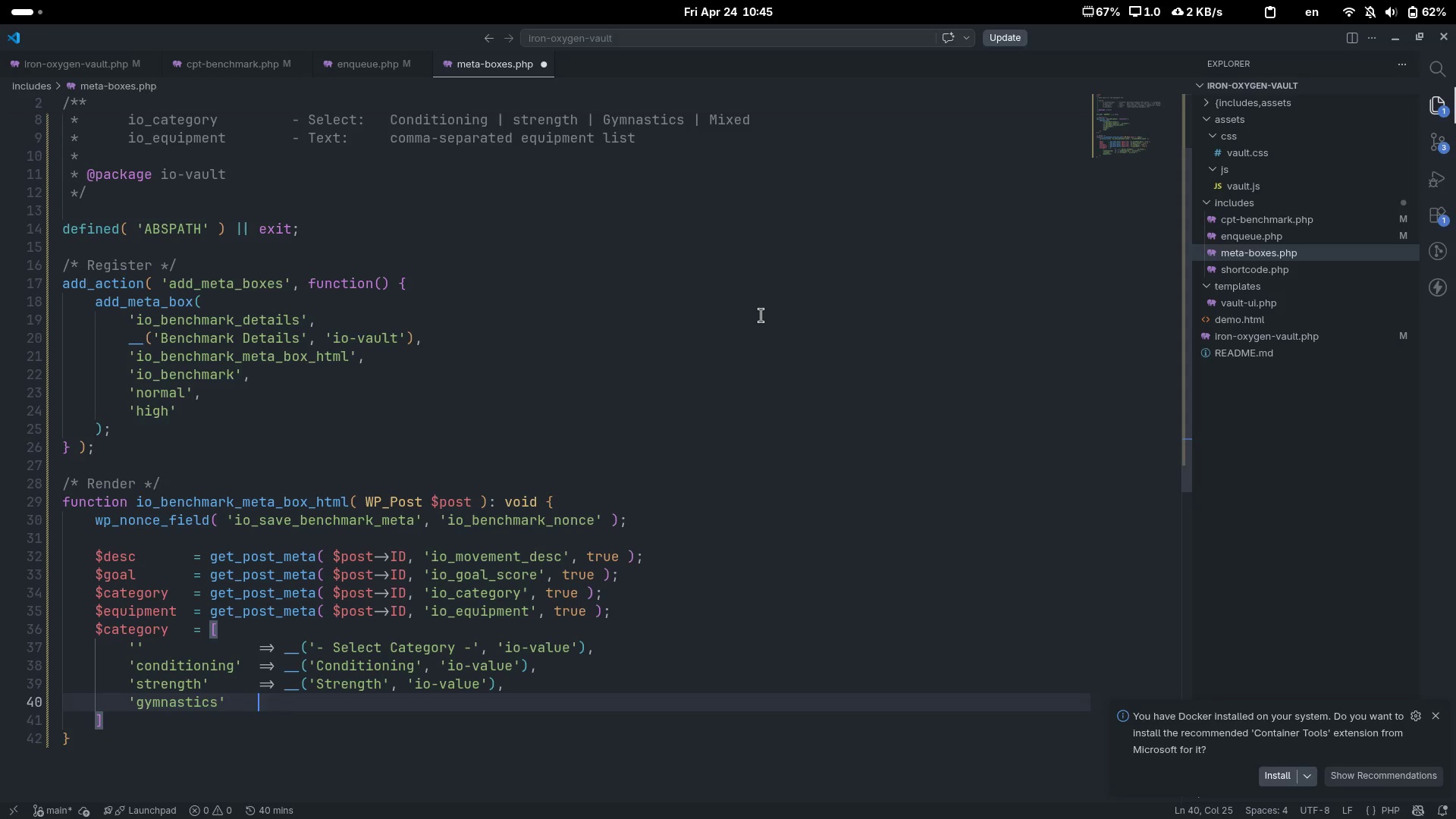 
key(Tab)
 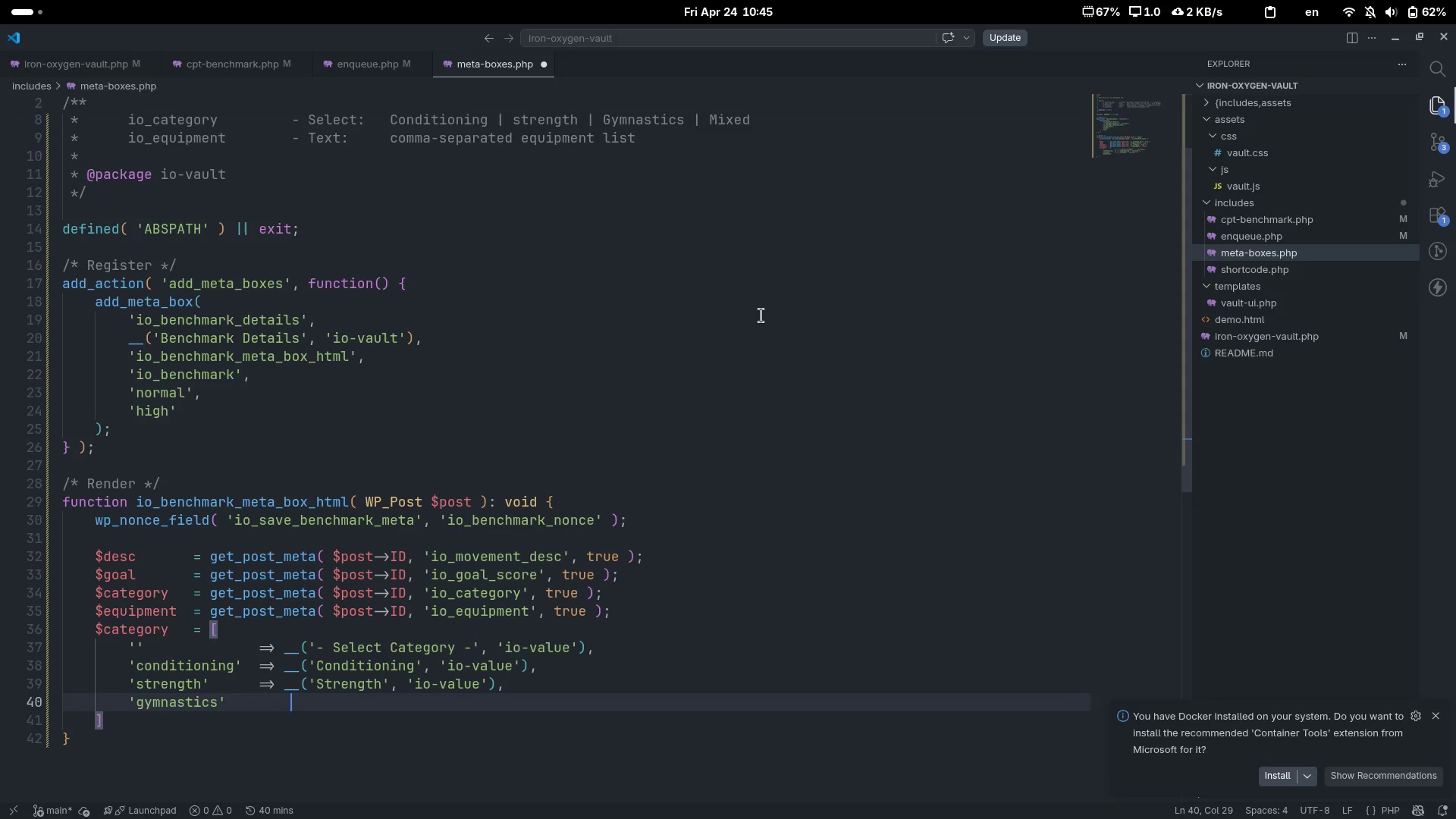 
key(Control+ControlLeft)
 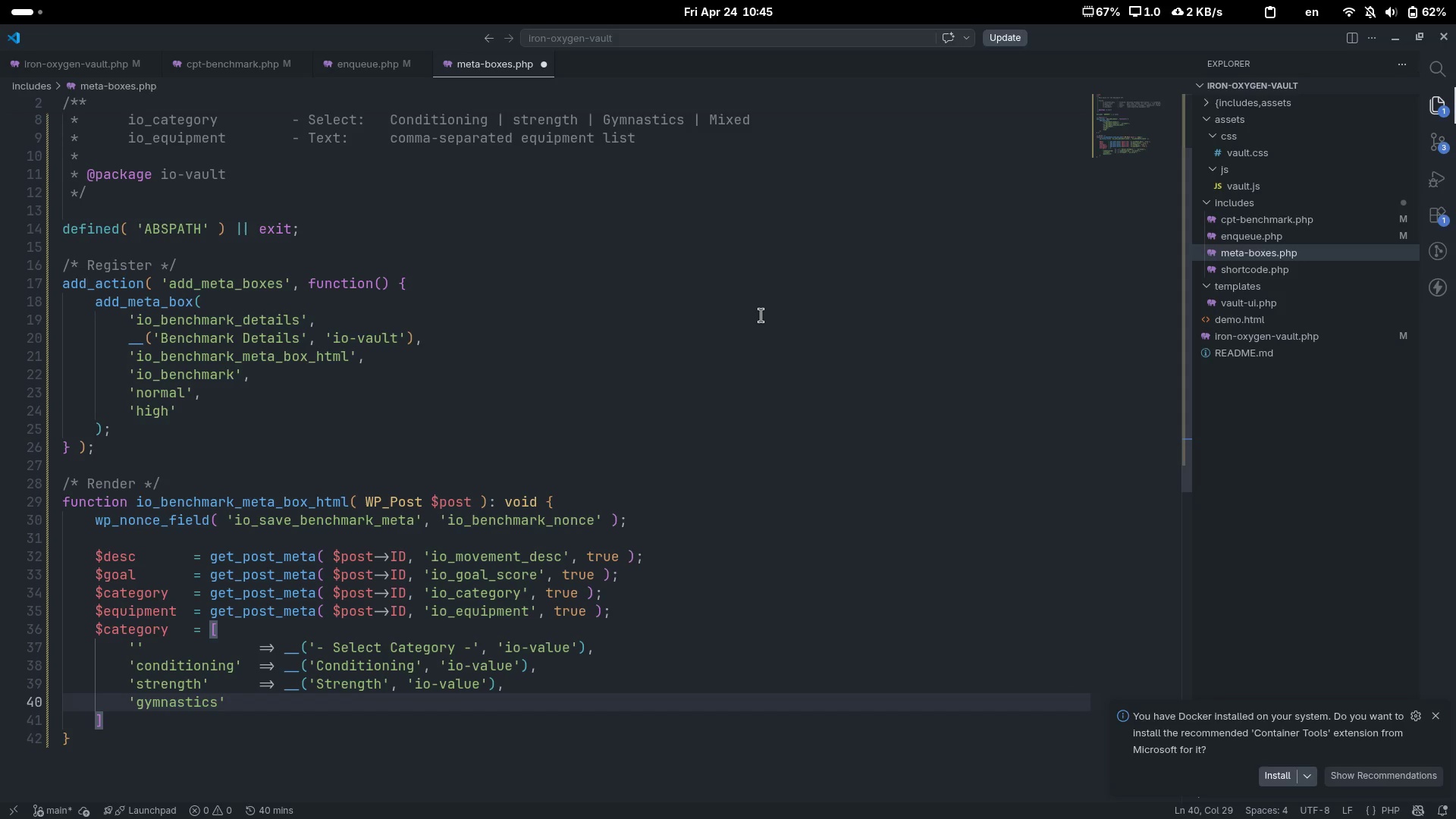 
key(Control+Z)
 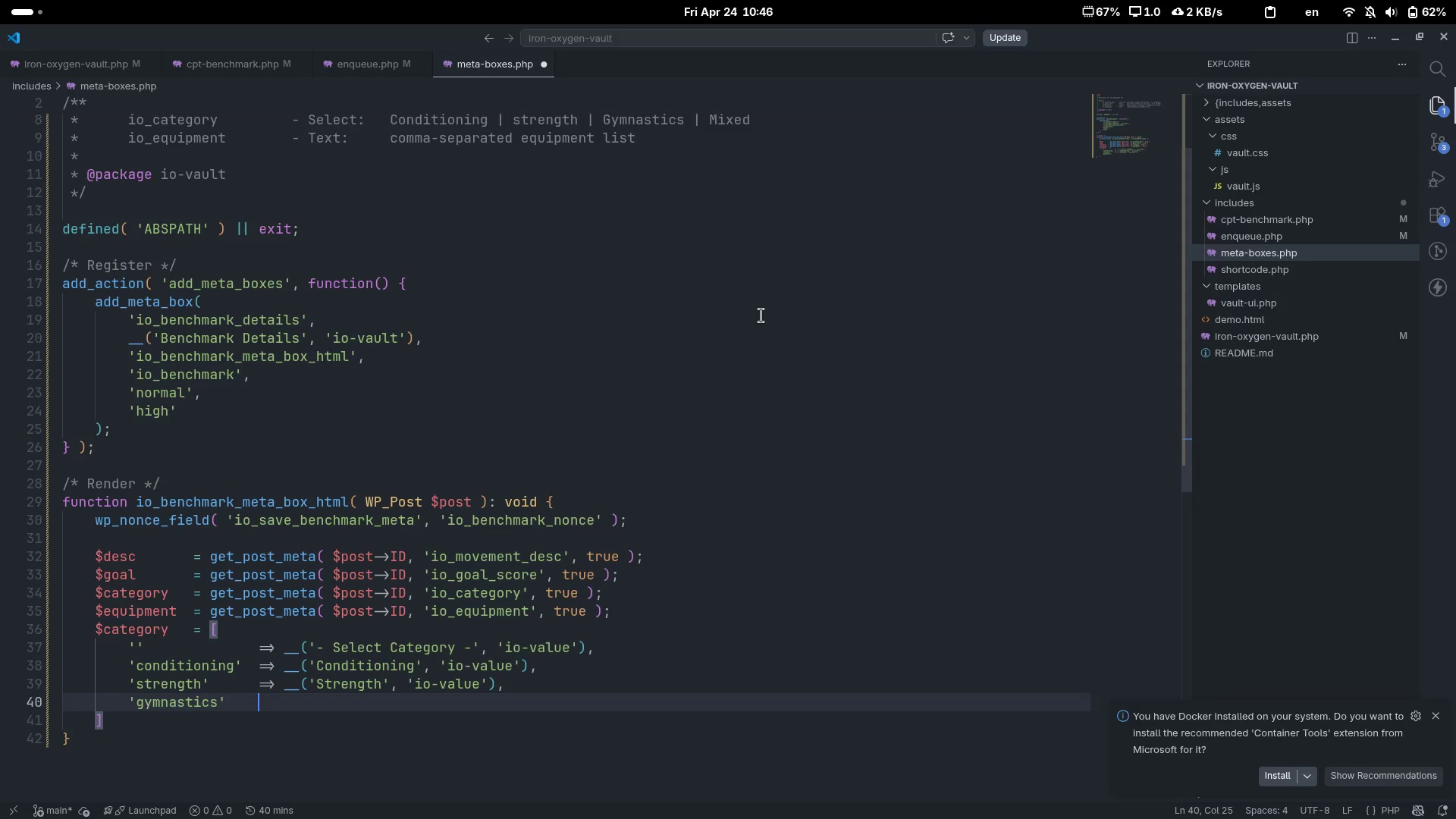 
type(=> __('Gymnastics)
 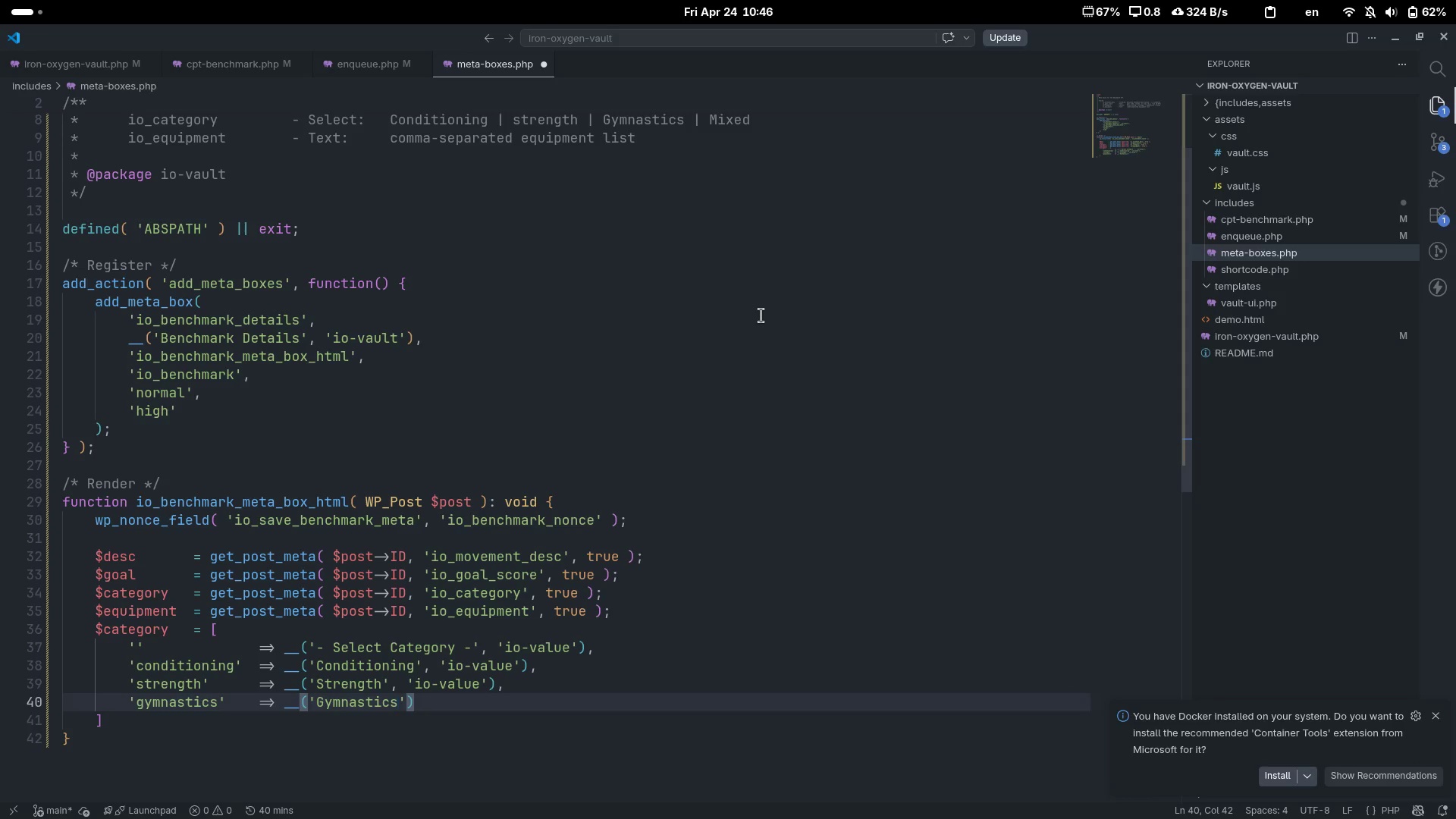 
key(ArrowRight)
 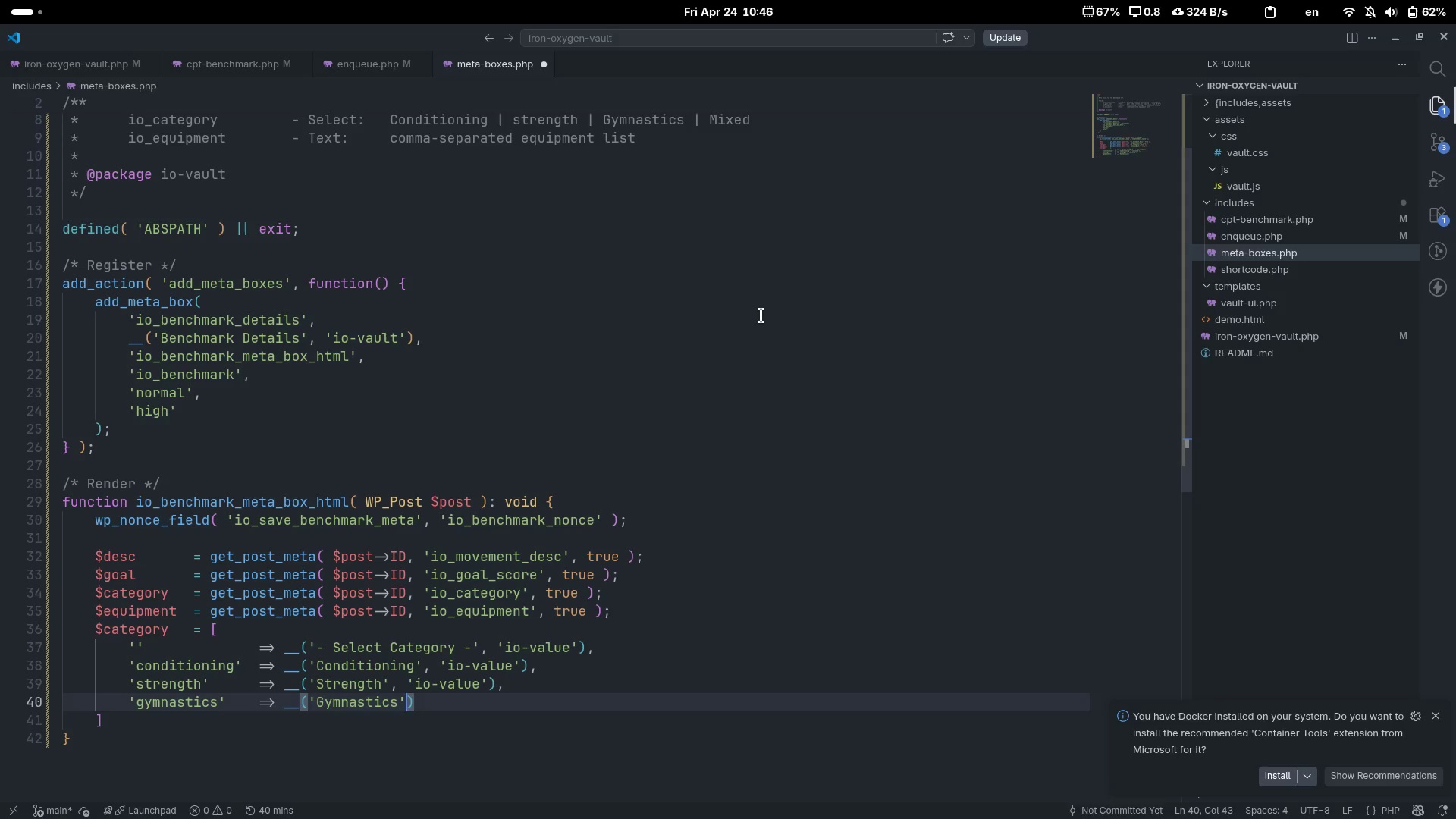 
type(, 'io-value)
 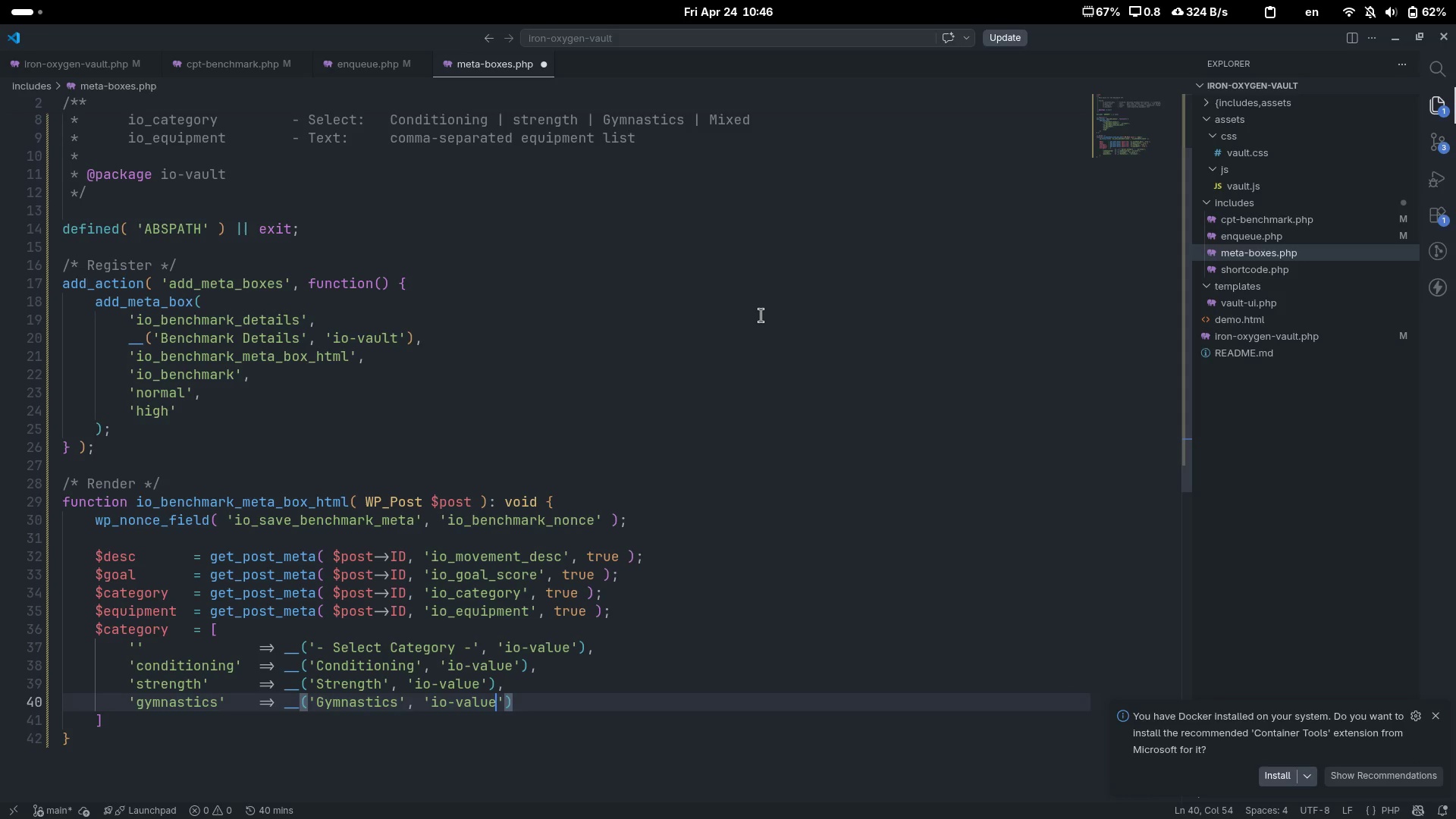 
key(ArrowRight)
 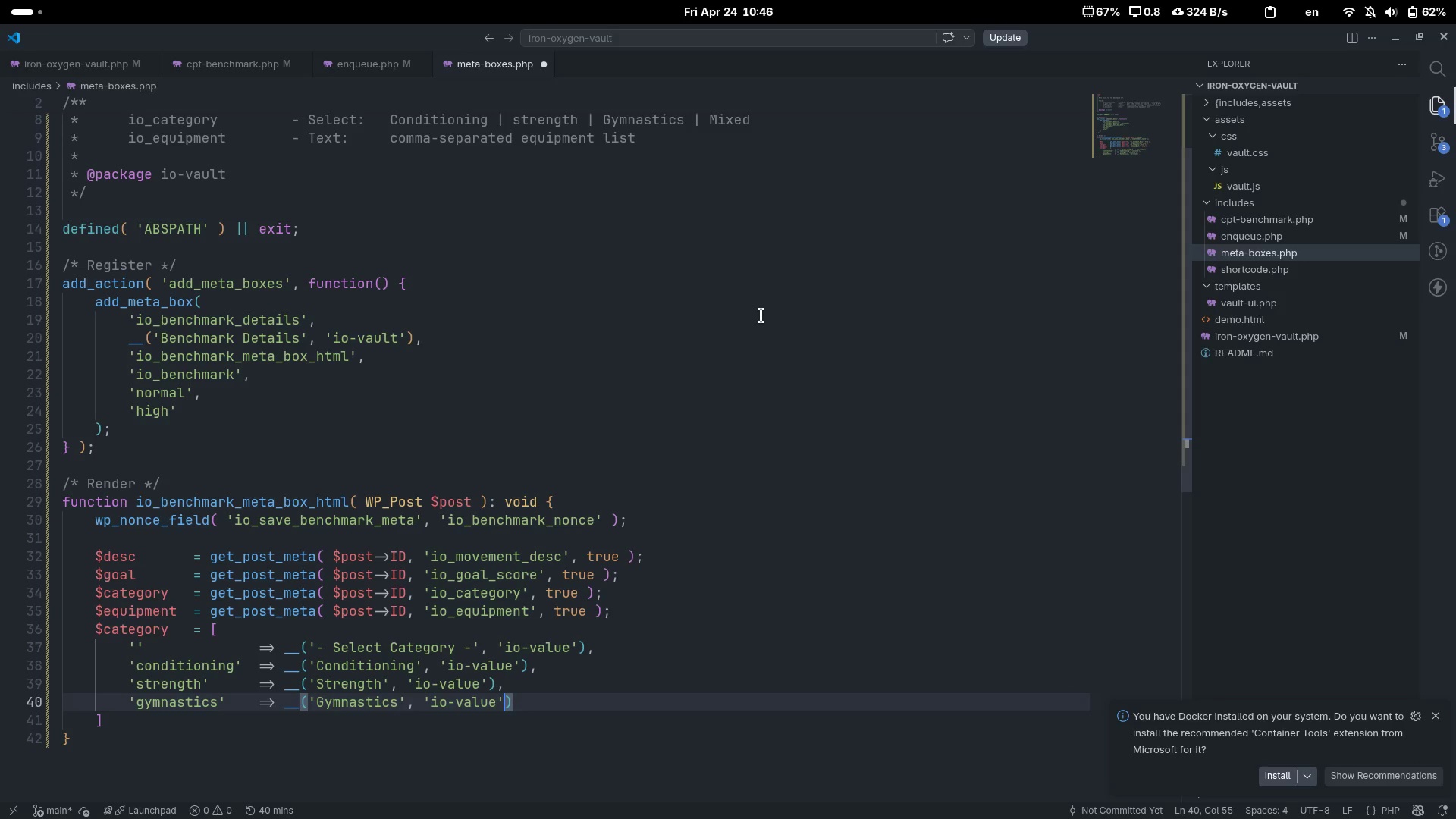 
key(ArrowRight)
 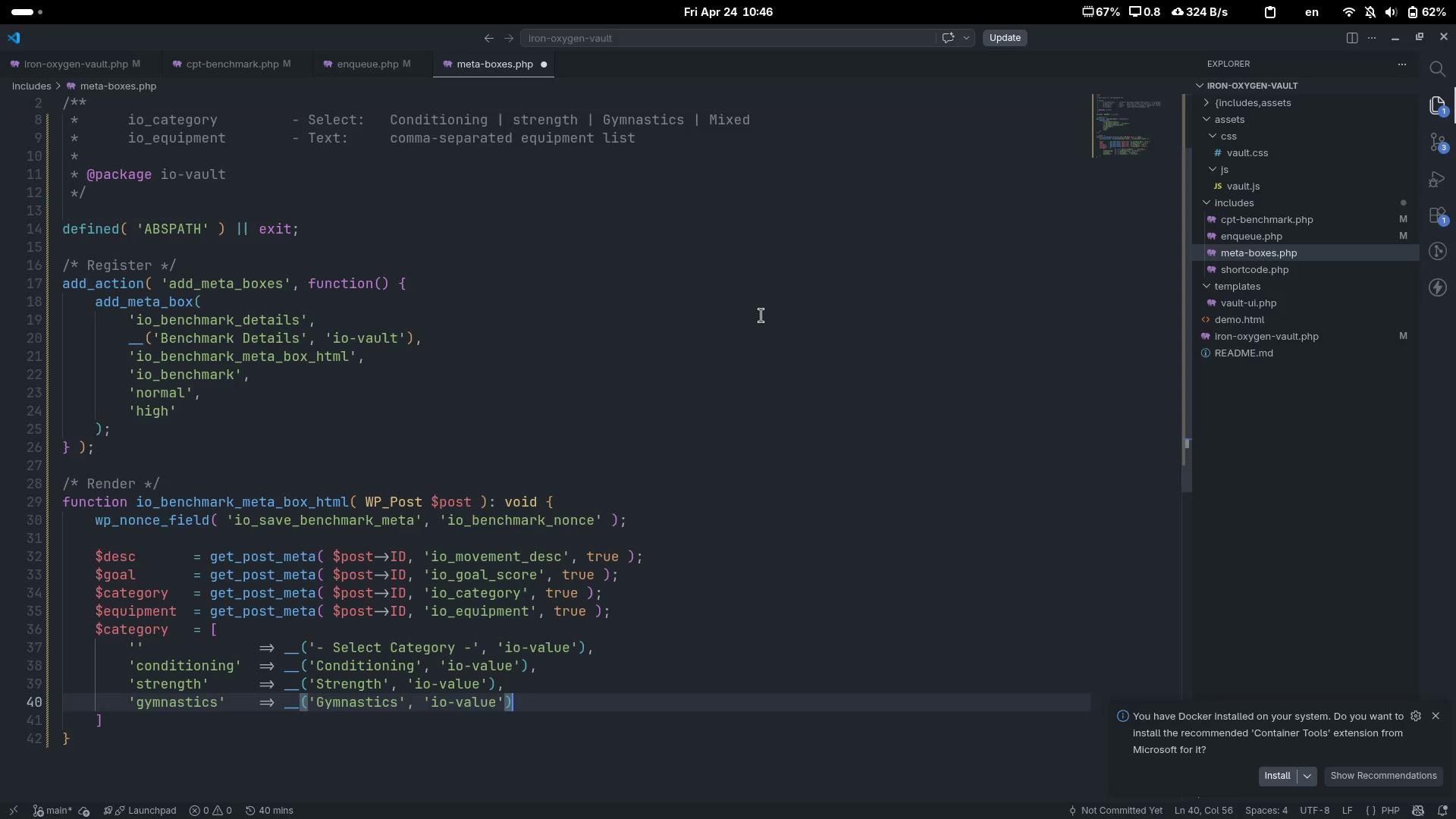 
key(Comma)
 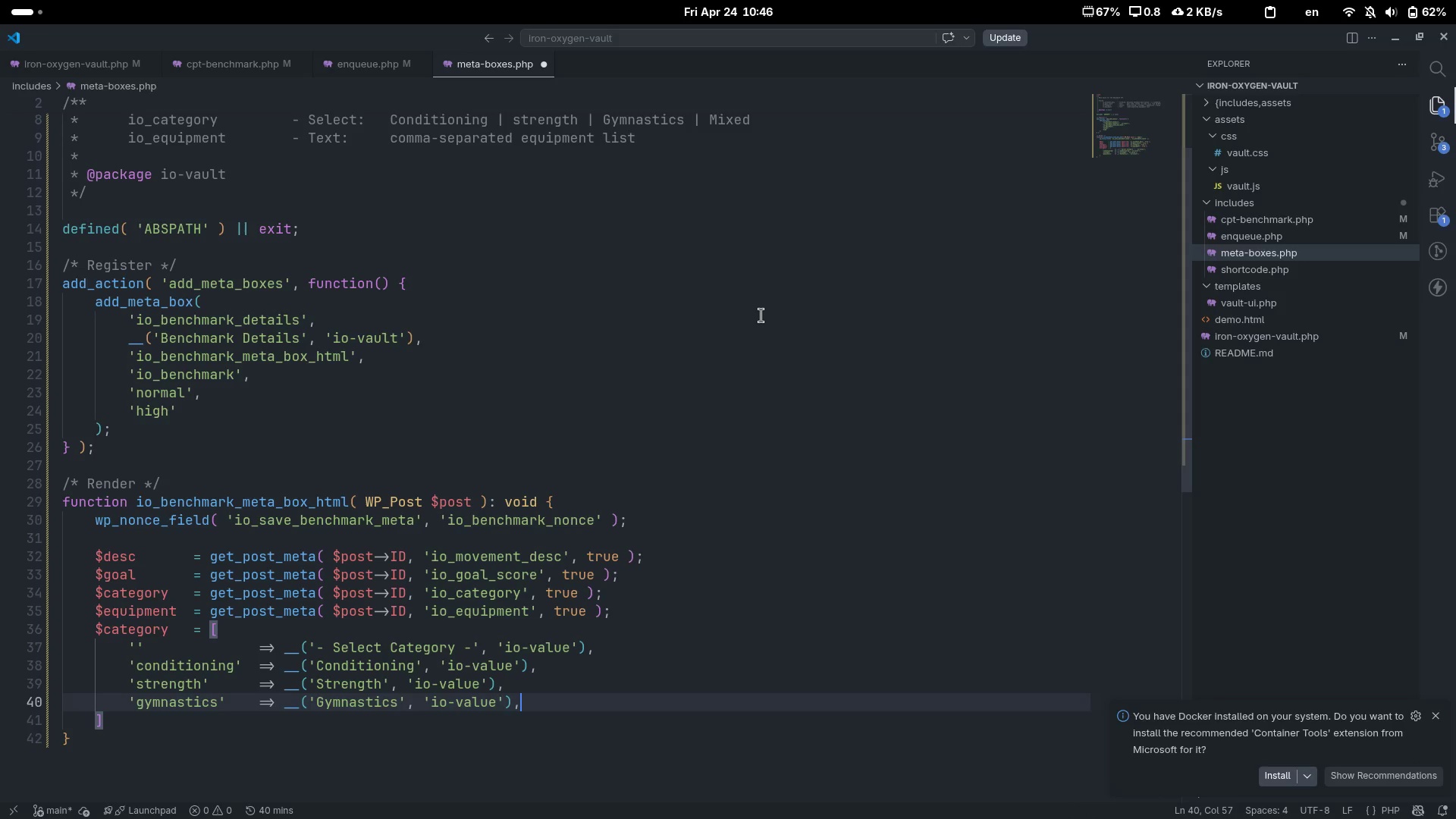 
key(Enter)
 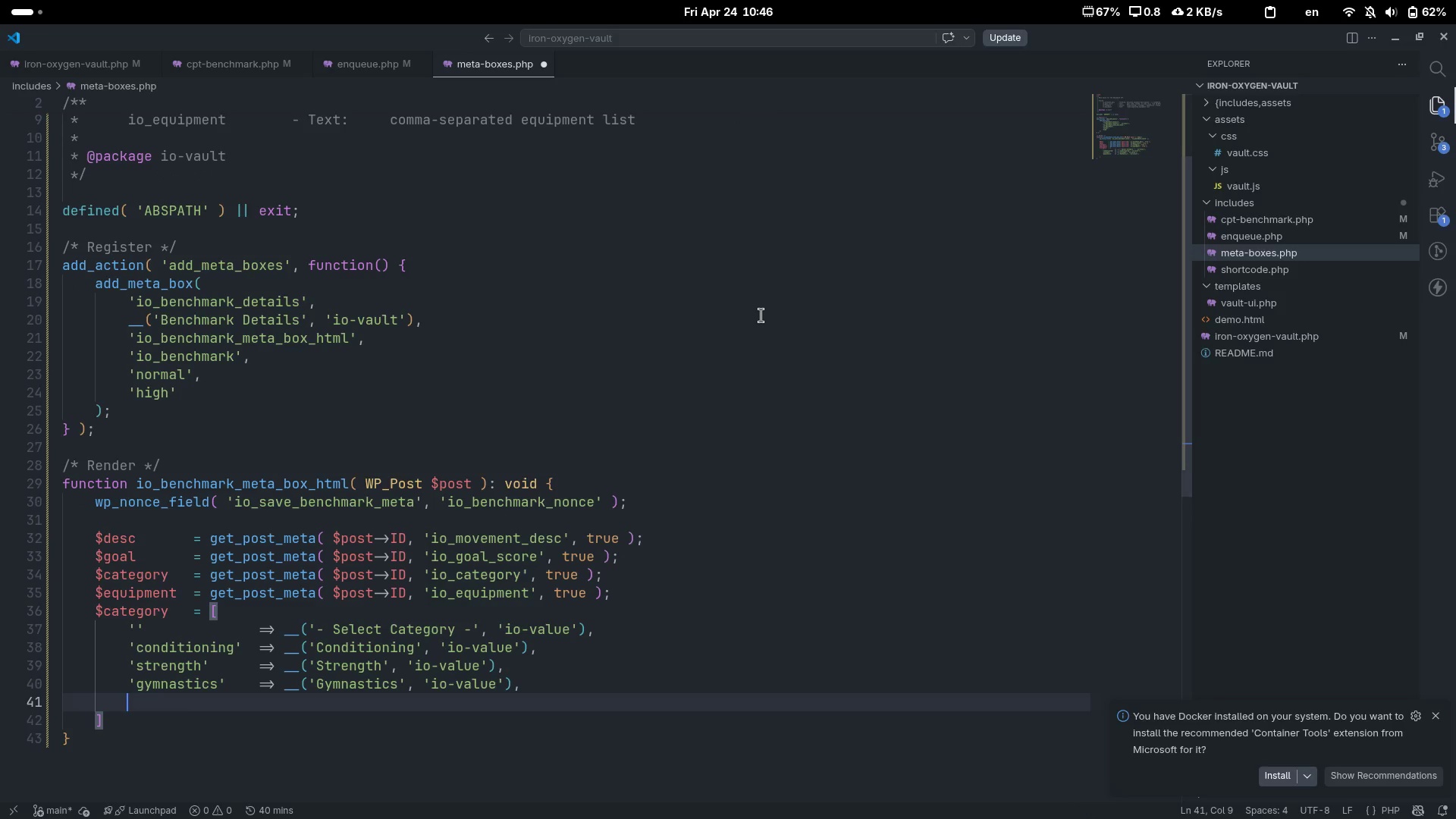 
type('mixed)
 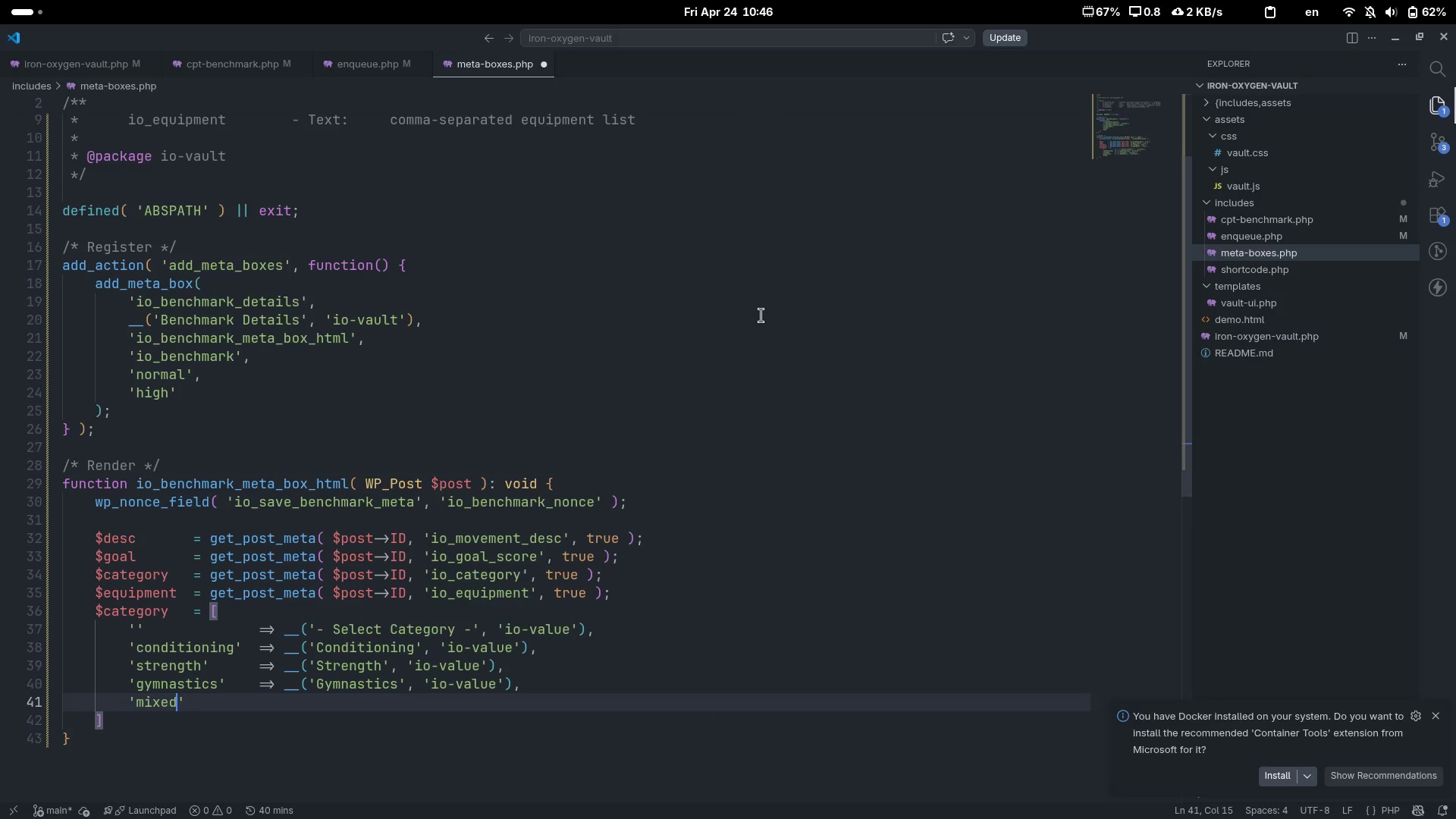 
key(ArrowRight)
 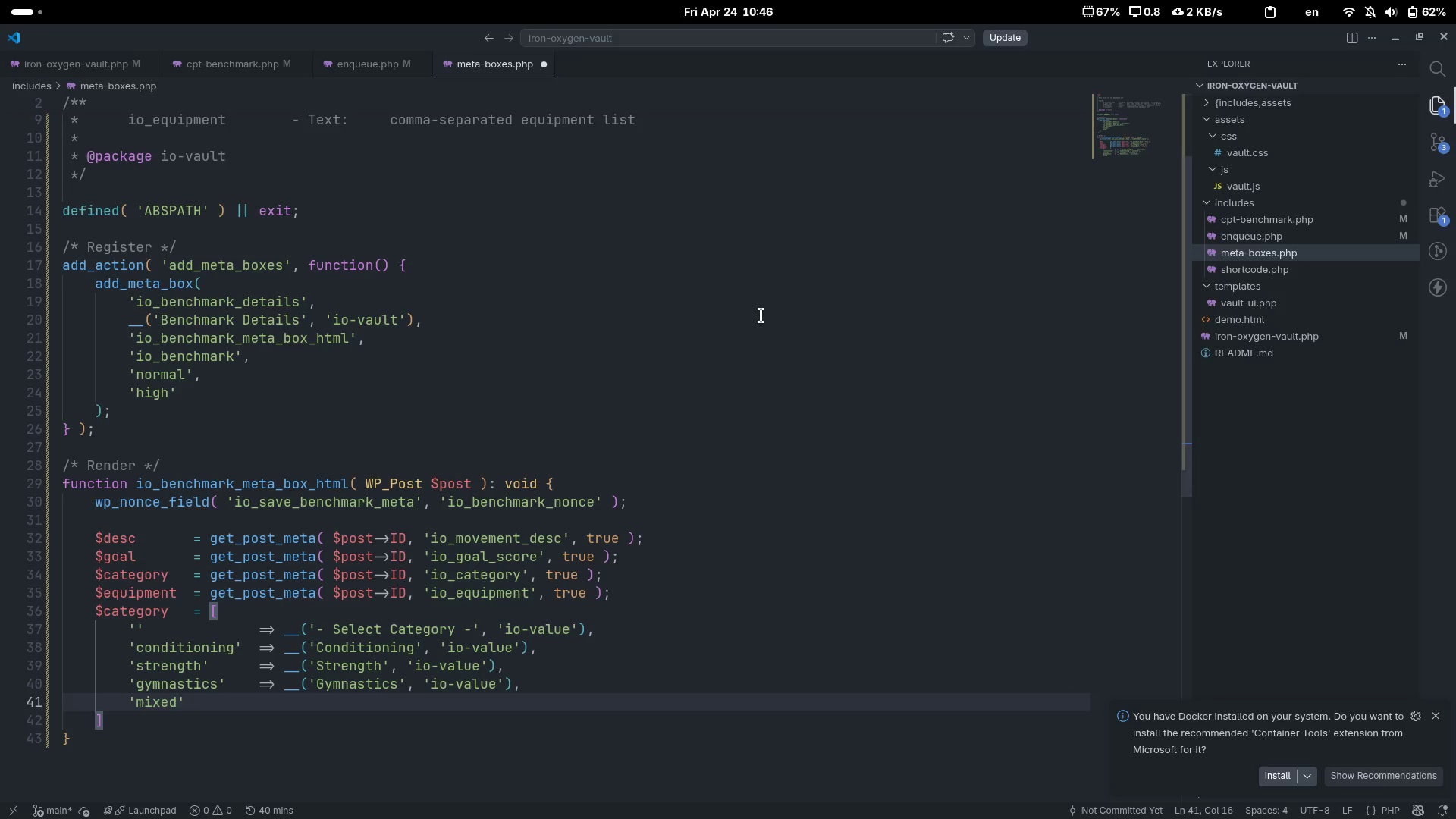 
key(Tab)
key(Tab)
key(Tab)
type(=> __('Mixed Modal)
 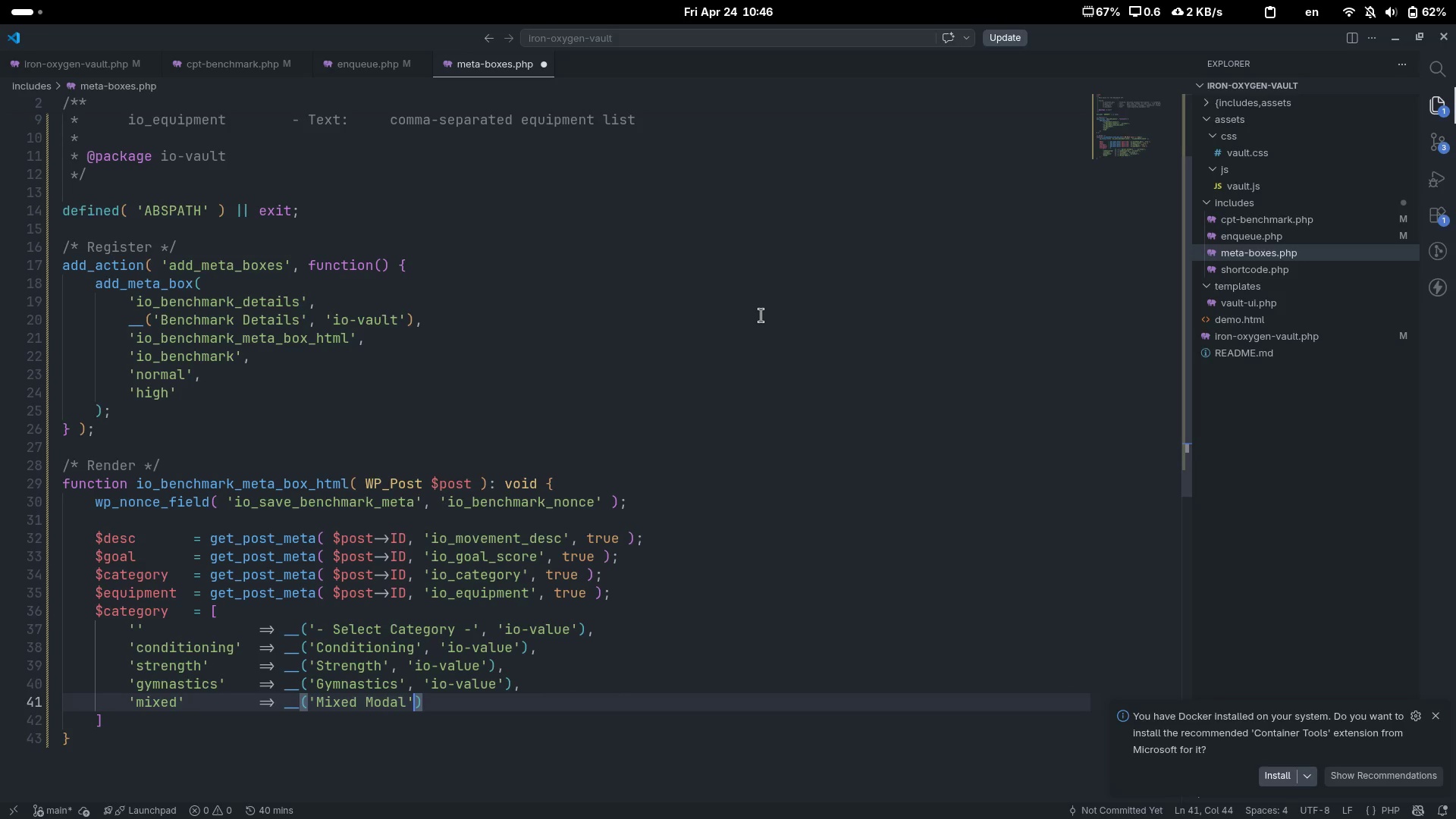 
 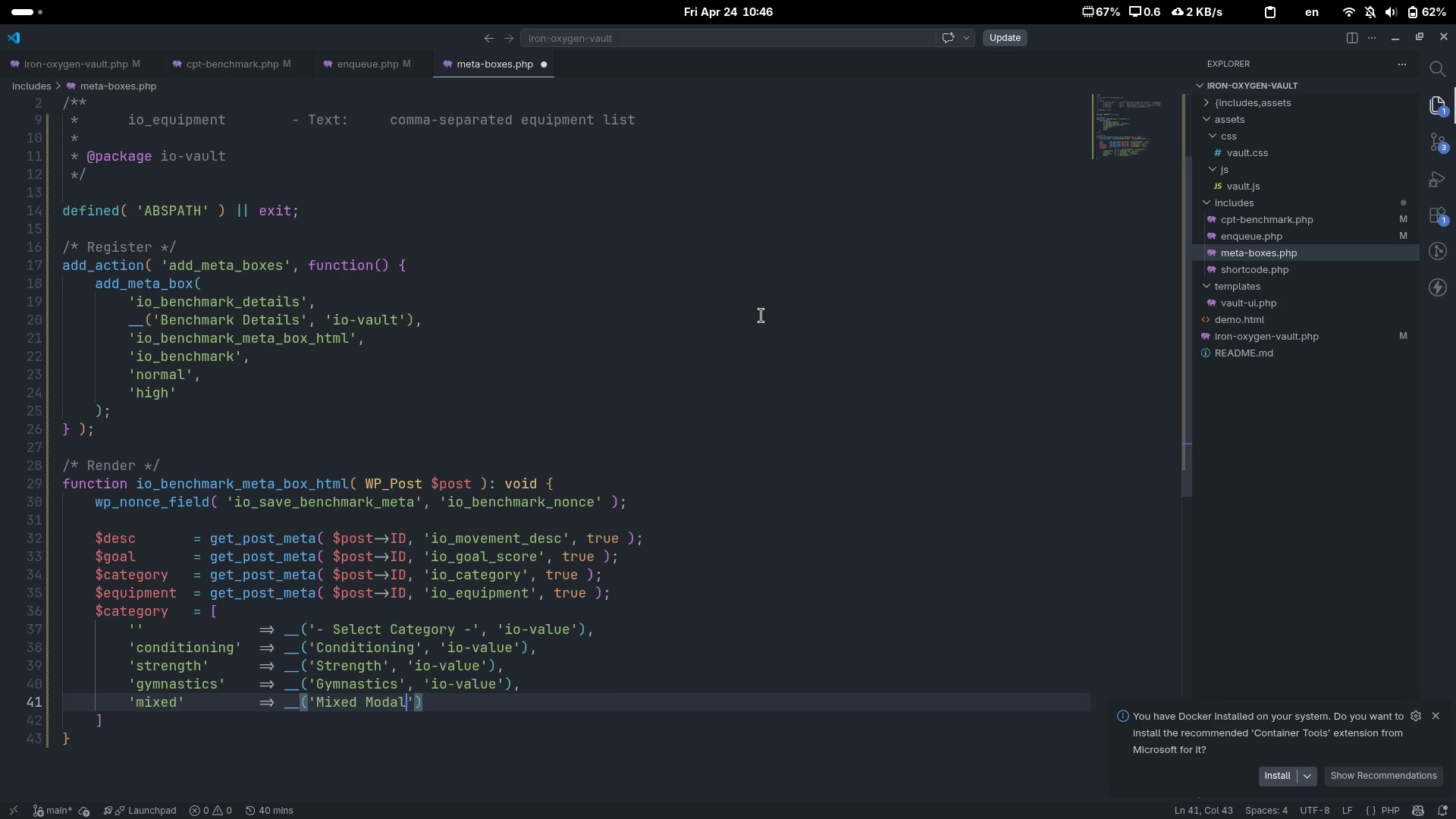 
key(ArrowRight)
 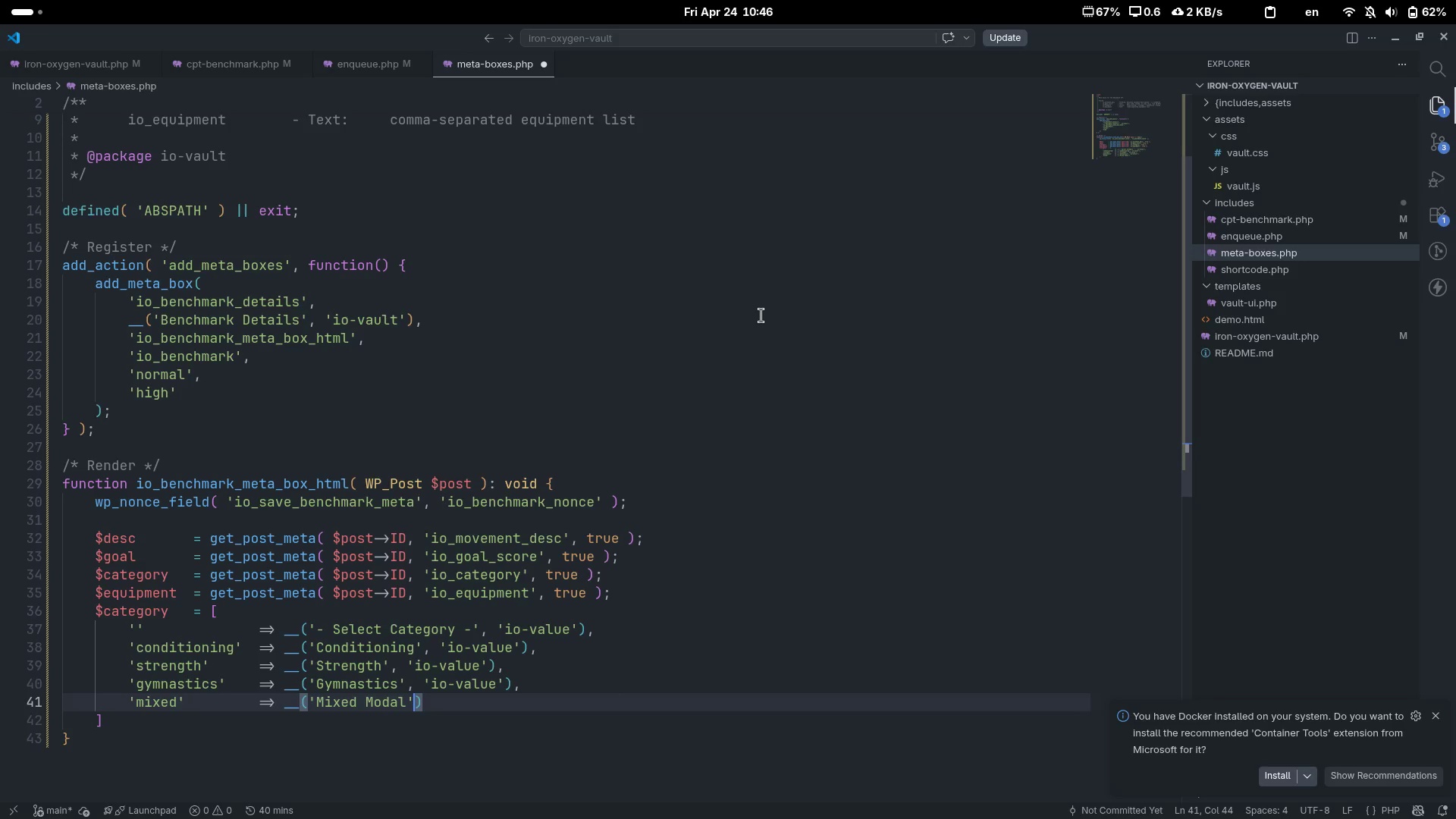 
type( )
key(Backspace)
type(, 'io-value[End],)
 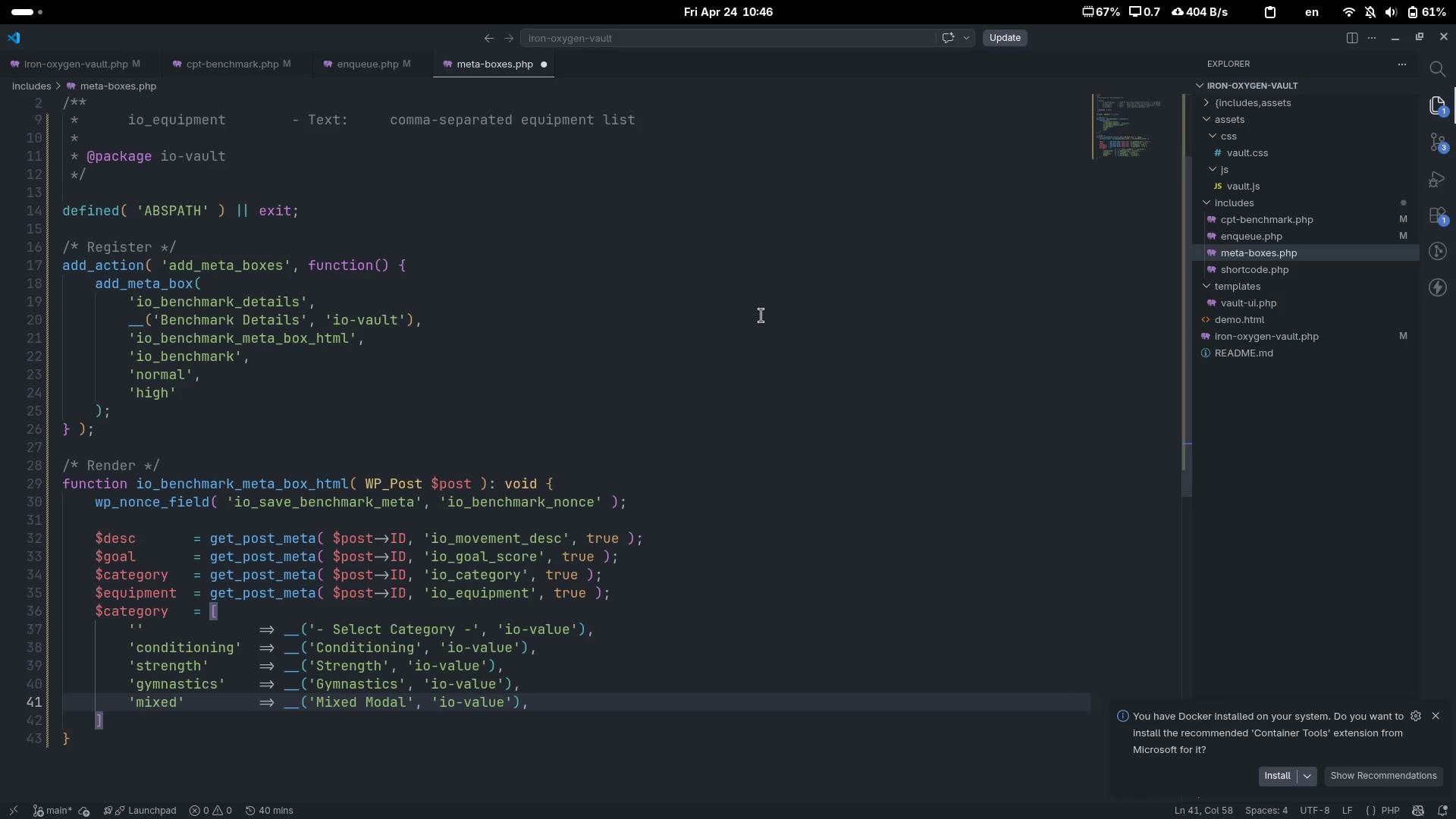 
key(ArrowDown)
 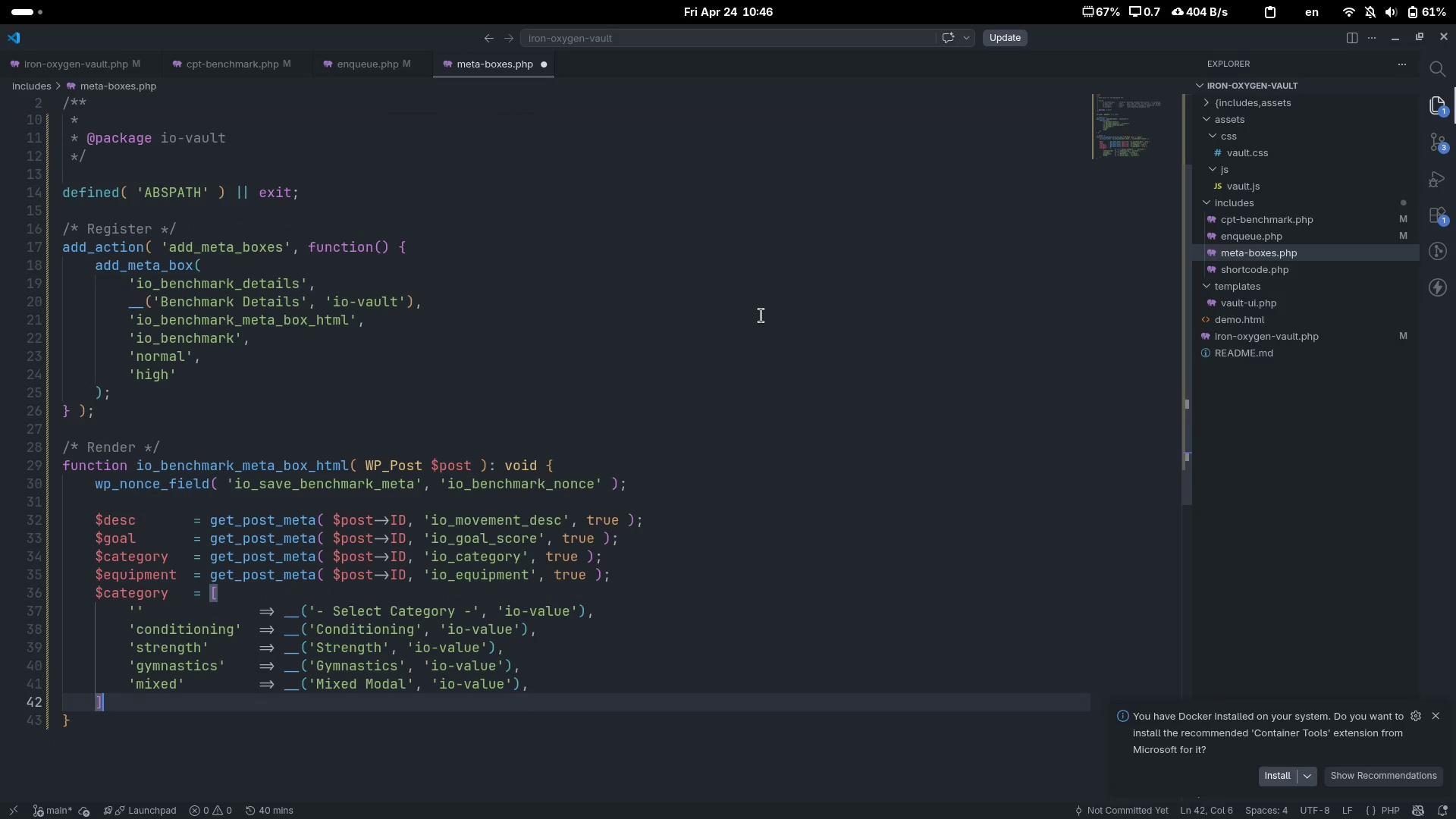 
key(Semicolon)
 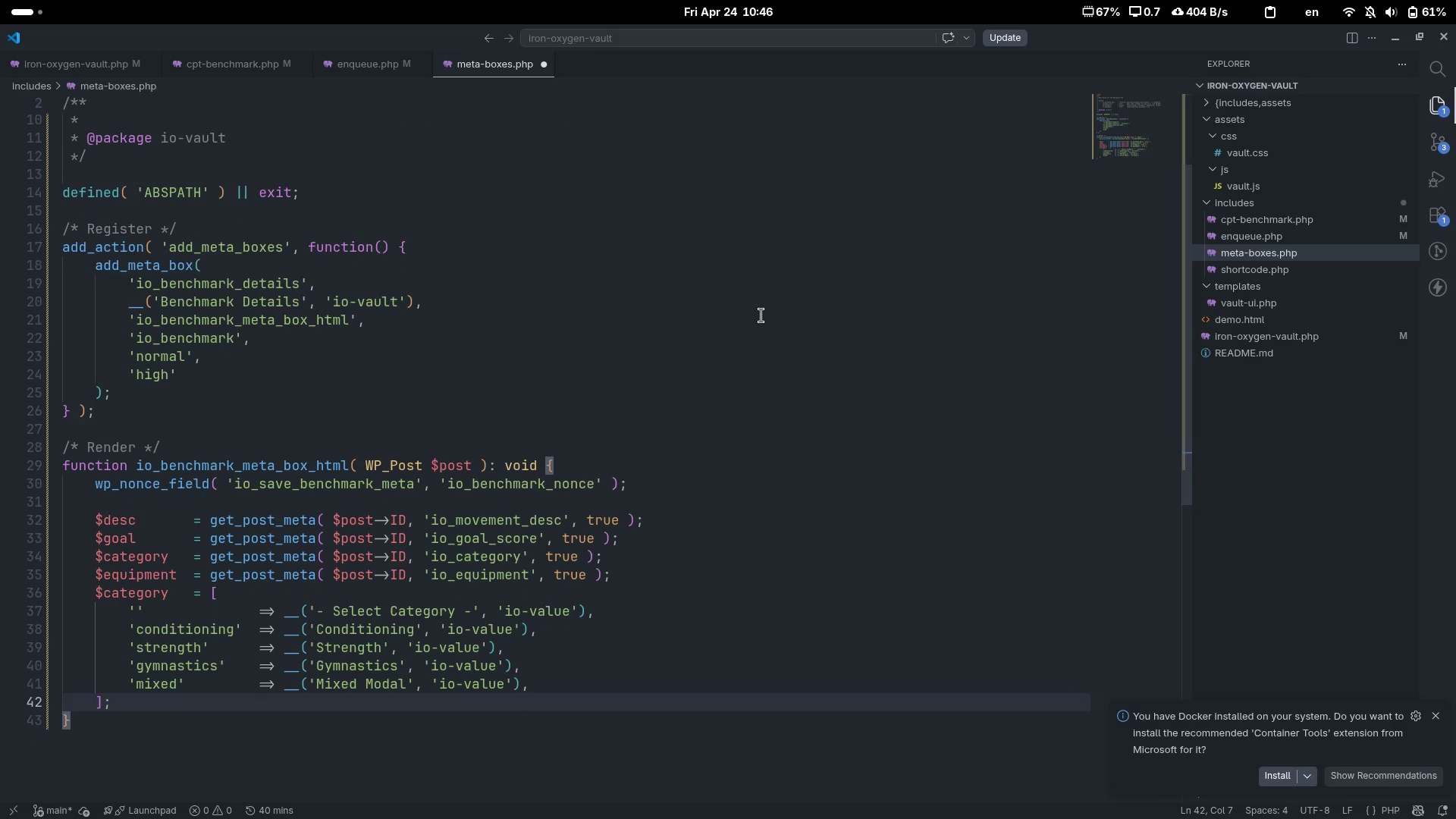 
key(Enter)
 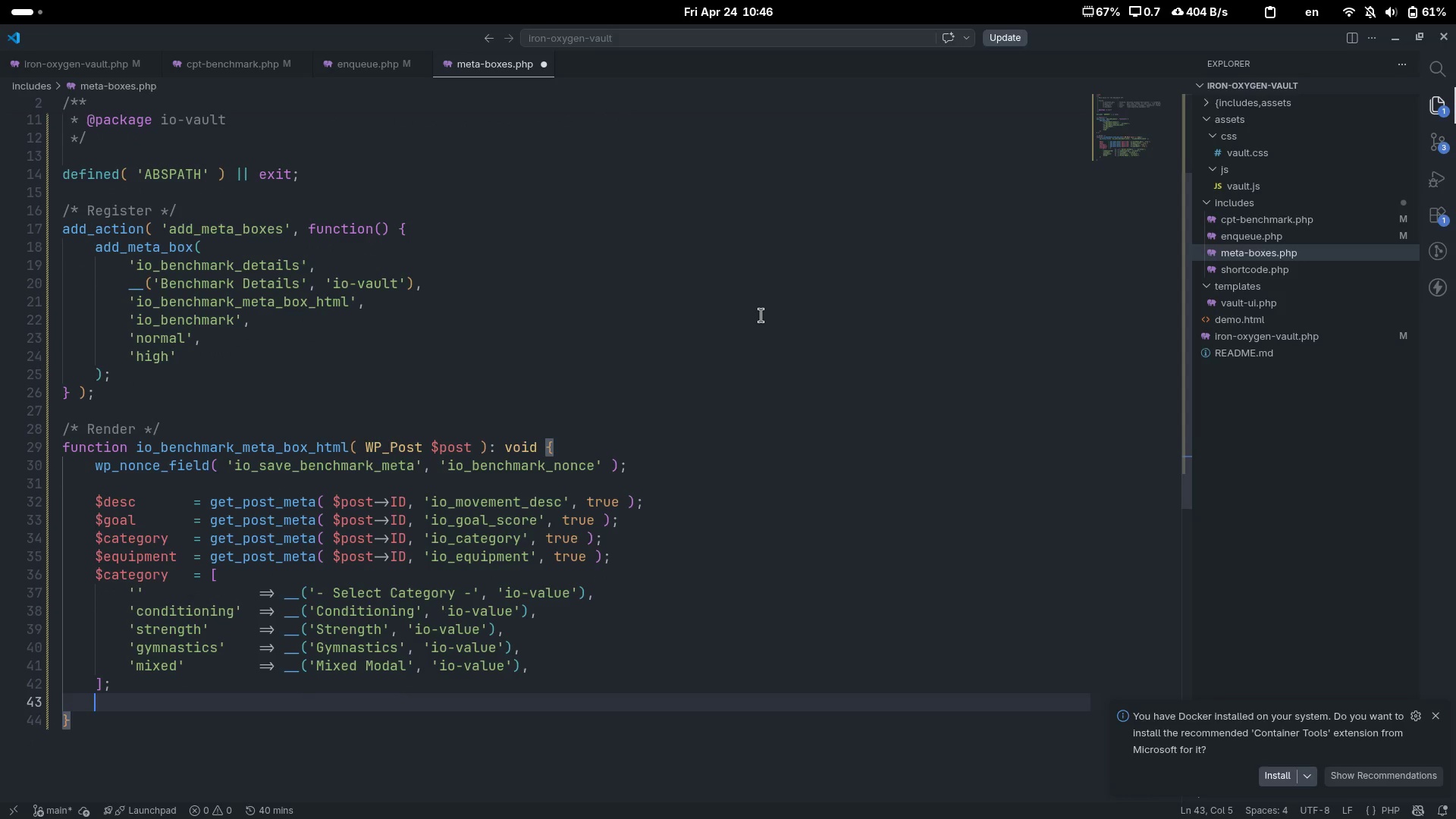 
key(Shift+Slash)
 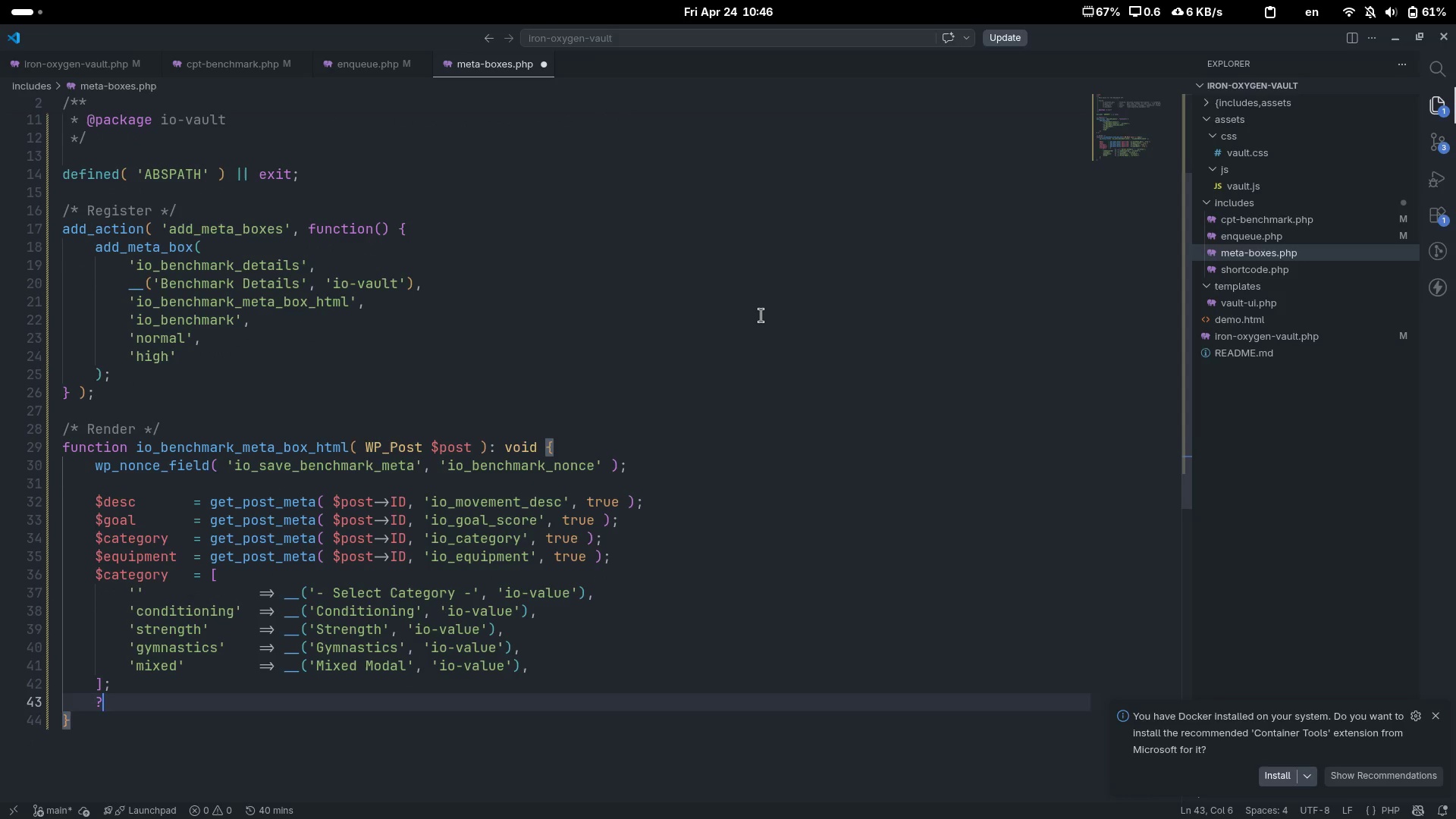 
key(Shift+Period)
 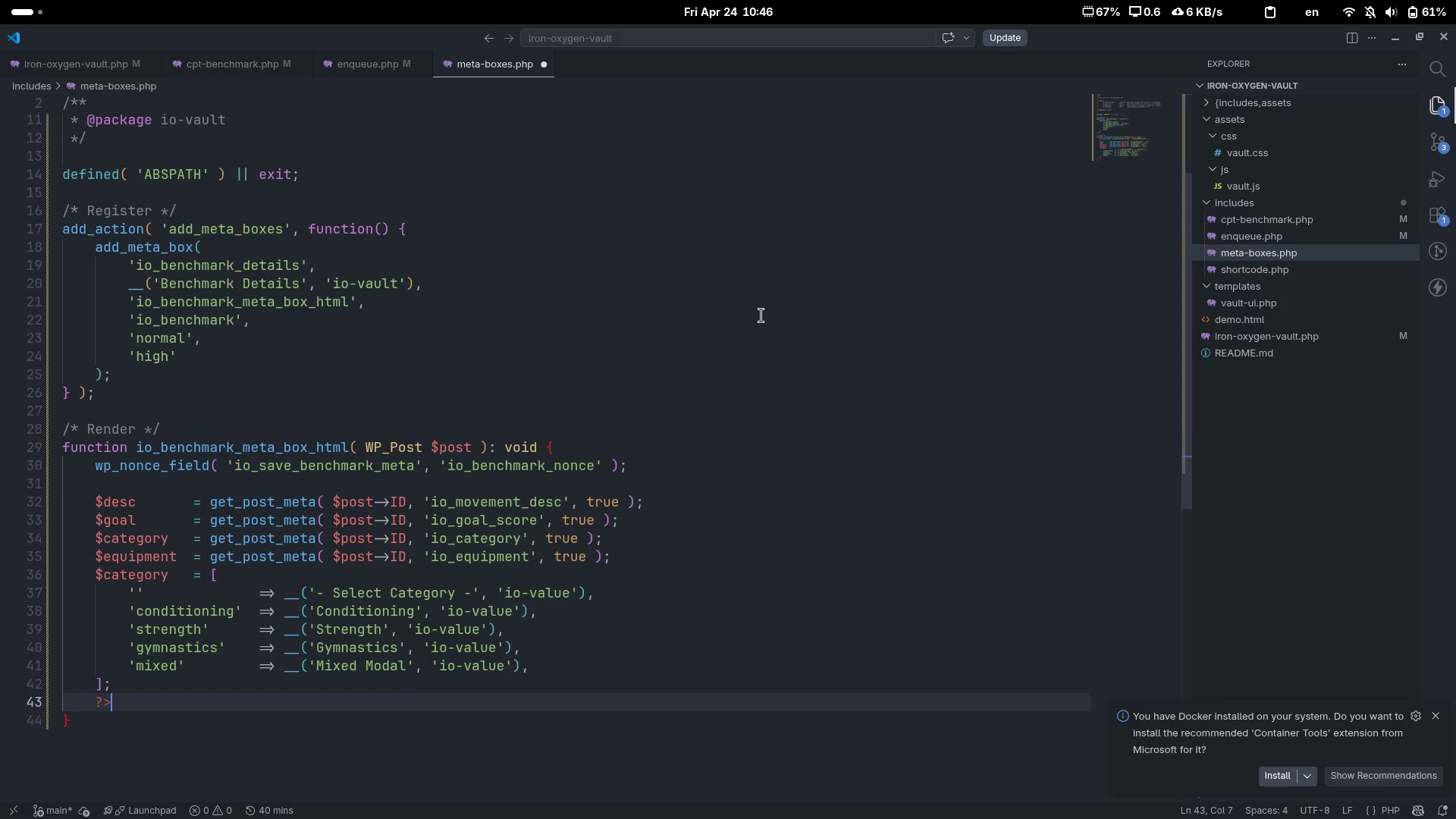 
key(Enter)
 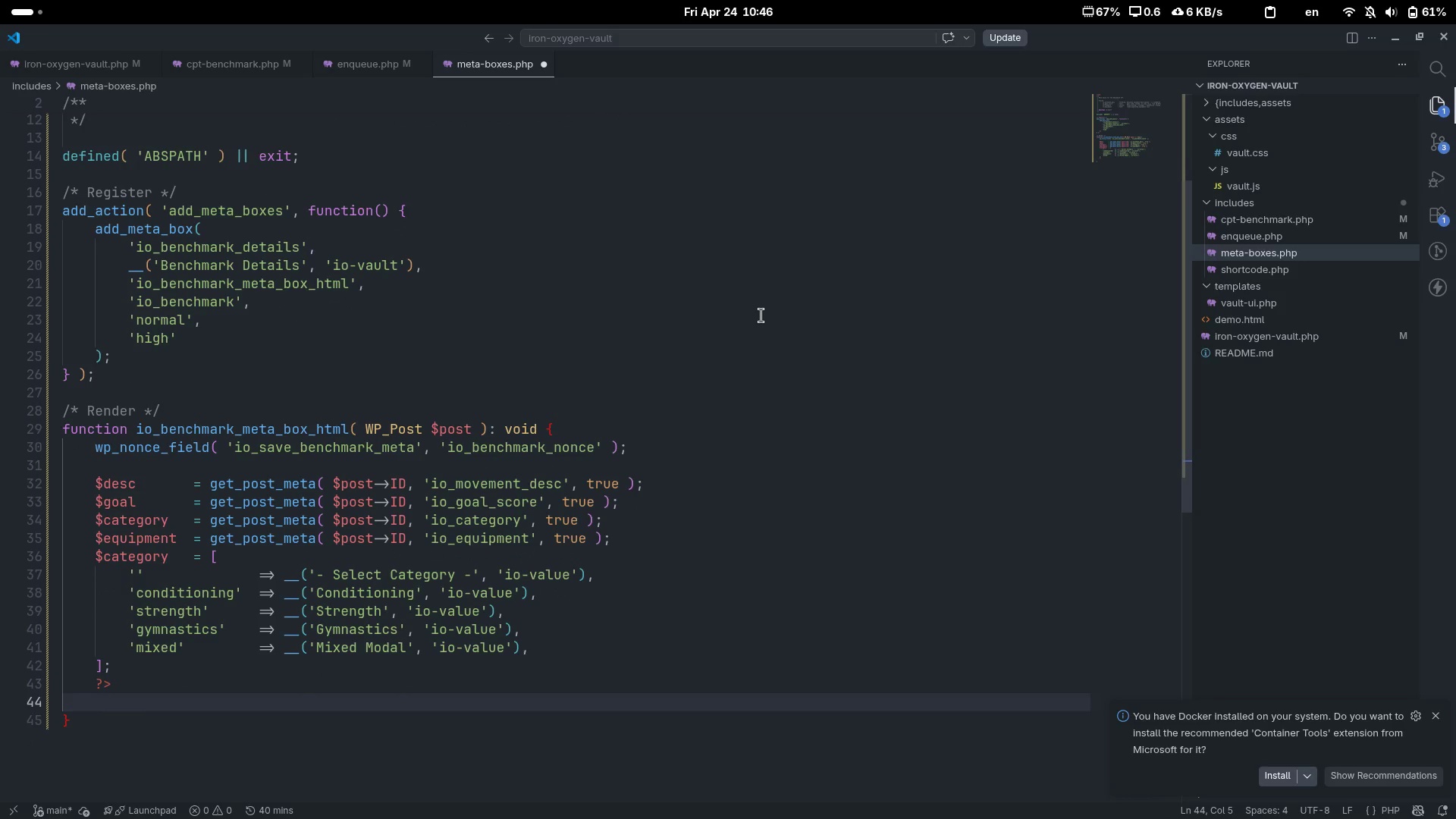 
key(Enter)
 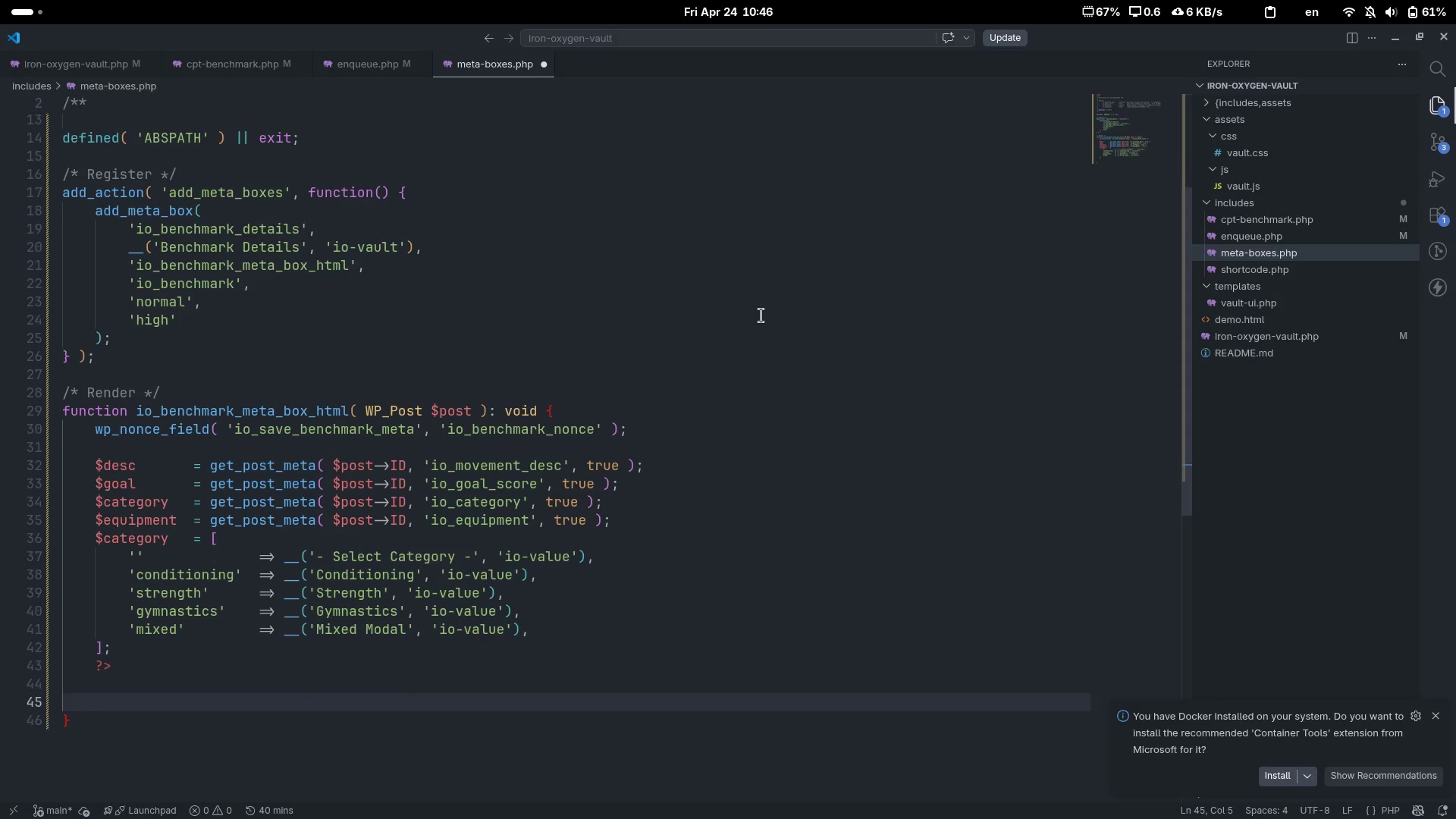 
key(Shift+Period)
 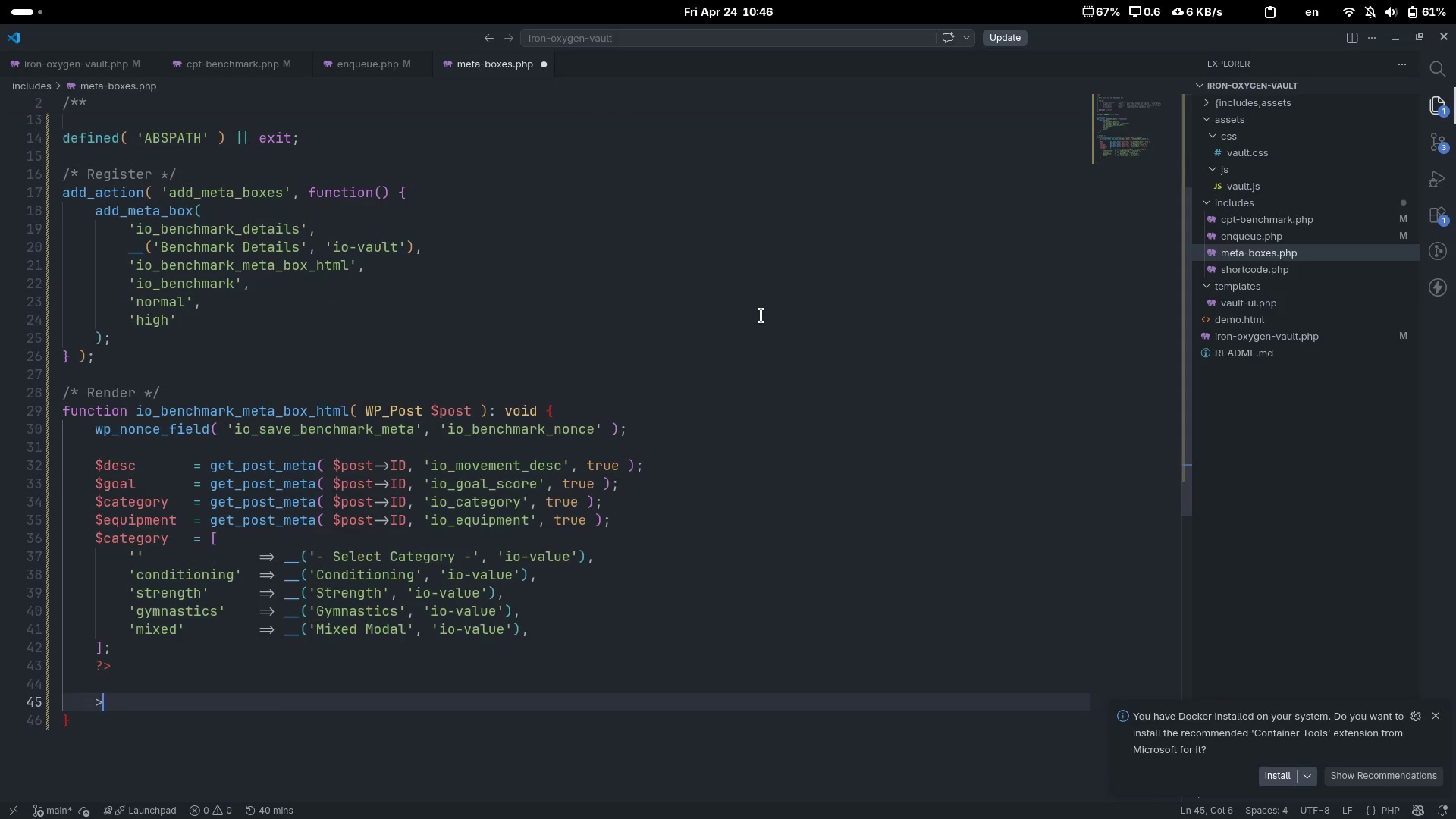 
key(Shift+Slash)
 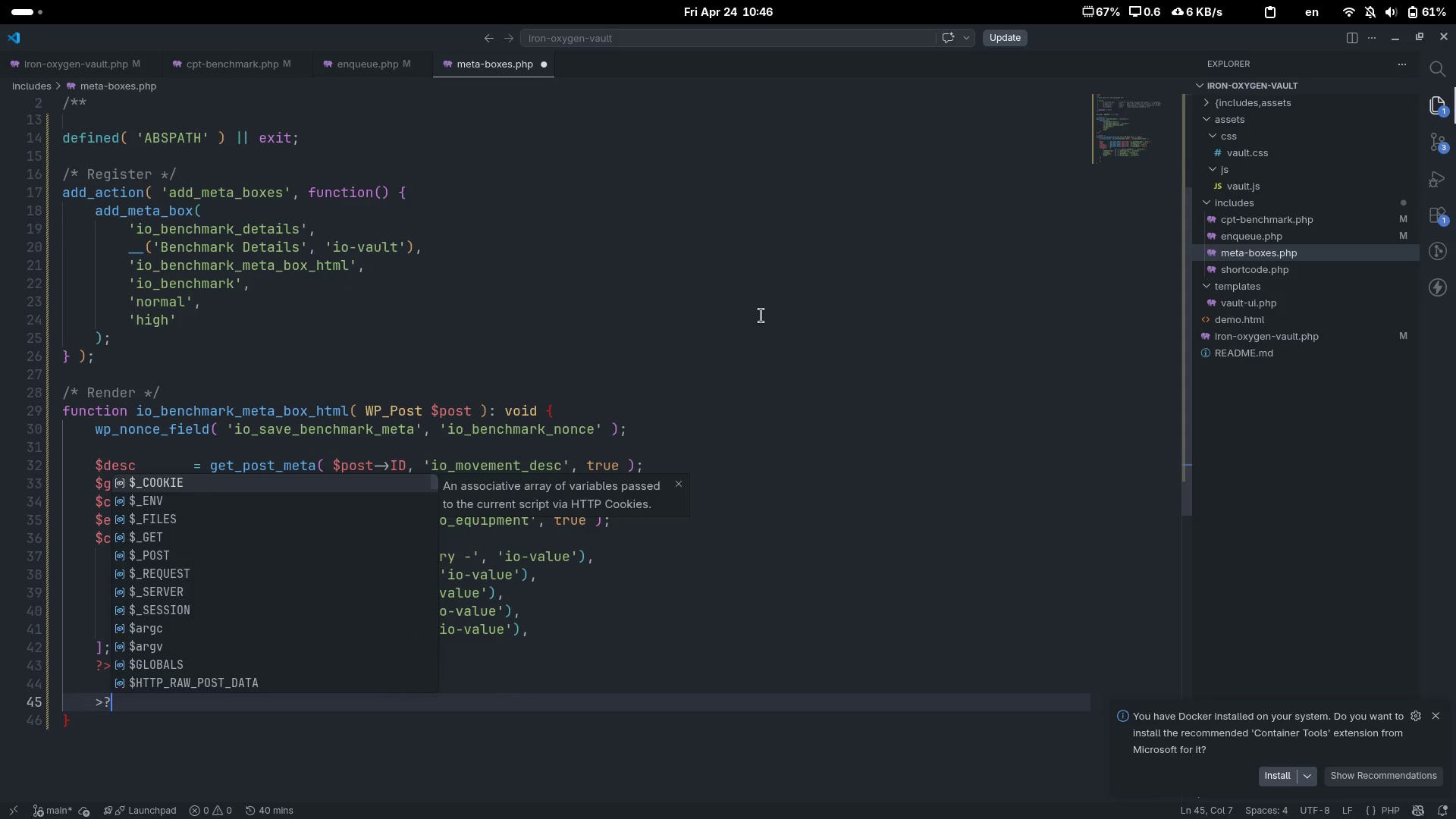 
key(Backspace)
 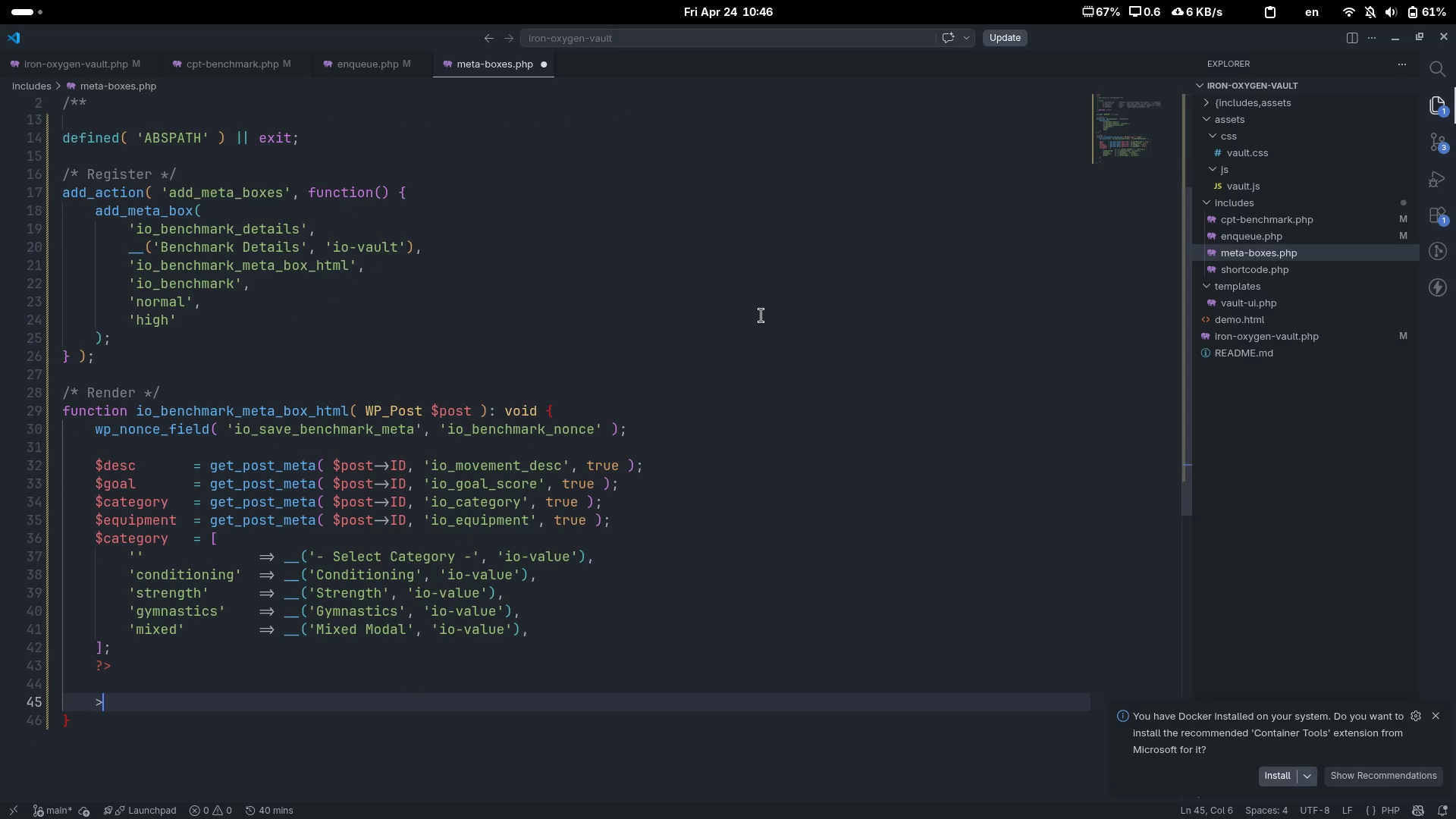 
key(Backspace)
 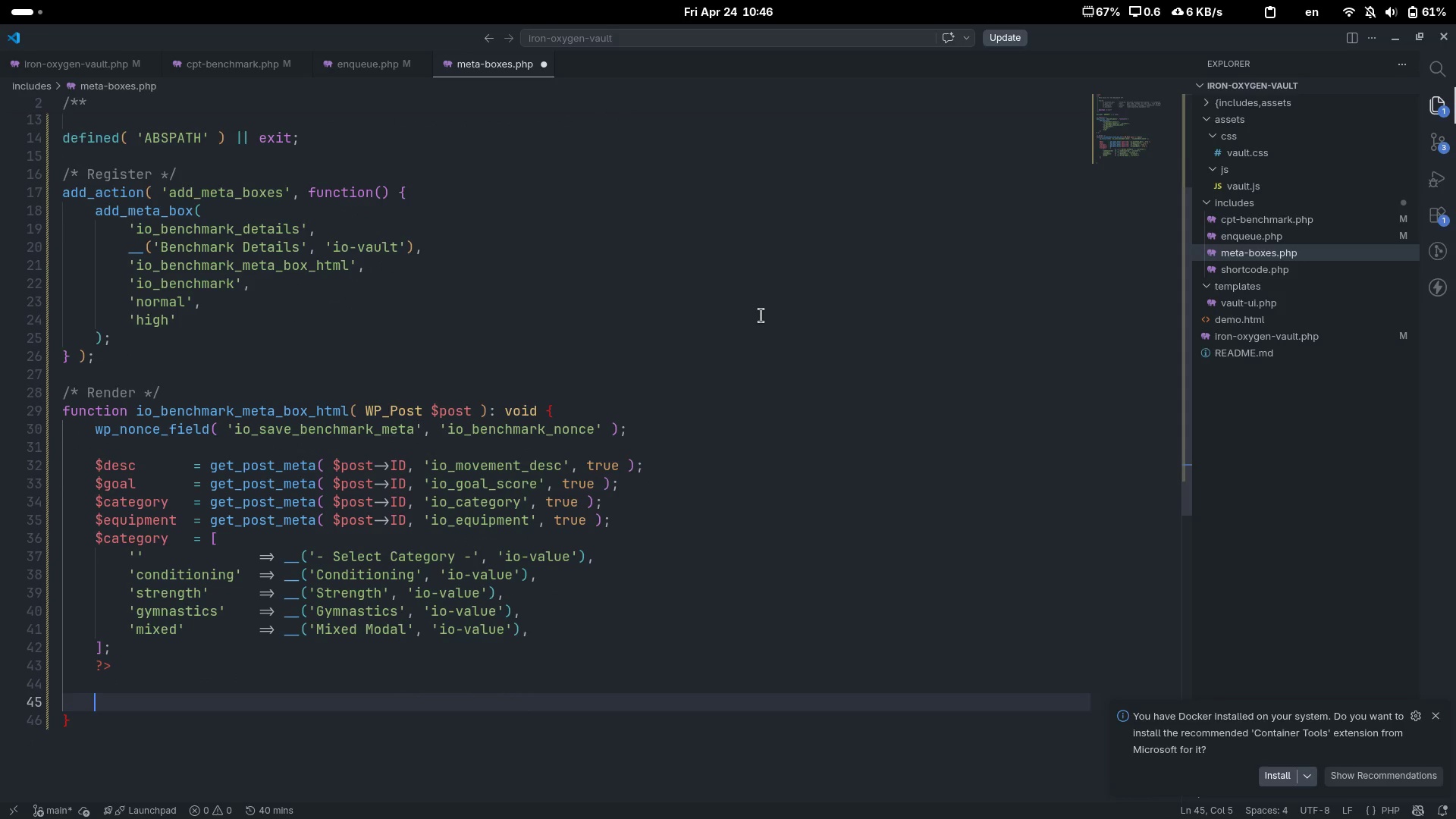 
key(Shift+Slash)
 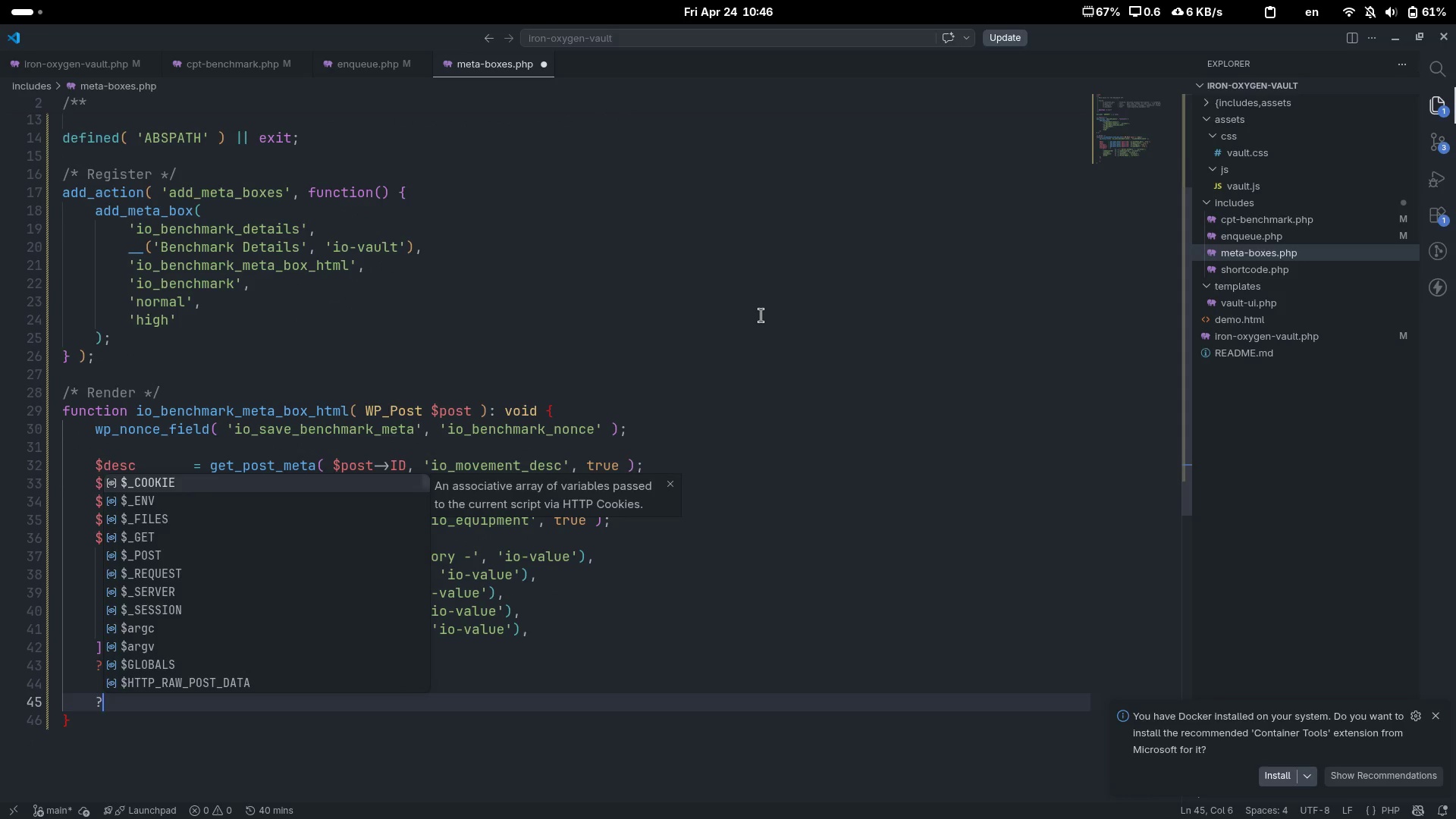 
key(Shift+Period)
 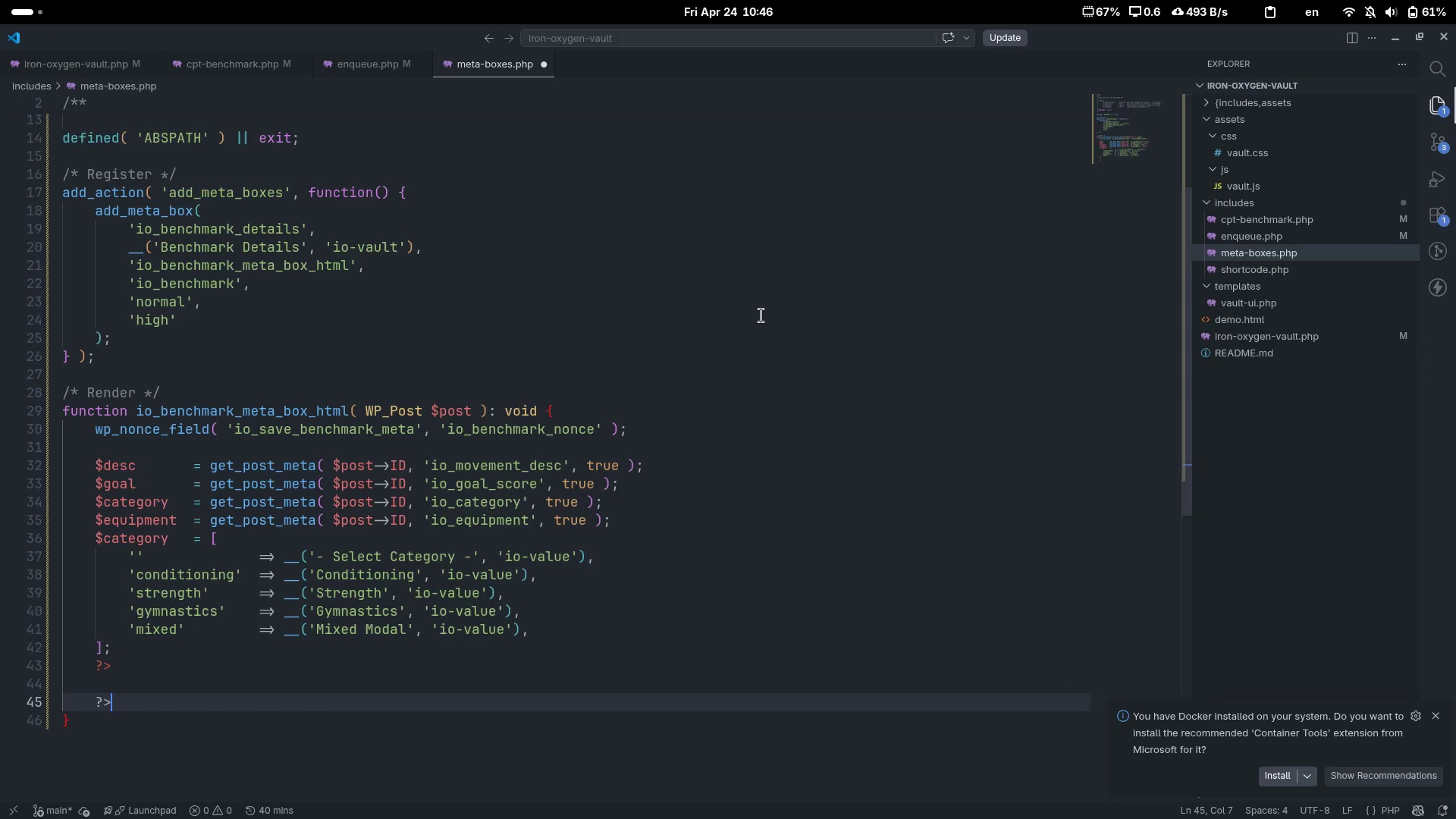 
key(Backspace)
 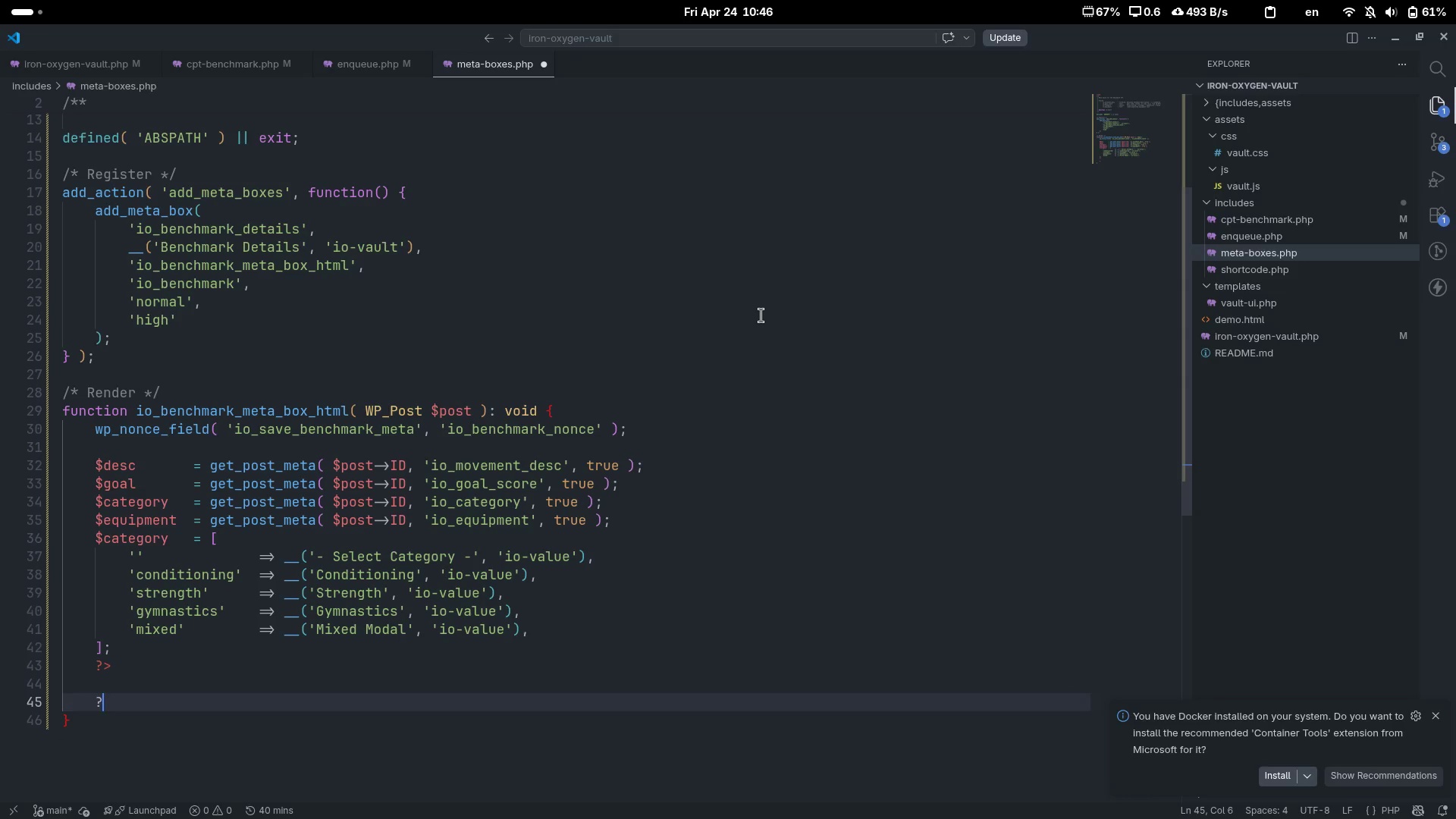 
key(Backspace)
 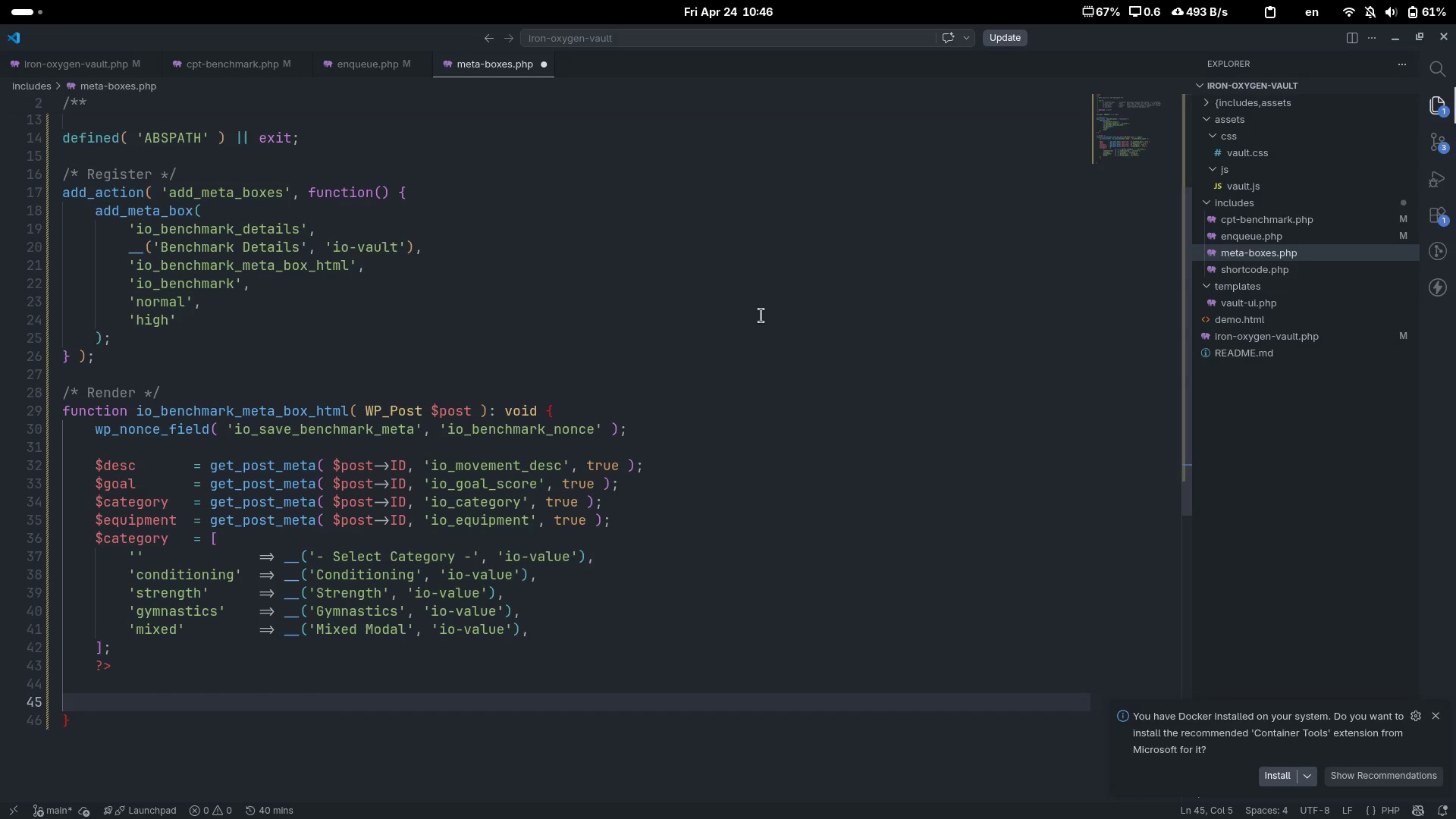 
key(Shift+Comma)
 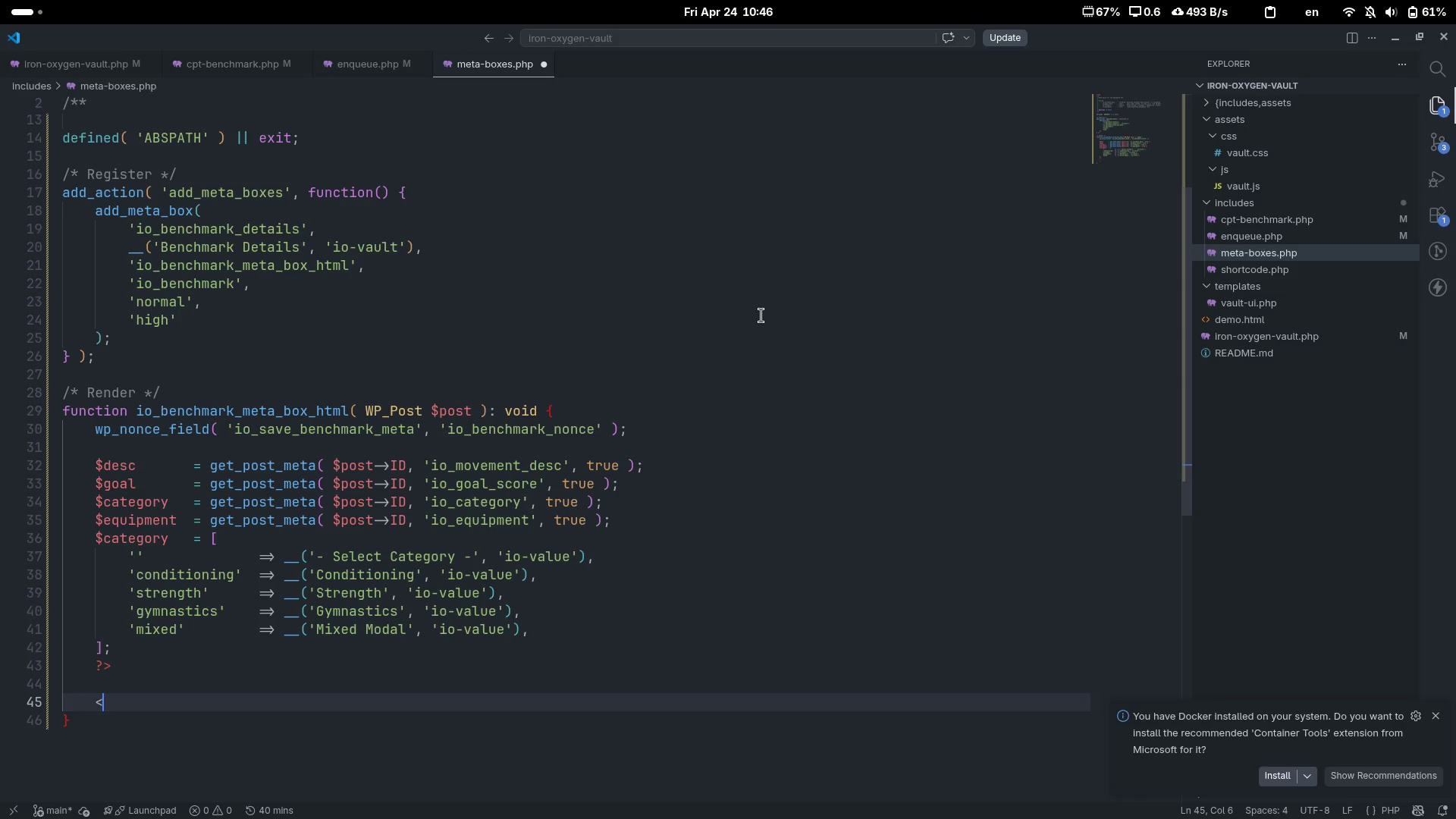 
key(Shift+Slash)
 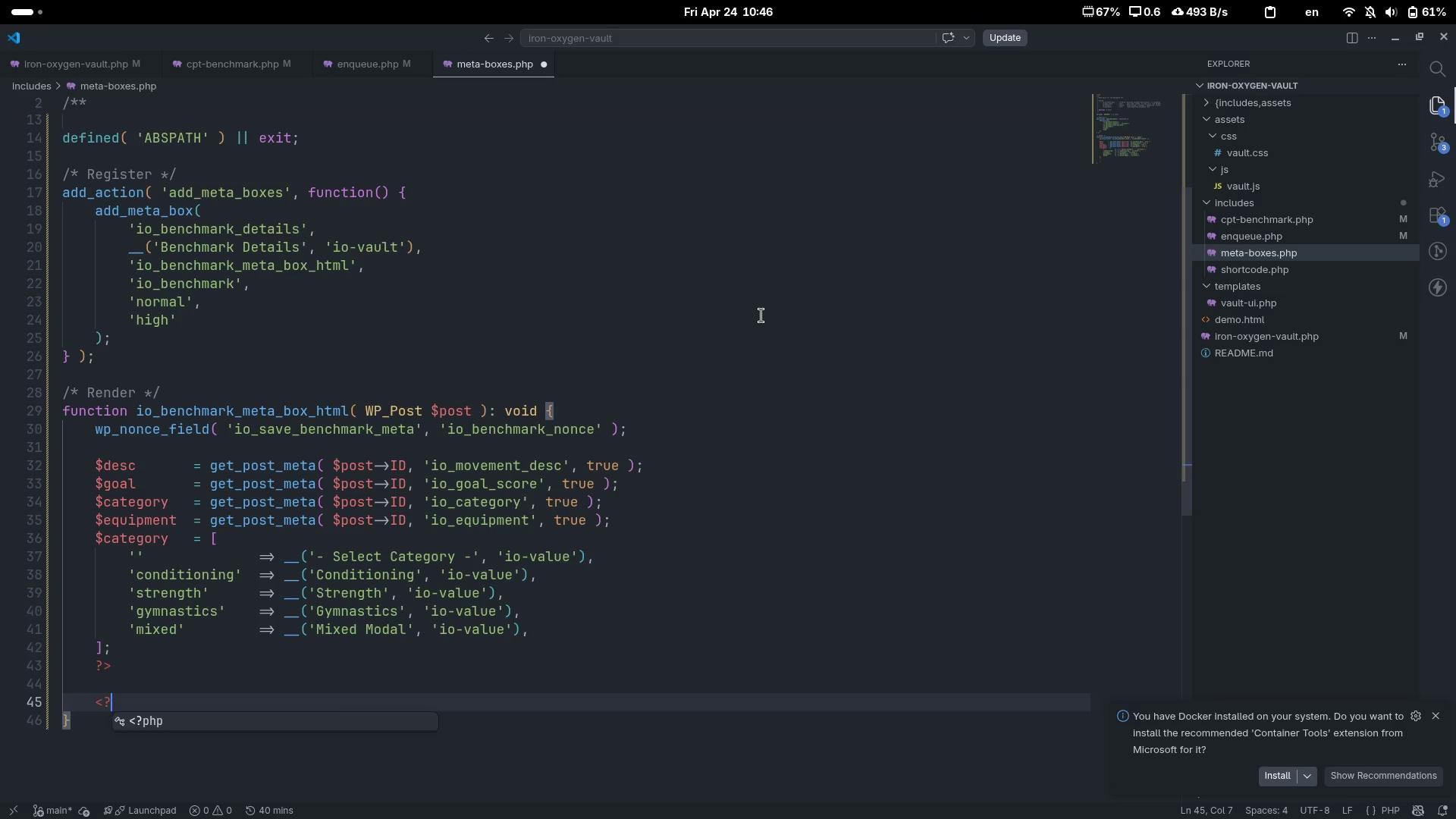 
key(Tab)
 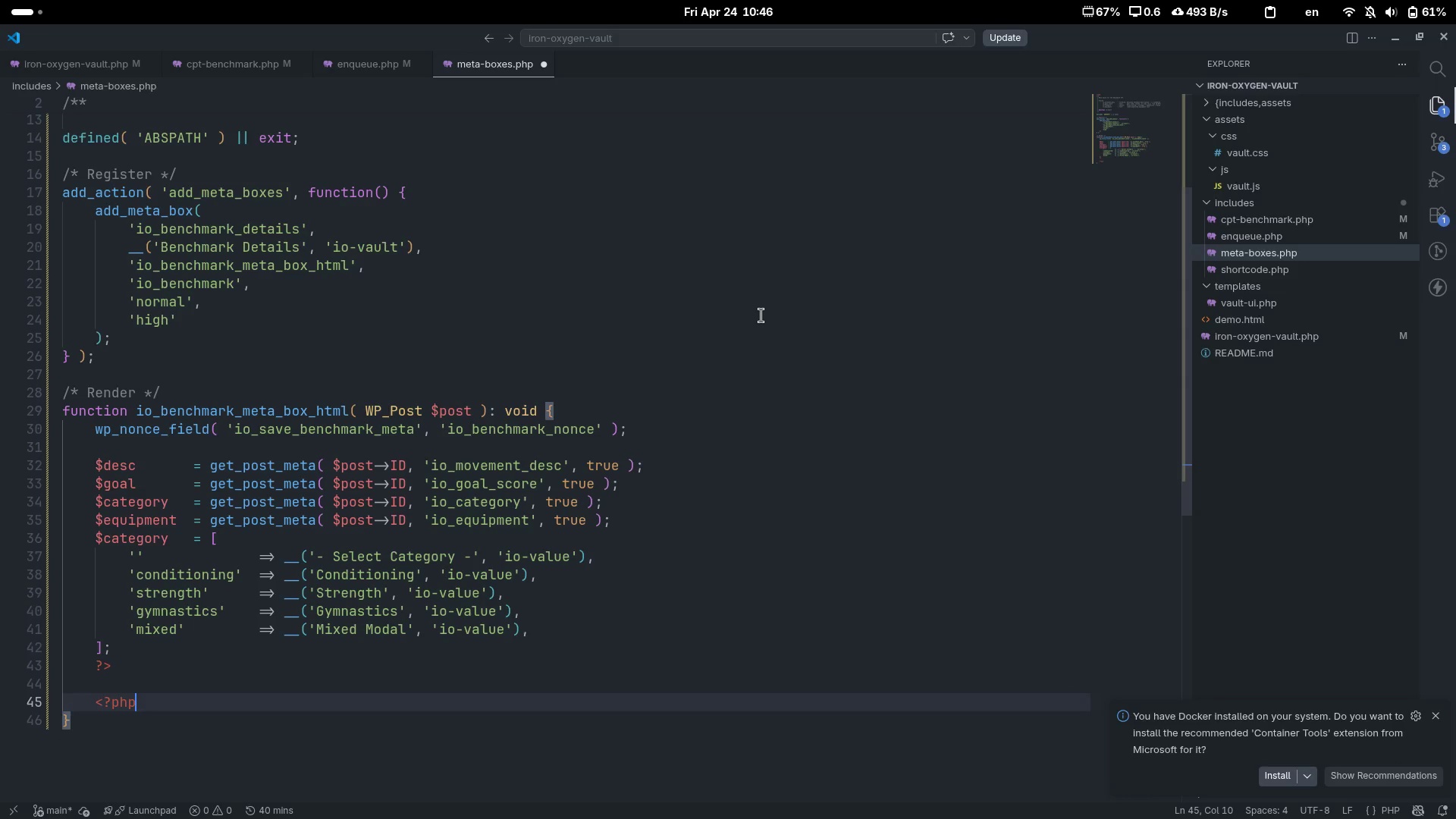 
key(ArrowUp)
 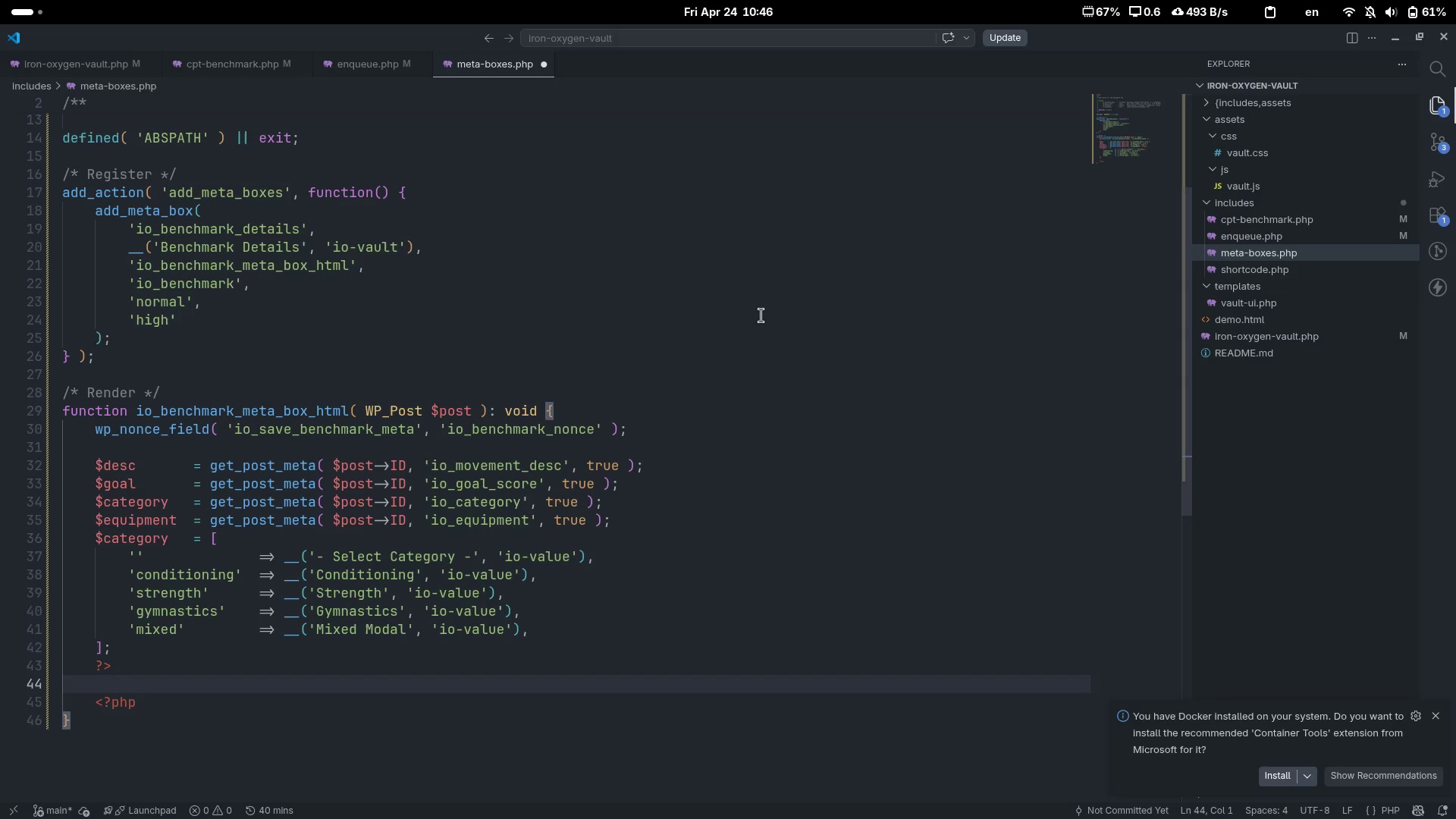 
key(Tab)
 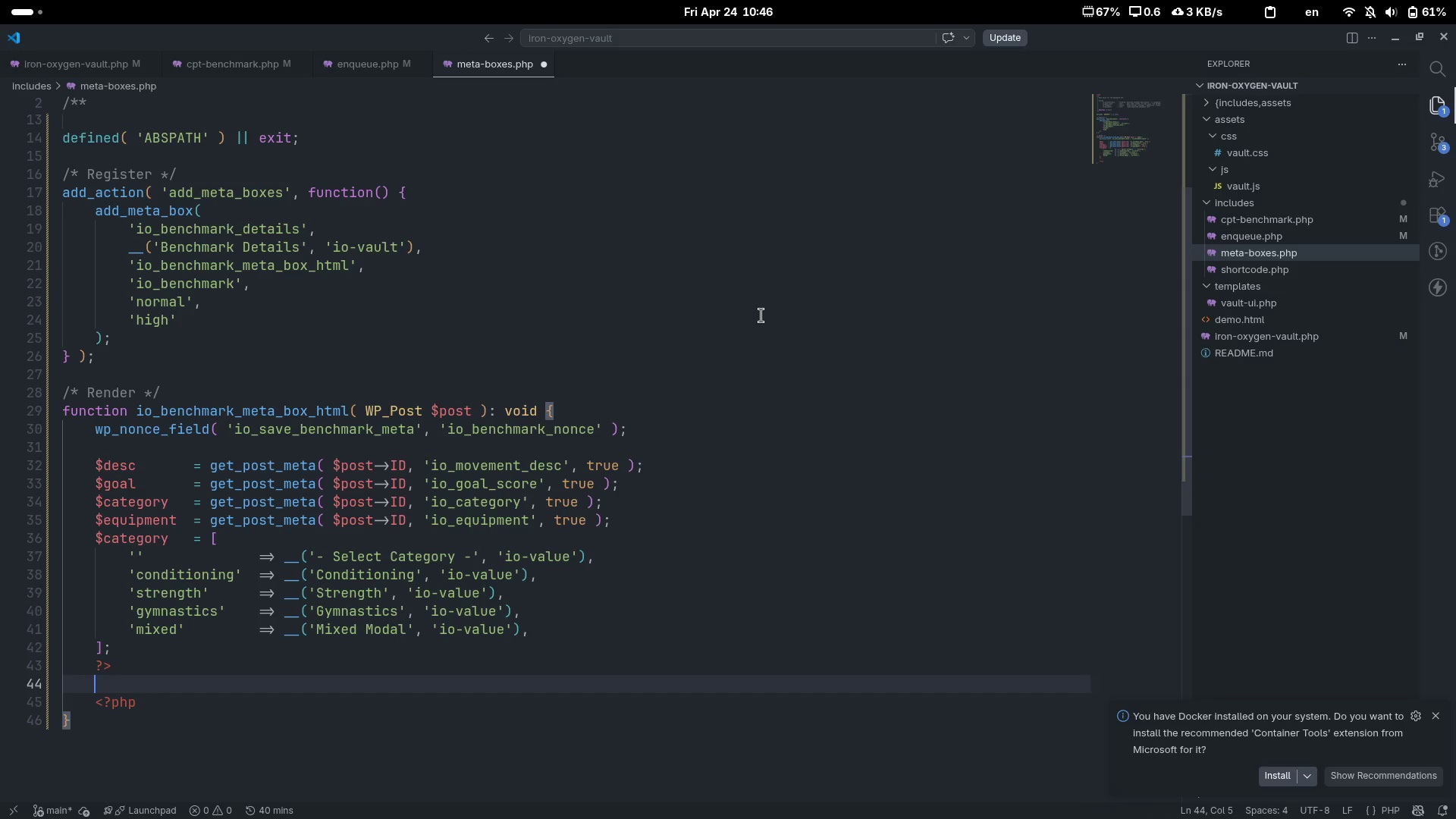 
key(Tab)
 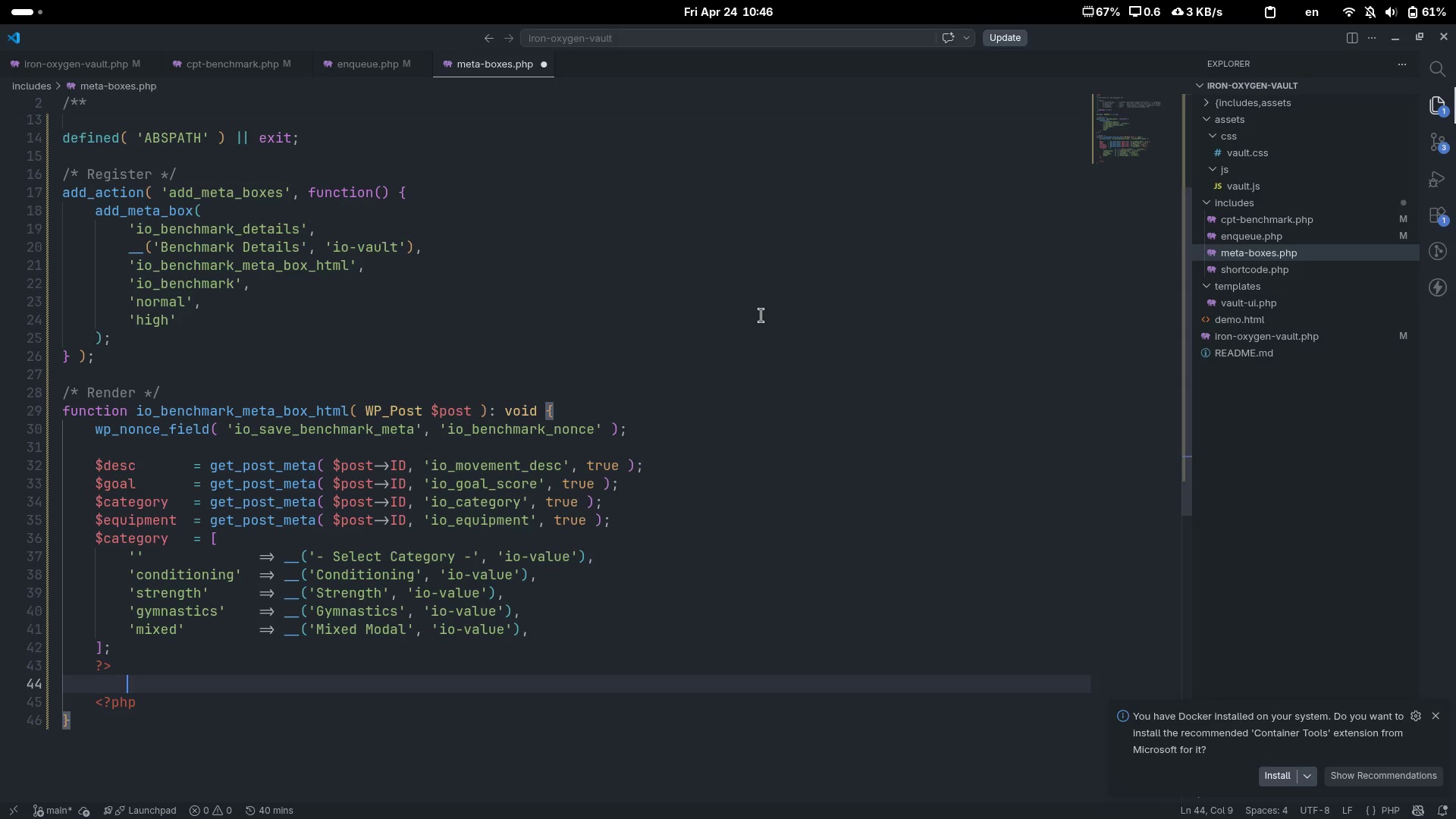 
key(Control+Z)
 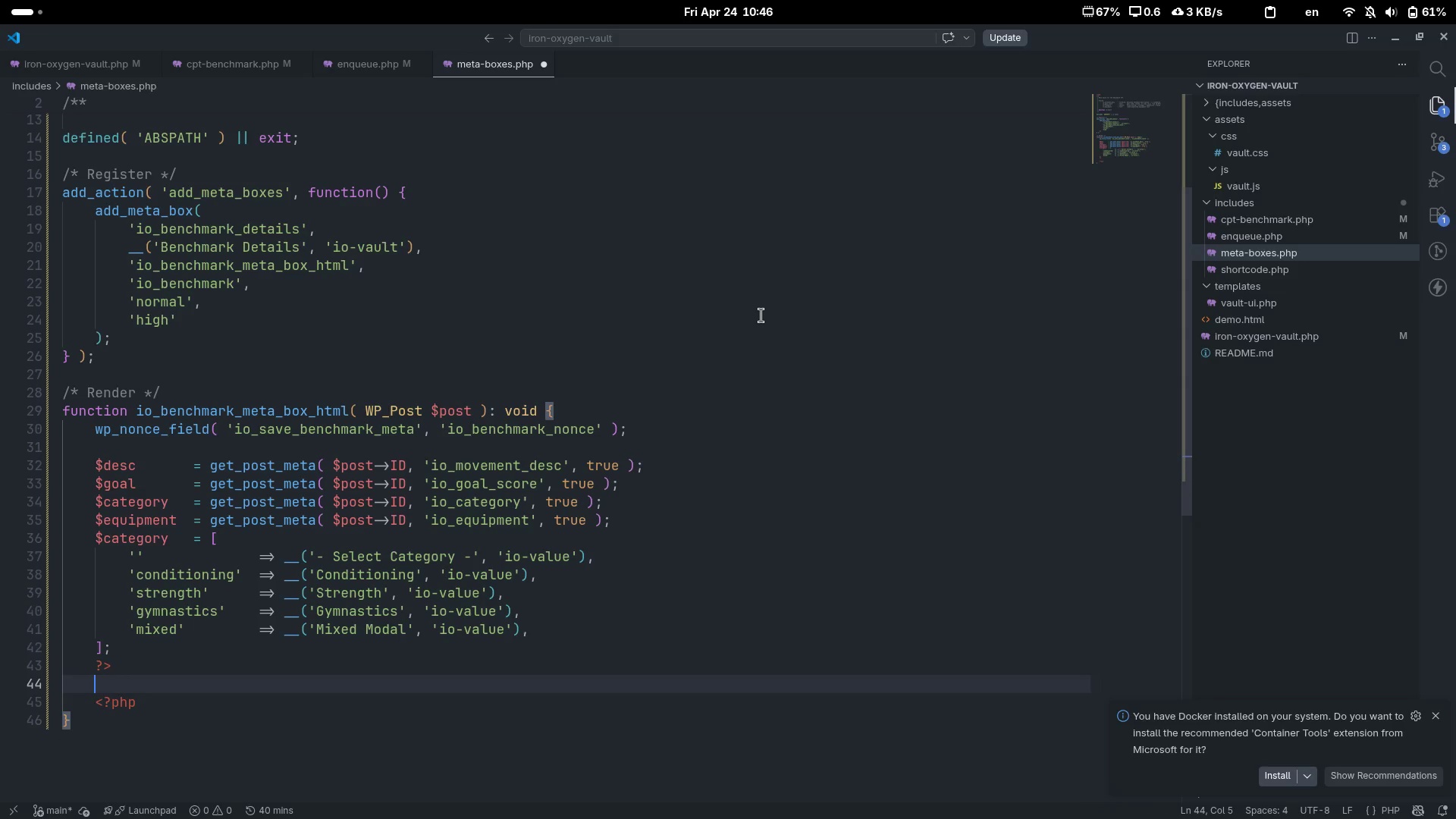 
key(Shift+ShiftLeft)
 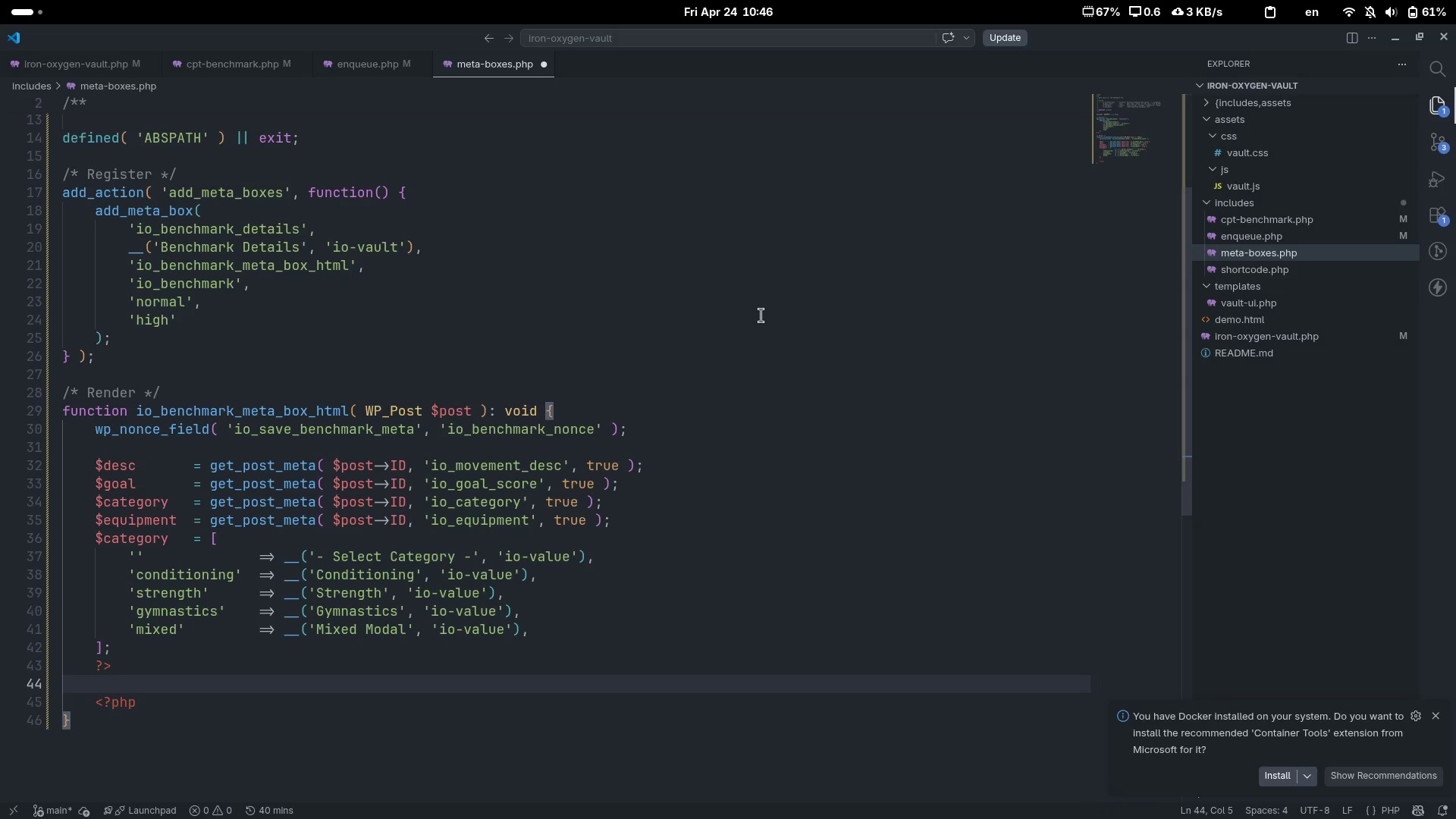 
key(Shift+Comma)
 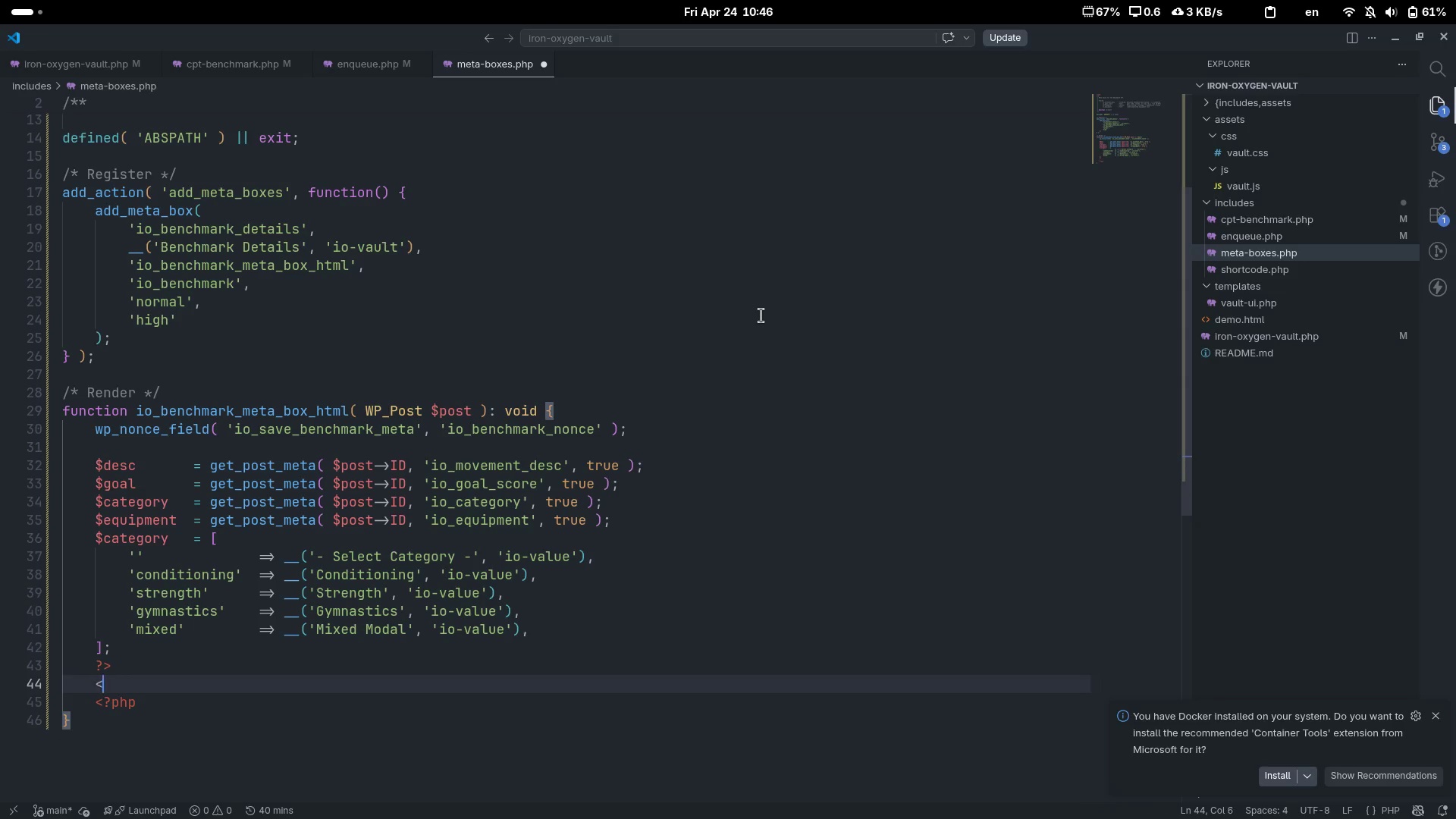 
key(Shift+Period)
 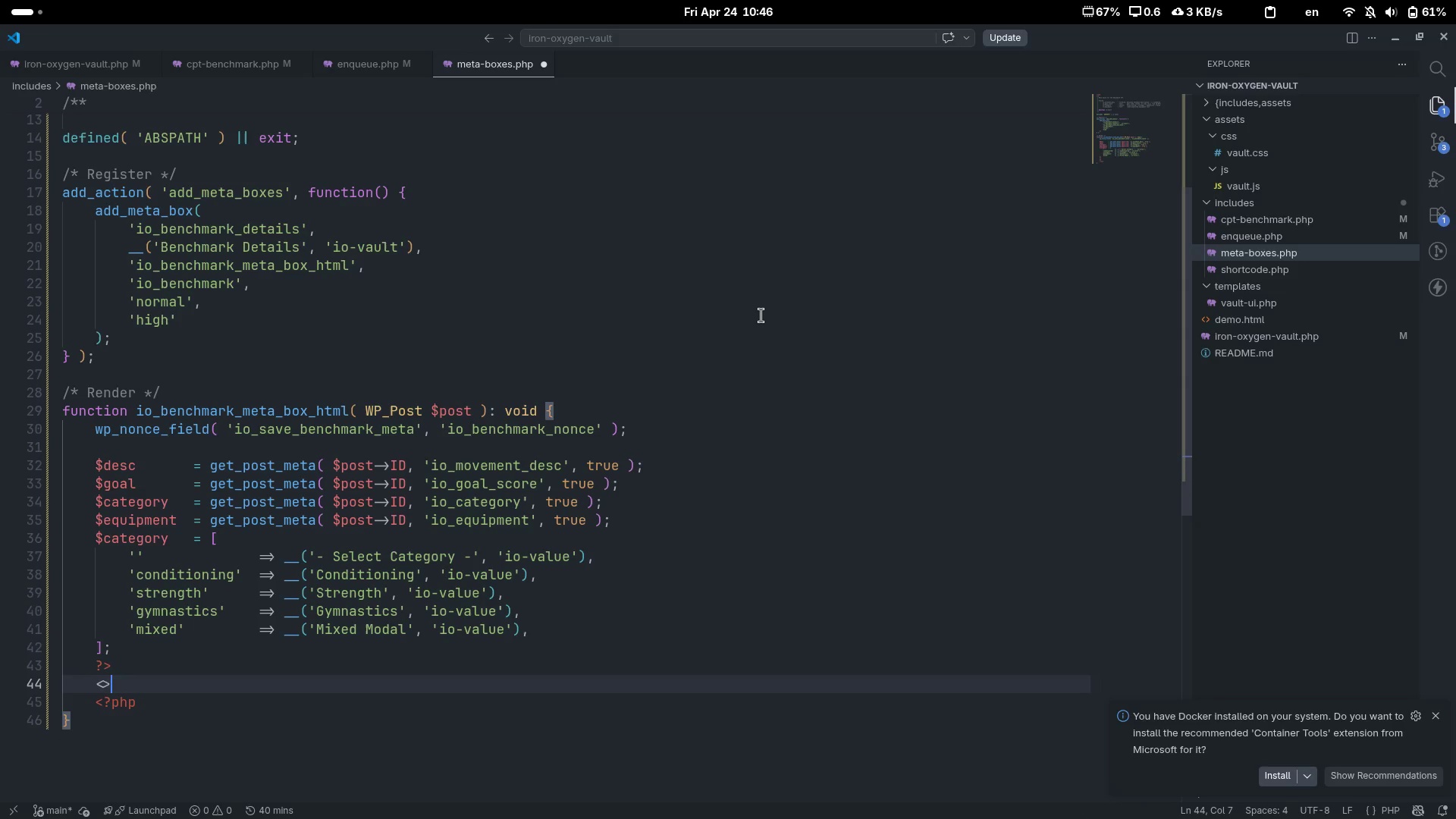 
key(ArrowLeft)
 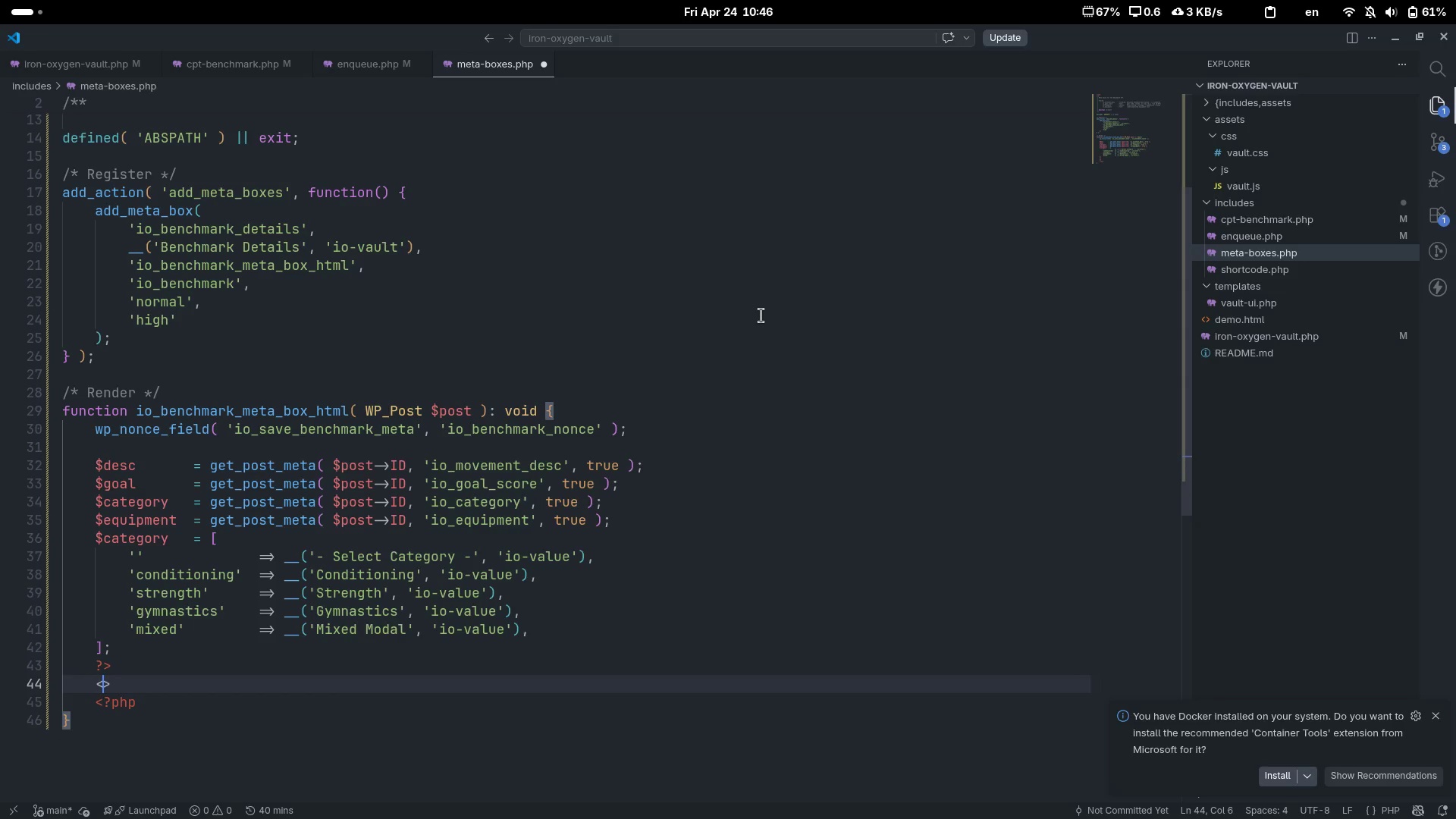 
type(stype)
key(Backspace)
key(Backspace)
type(le)
 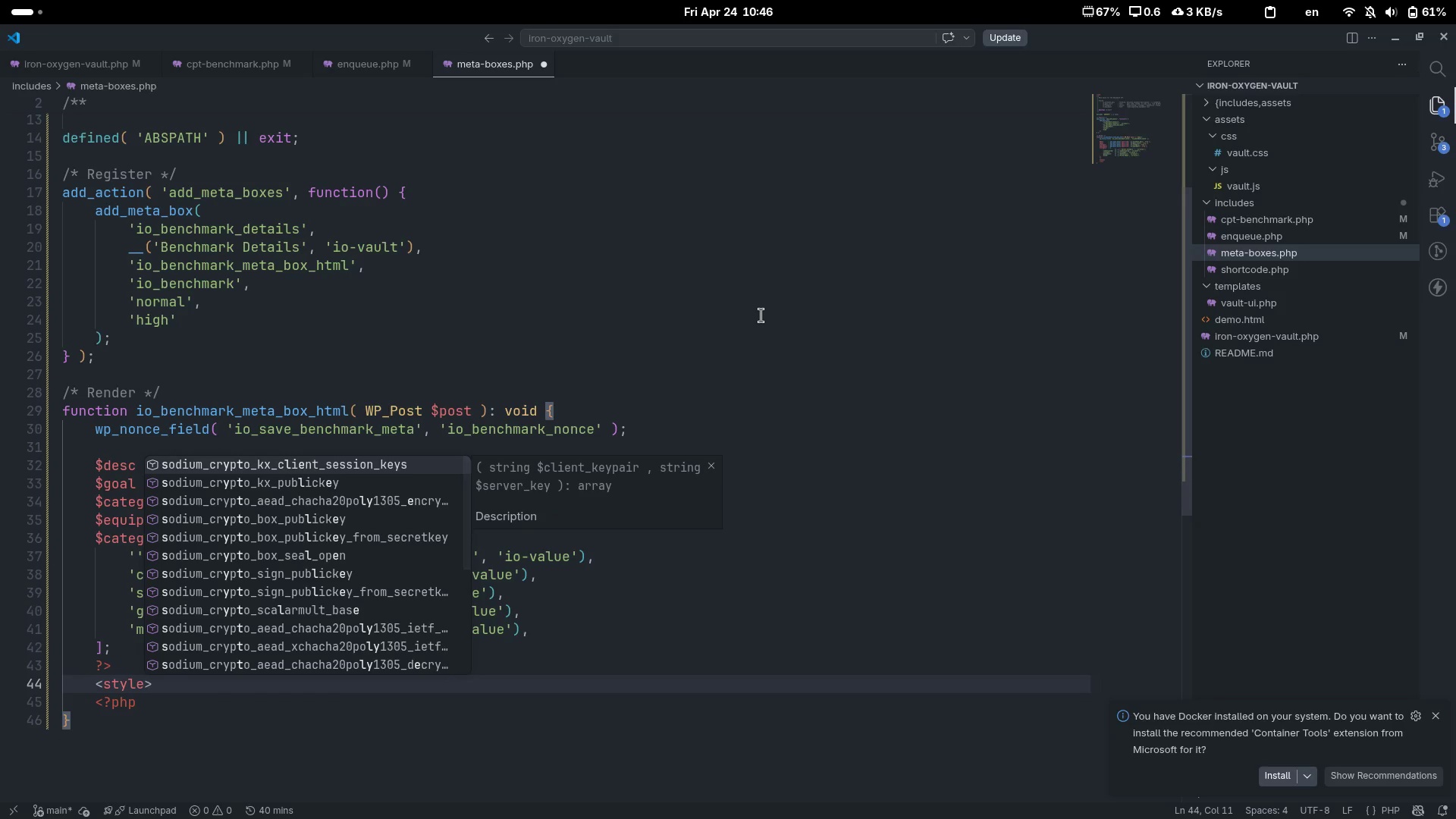 
key(Control+ControlLeft)
 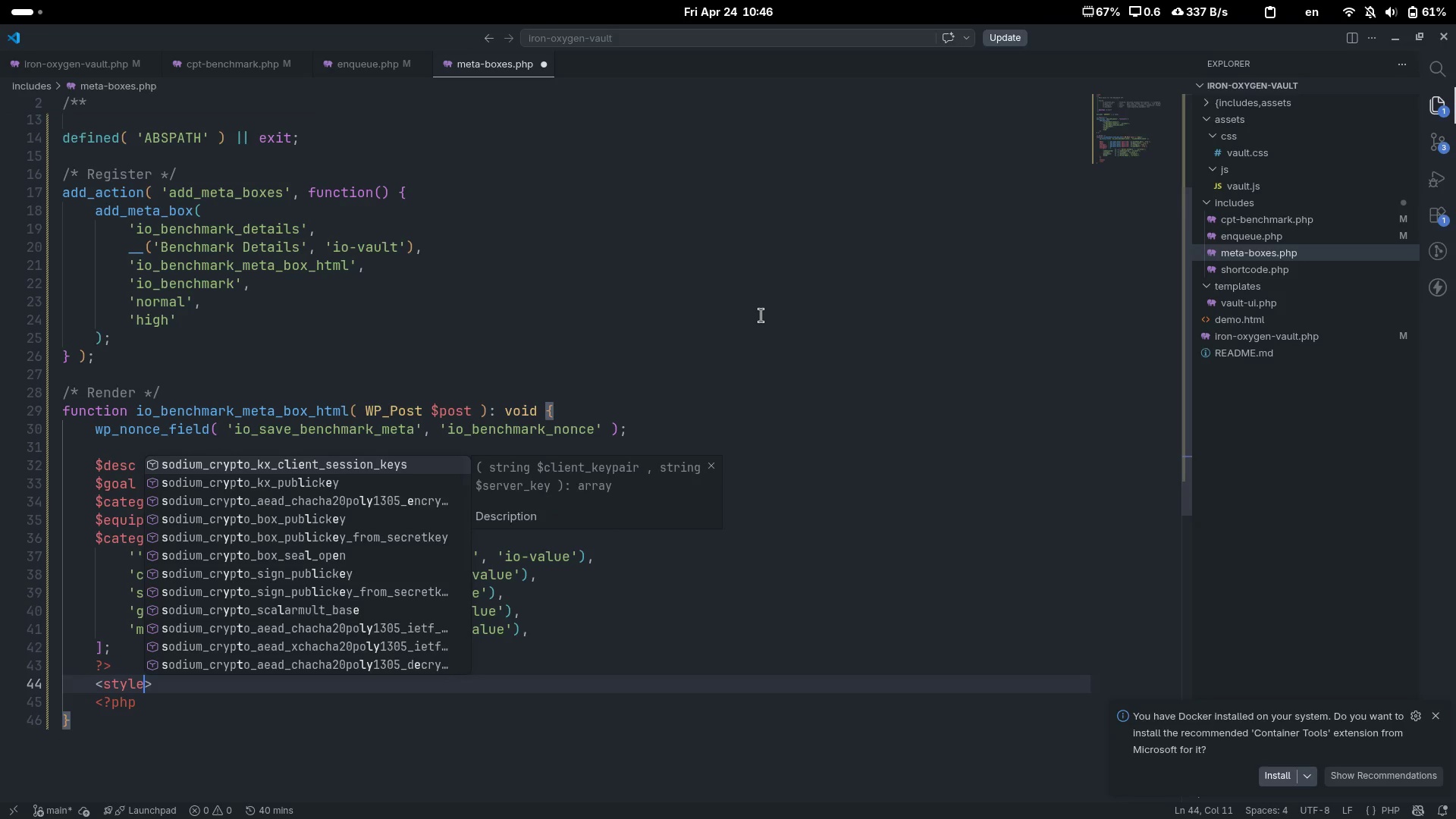 
key(Control+ArrowRight)
 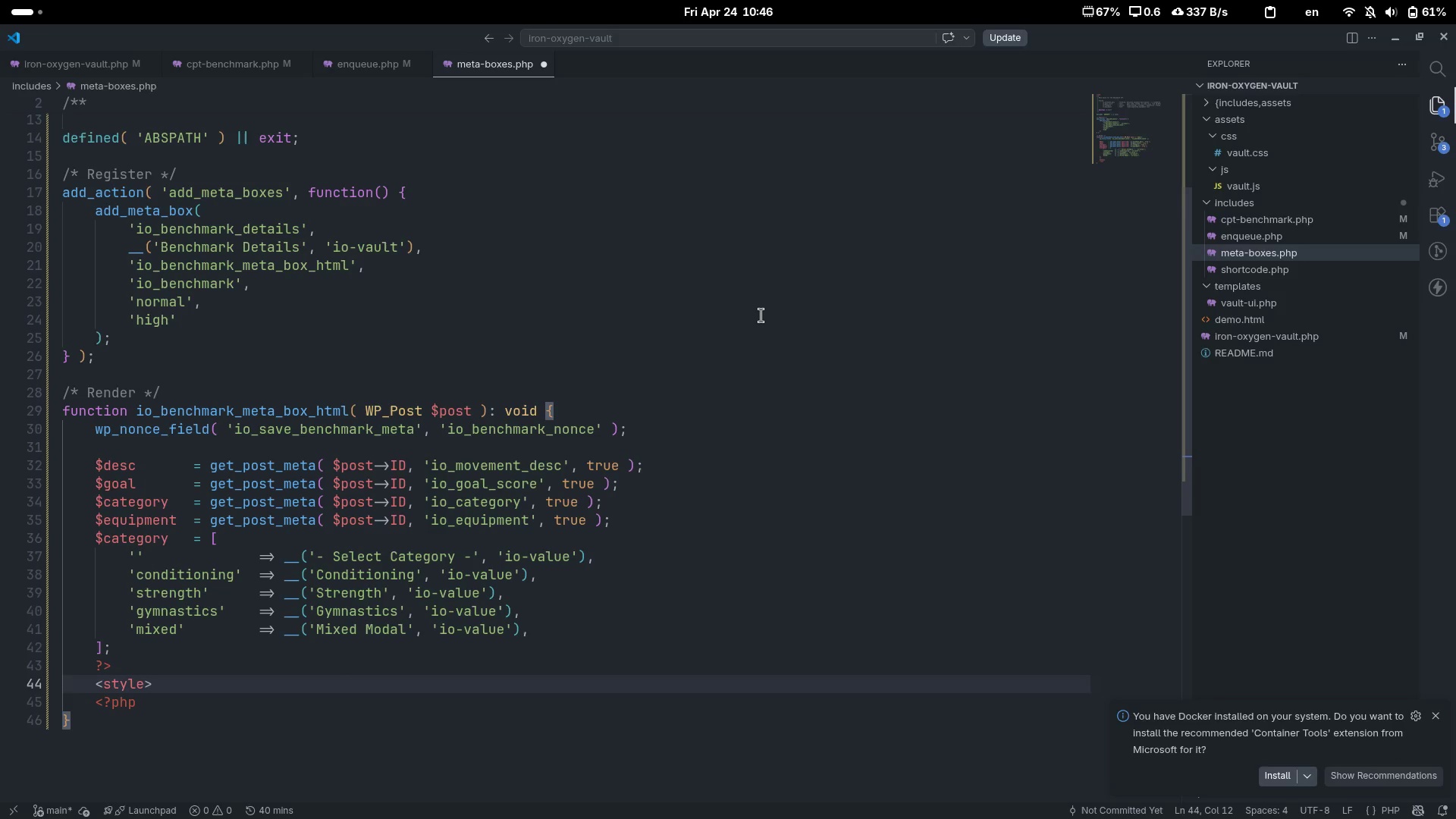 
scroll: coordinate [761, 315], scroll_direction: down, amount: 3.0
 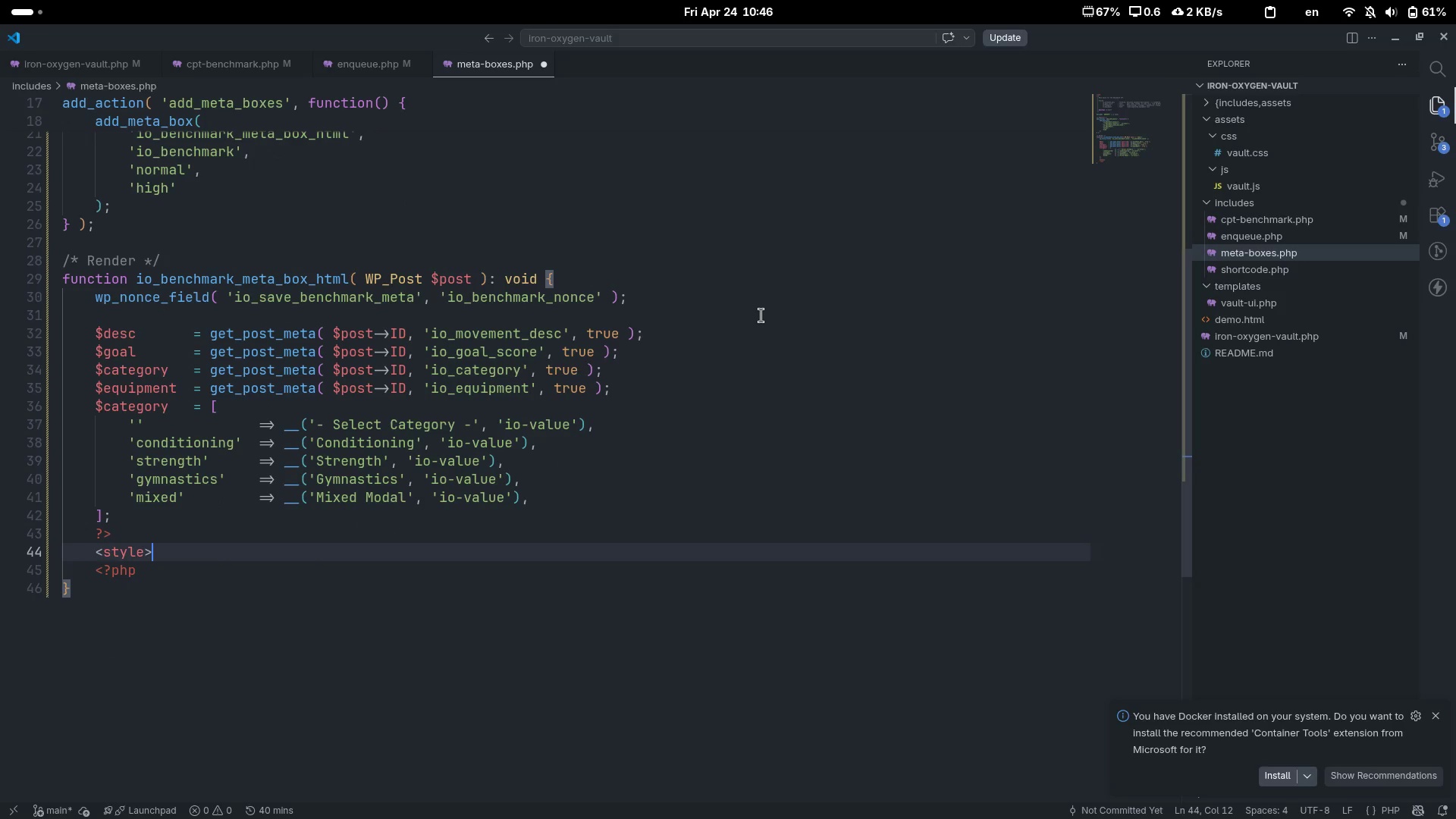 
wait(10.86)
 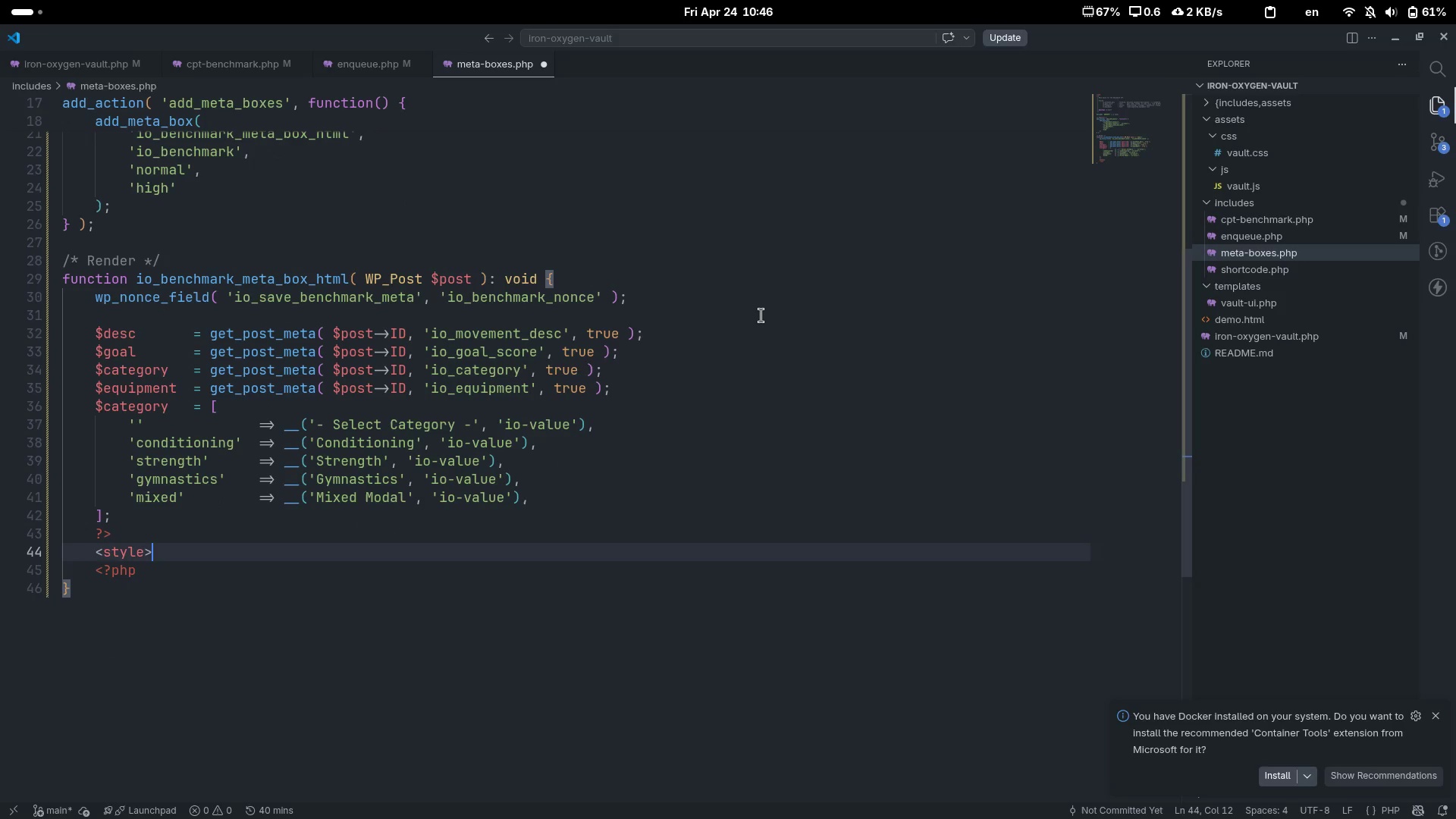 
key(Shift+Period)
 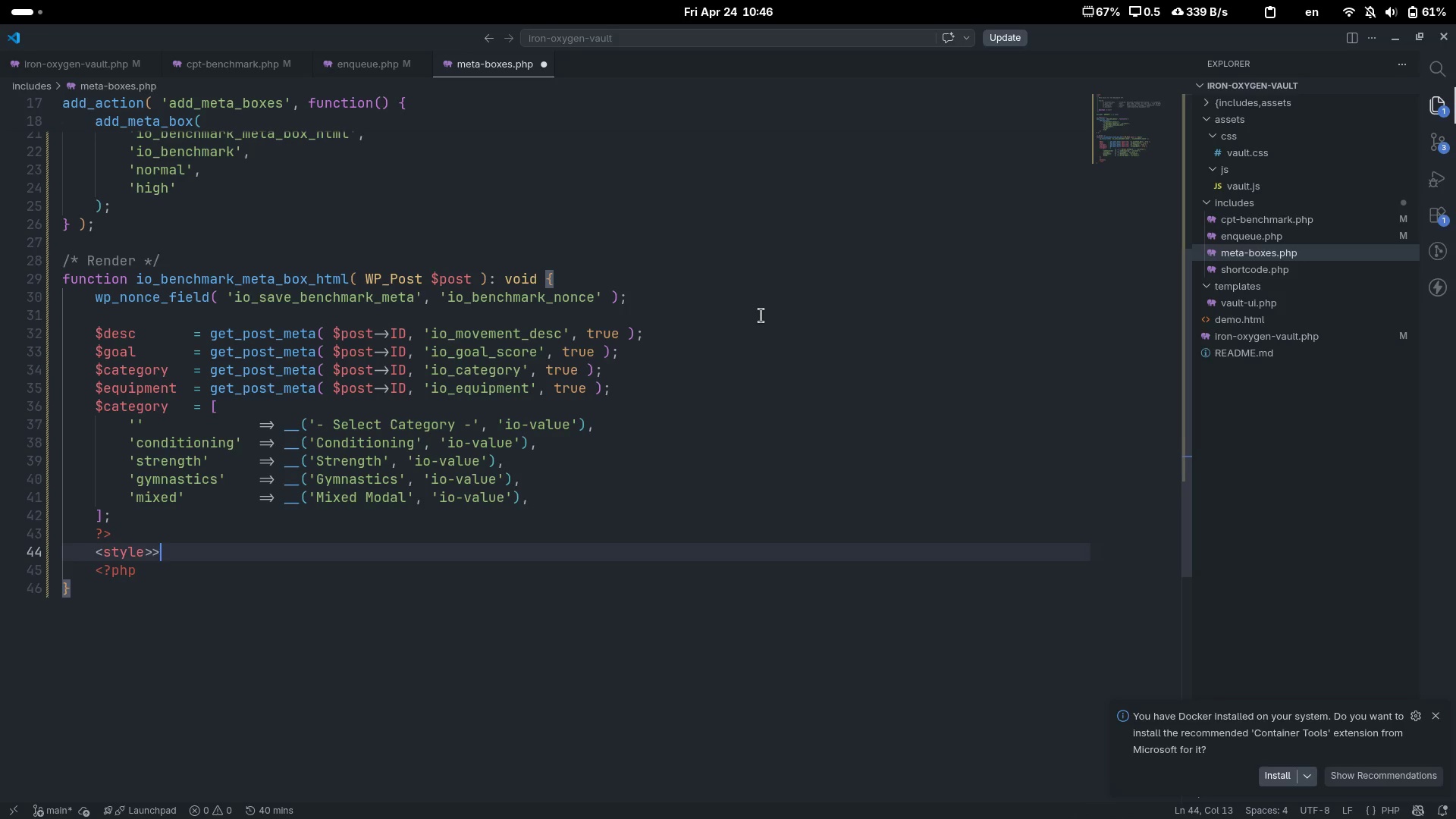 
key(Backspace)
 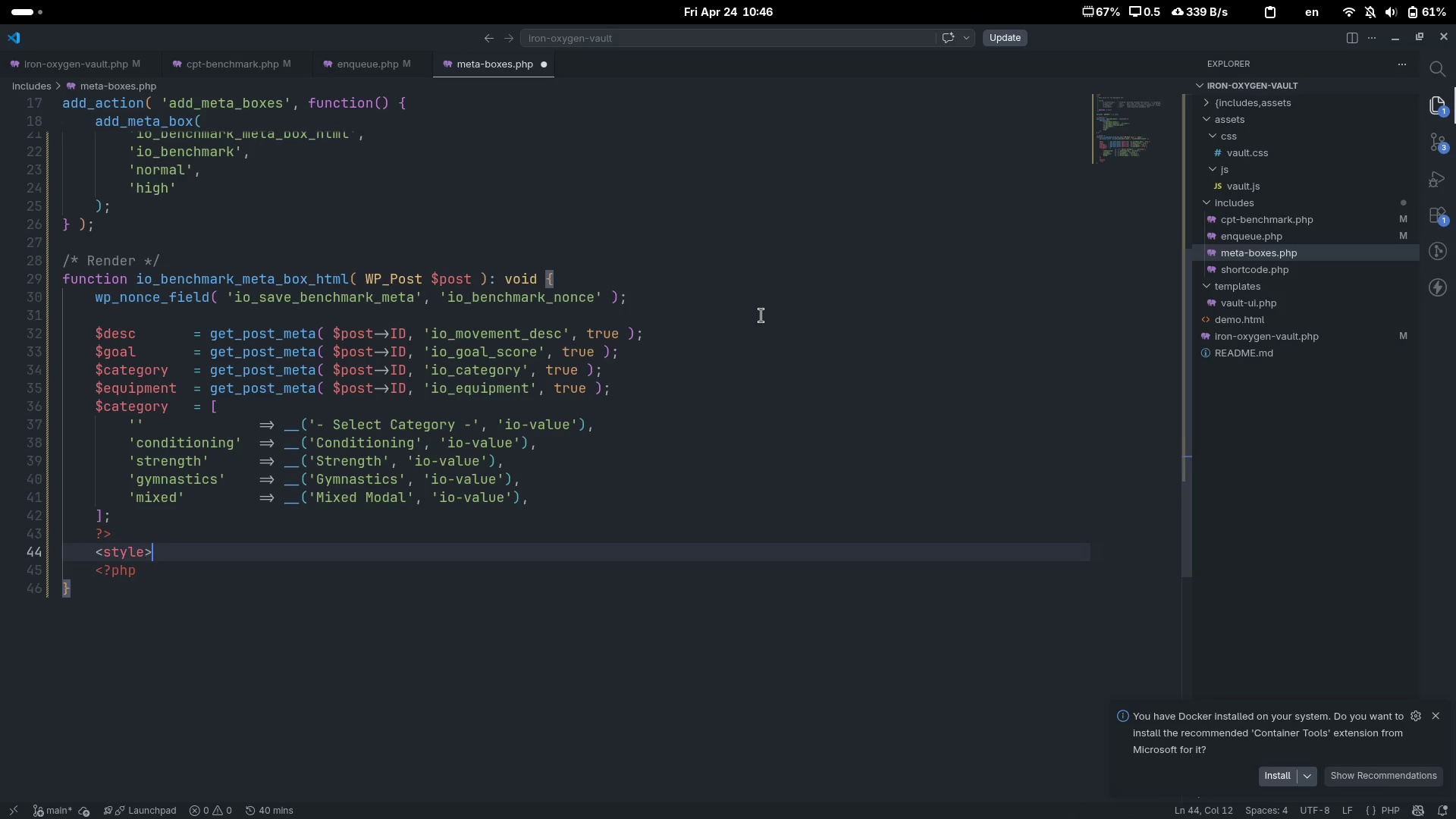 
key(Shift+Comma)
 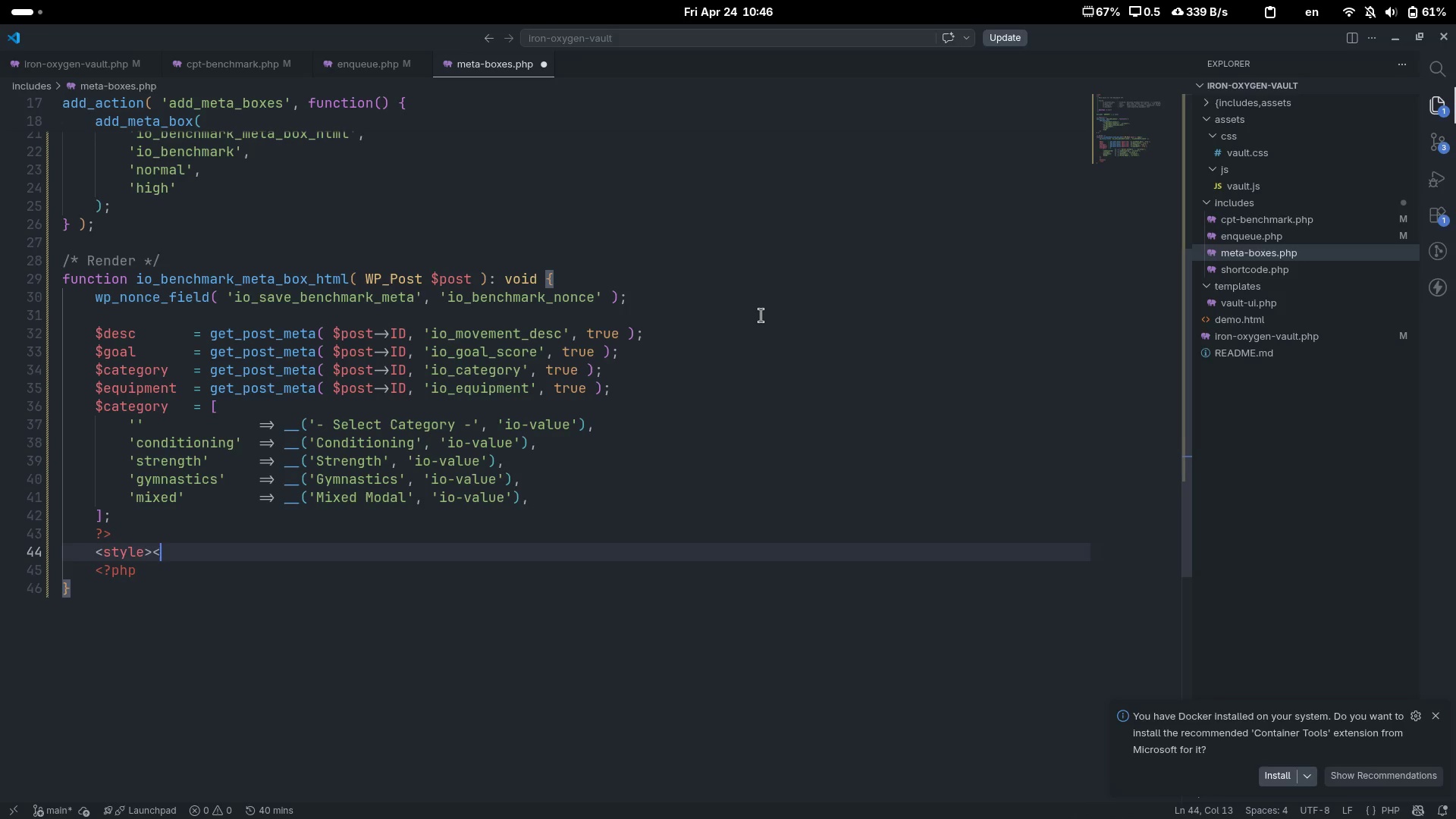 
key(Shift+Period)
 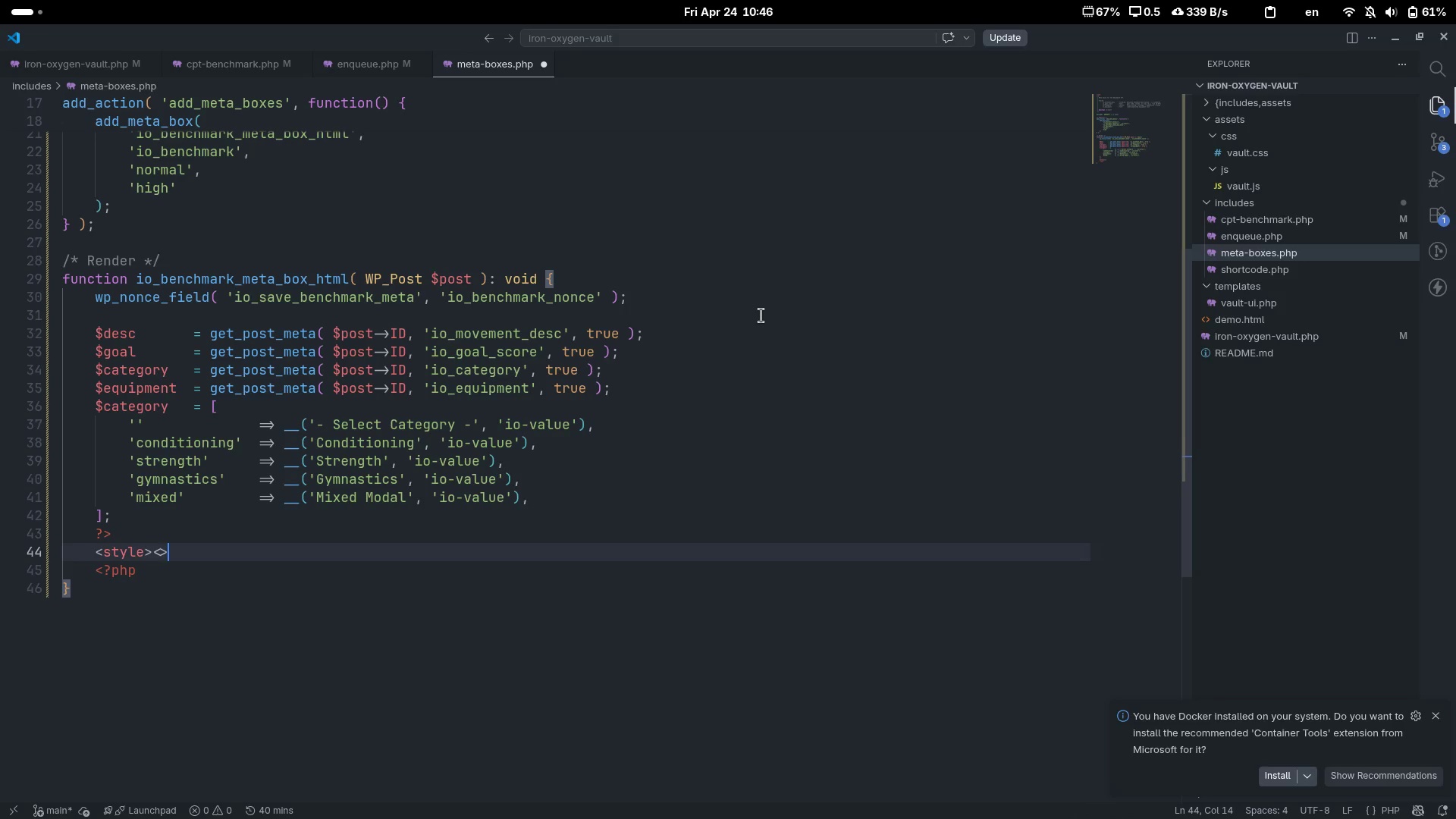 
key(ArrowLeft)
 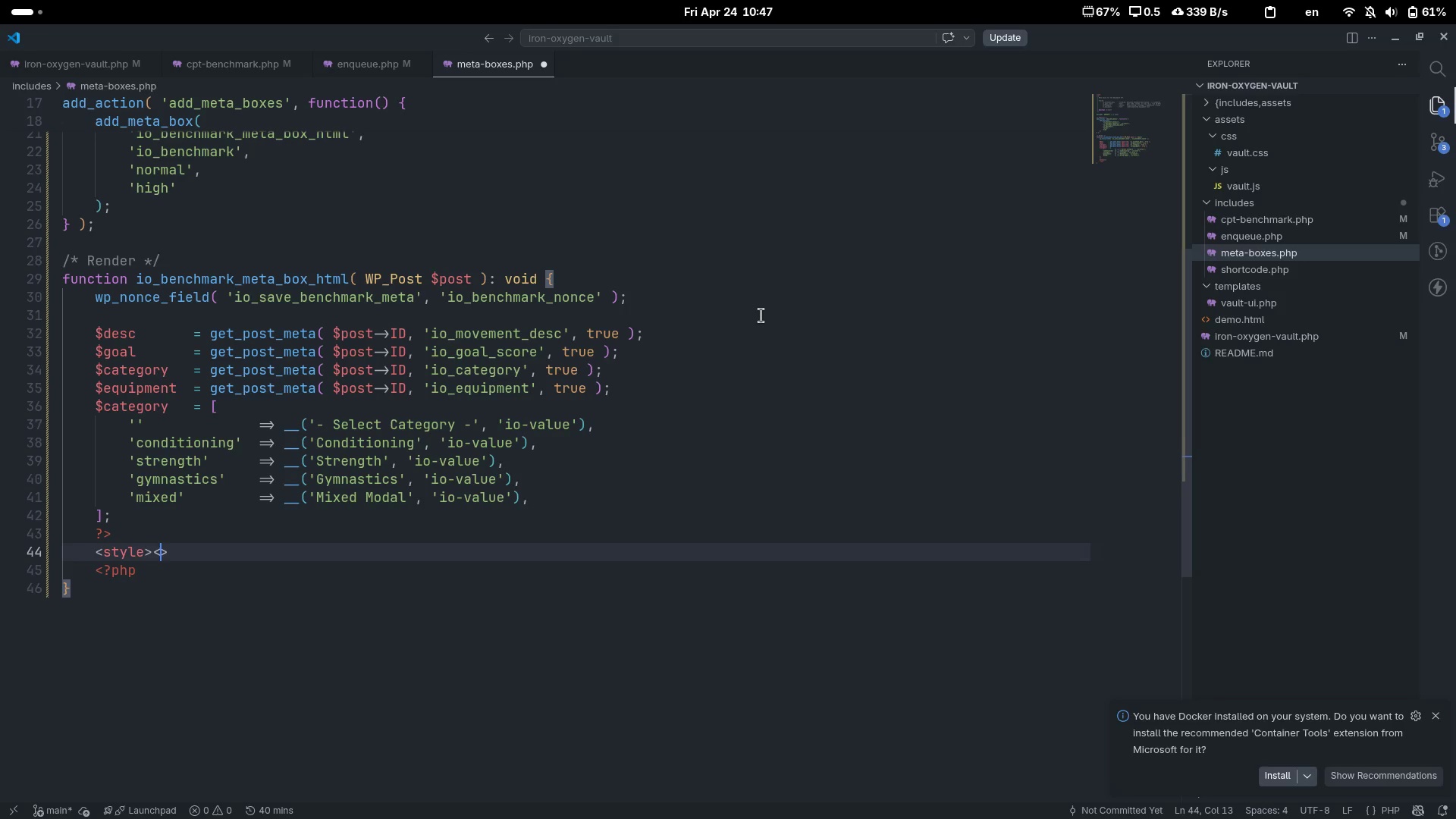 
type(/style)
 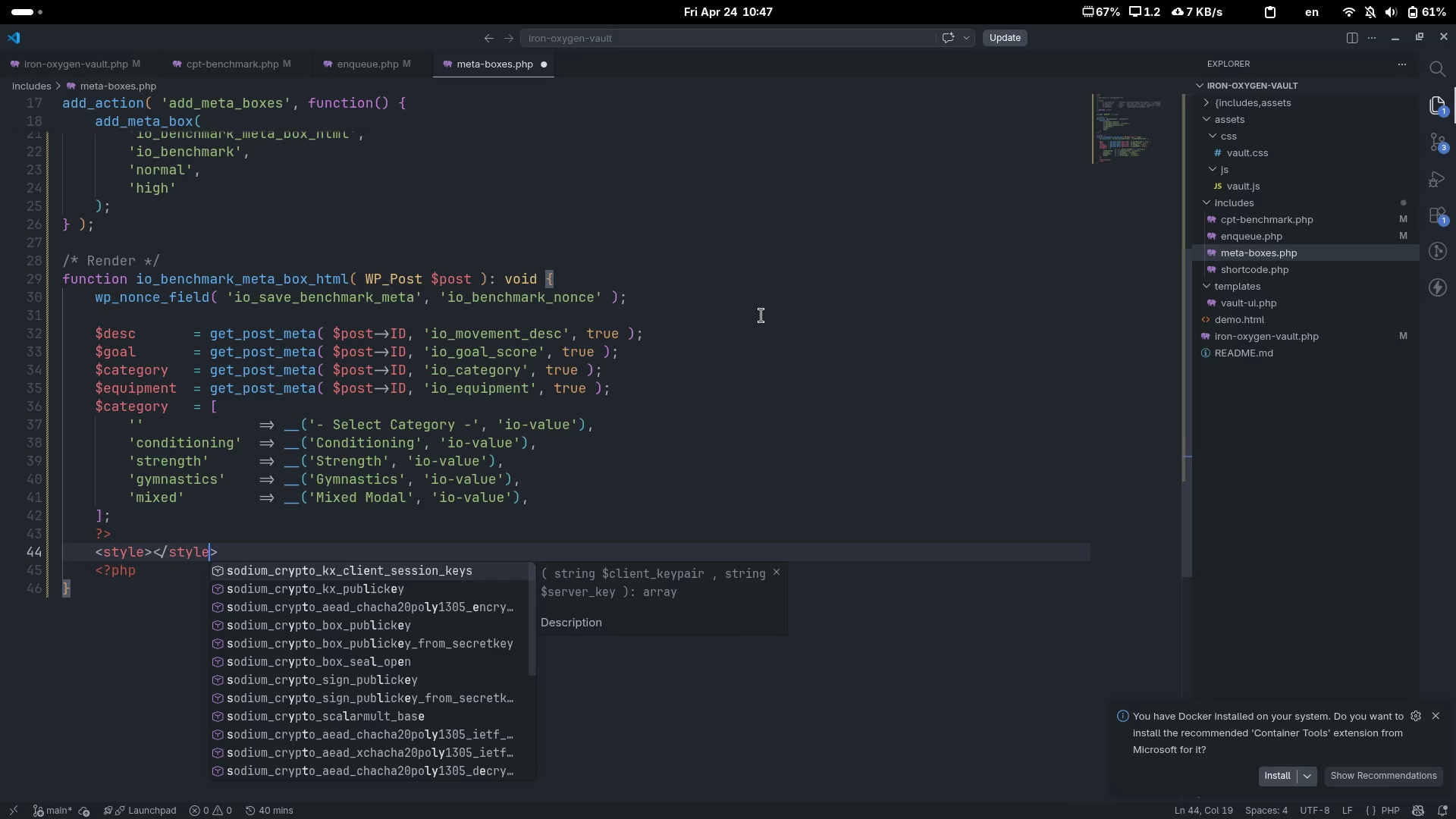 
key(Control+ArrowLeft)
 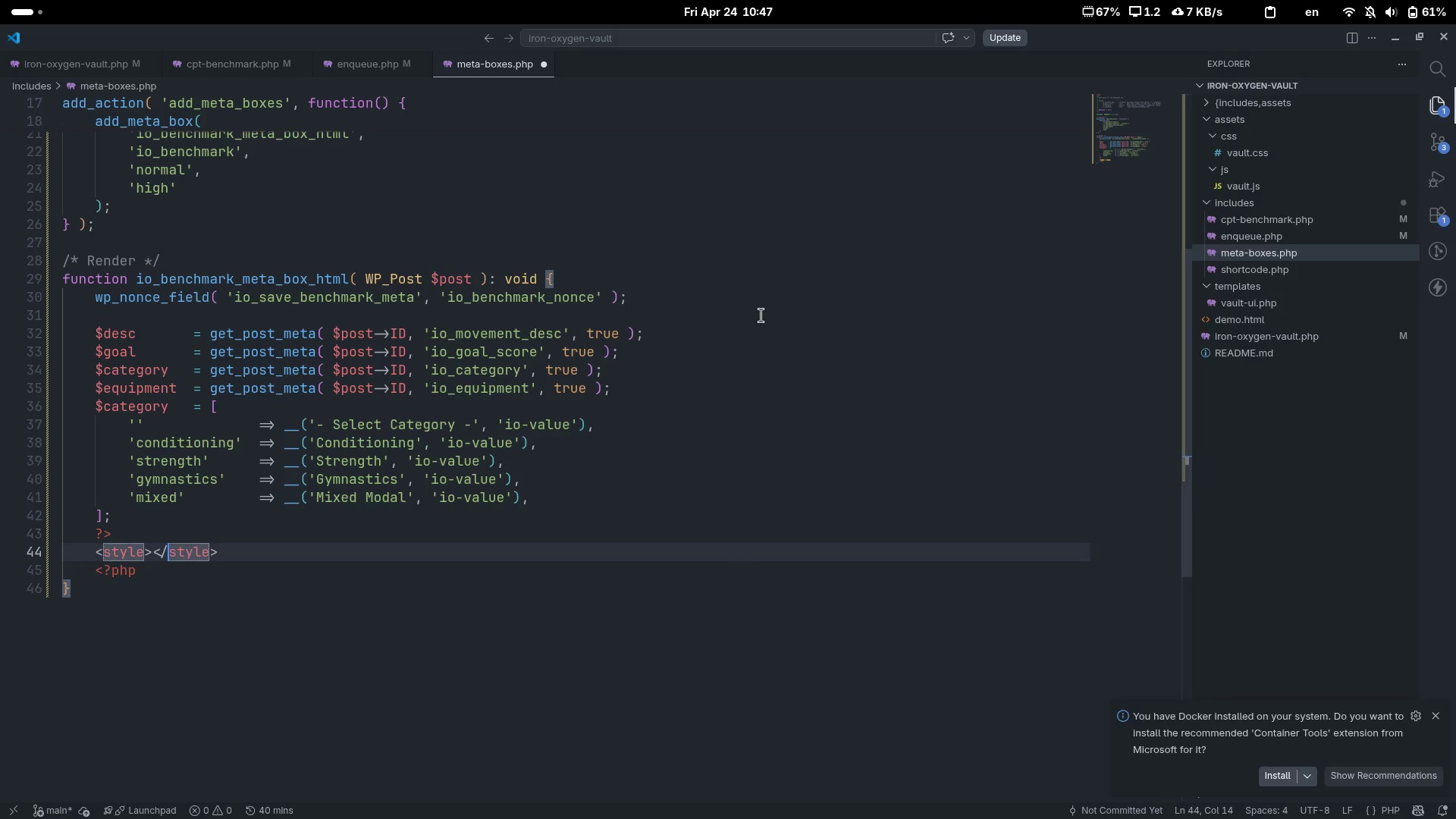 
key(ArrowLeft)
 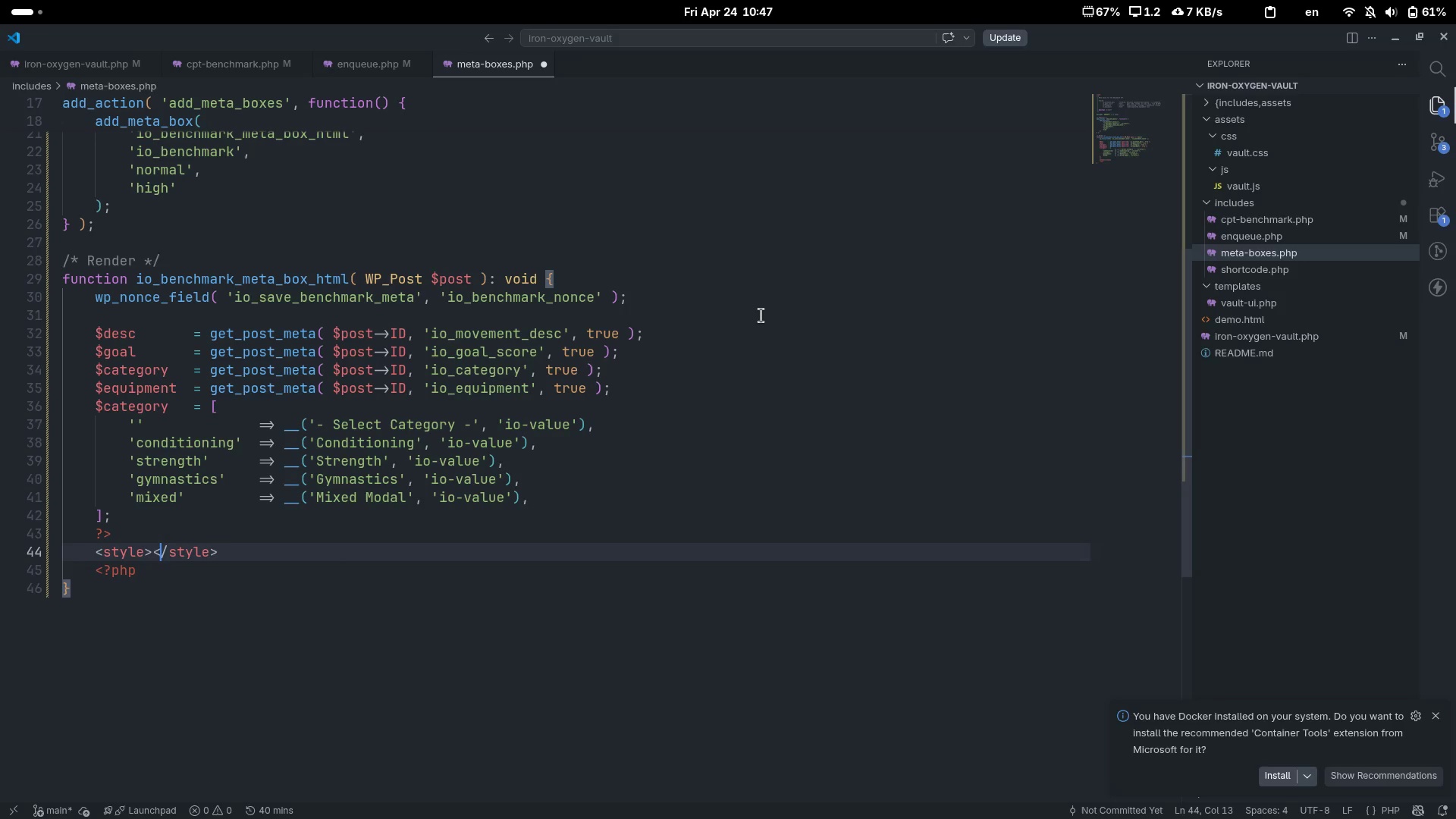 
key(ArrowLeft)
 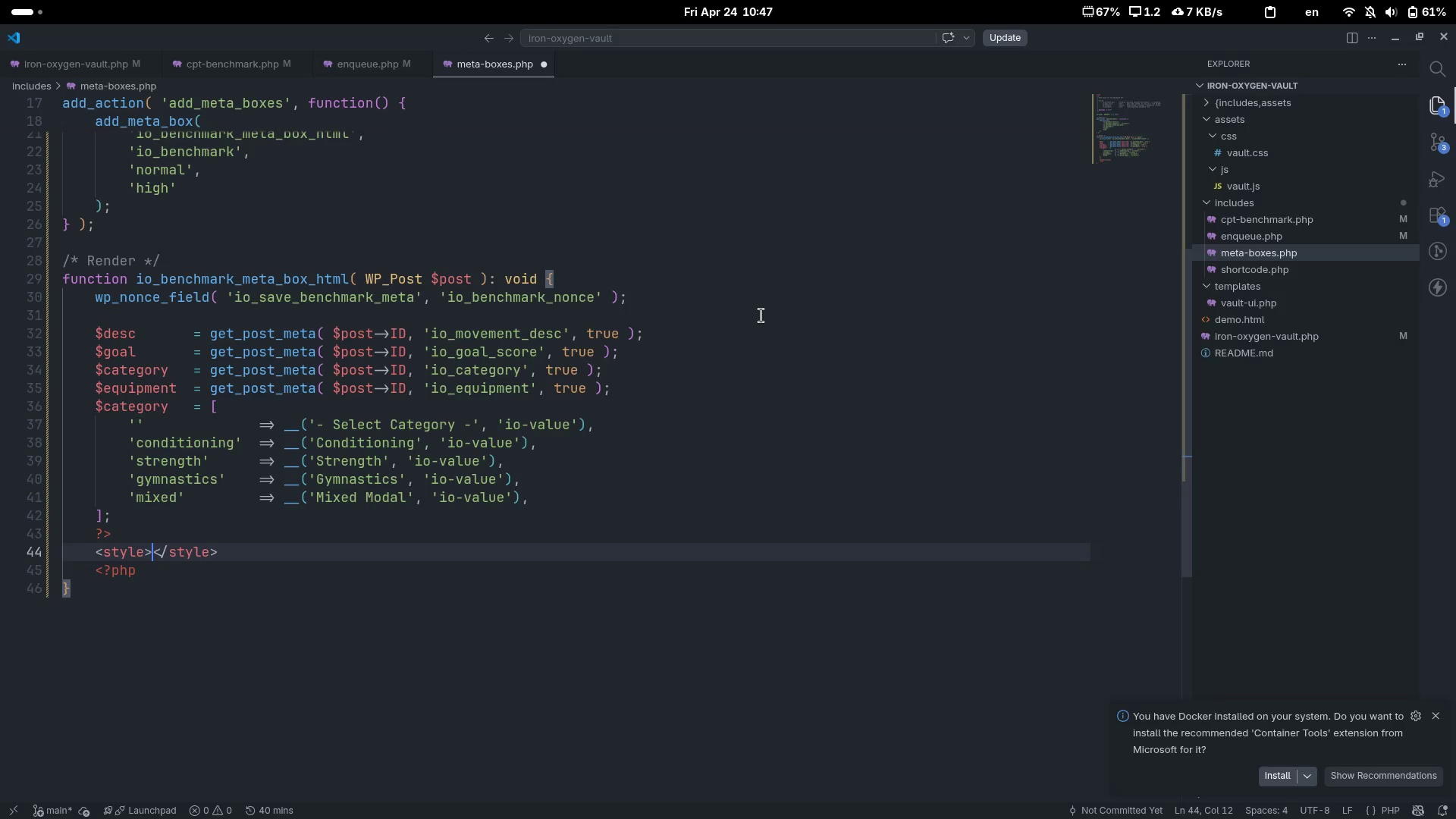 
key(Enter)
 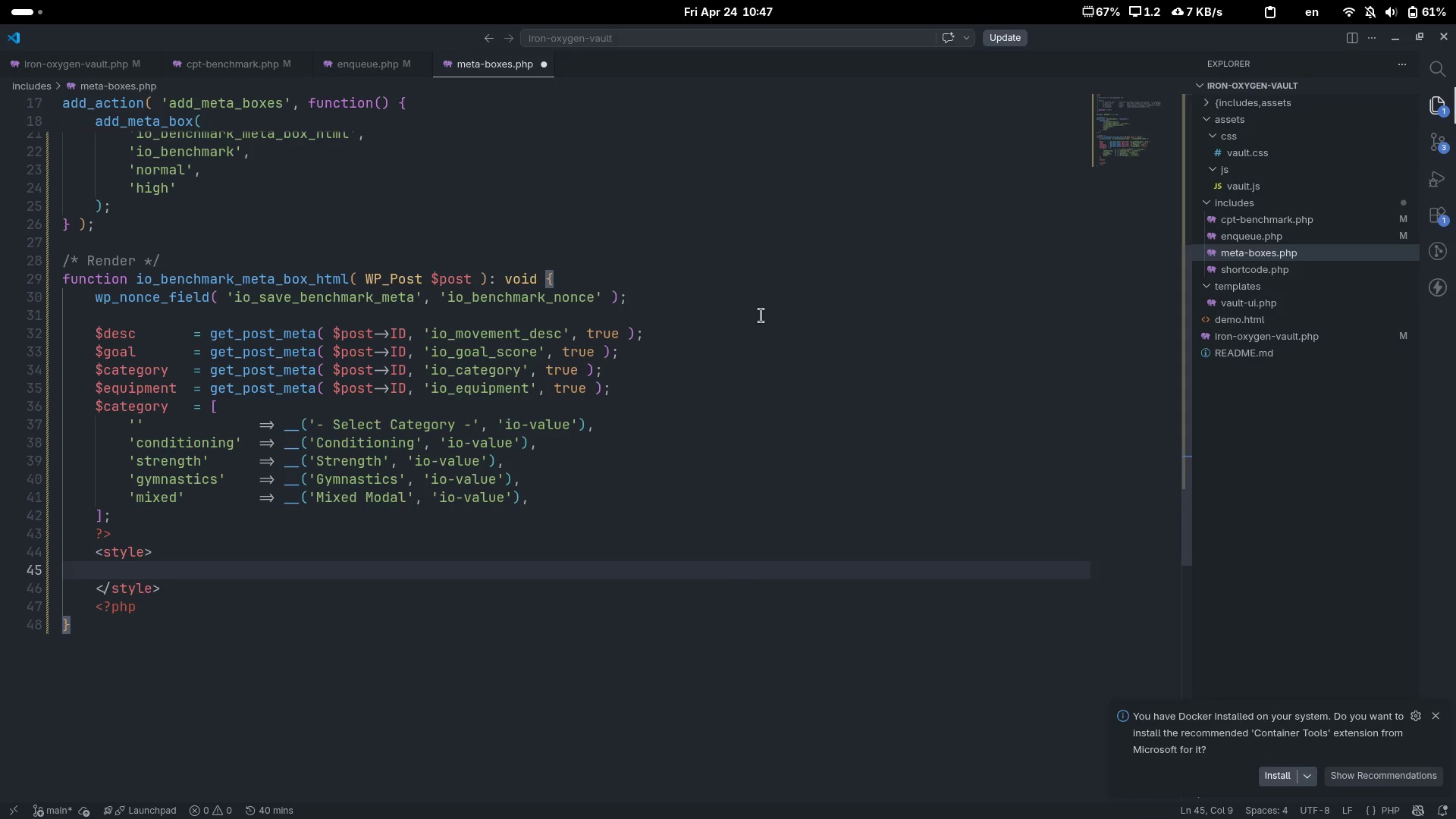 
type(.io-meta-grid {)
 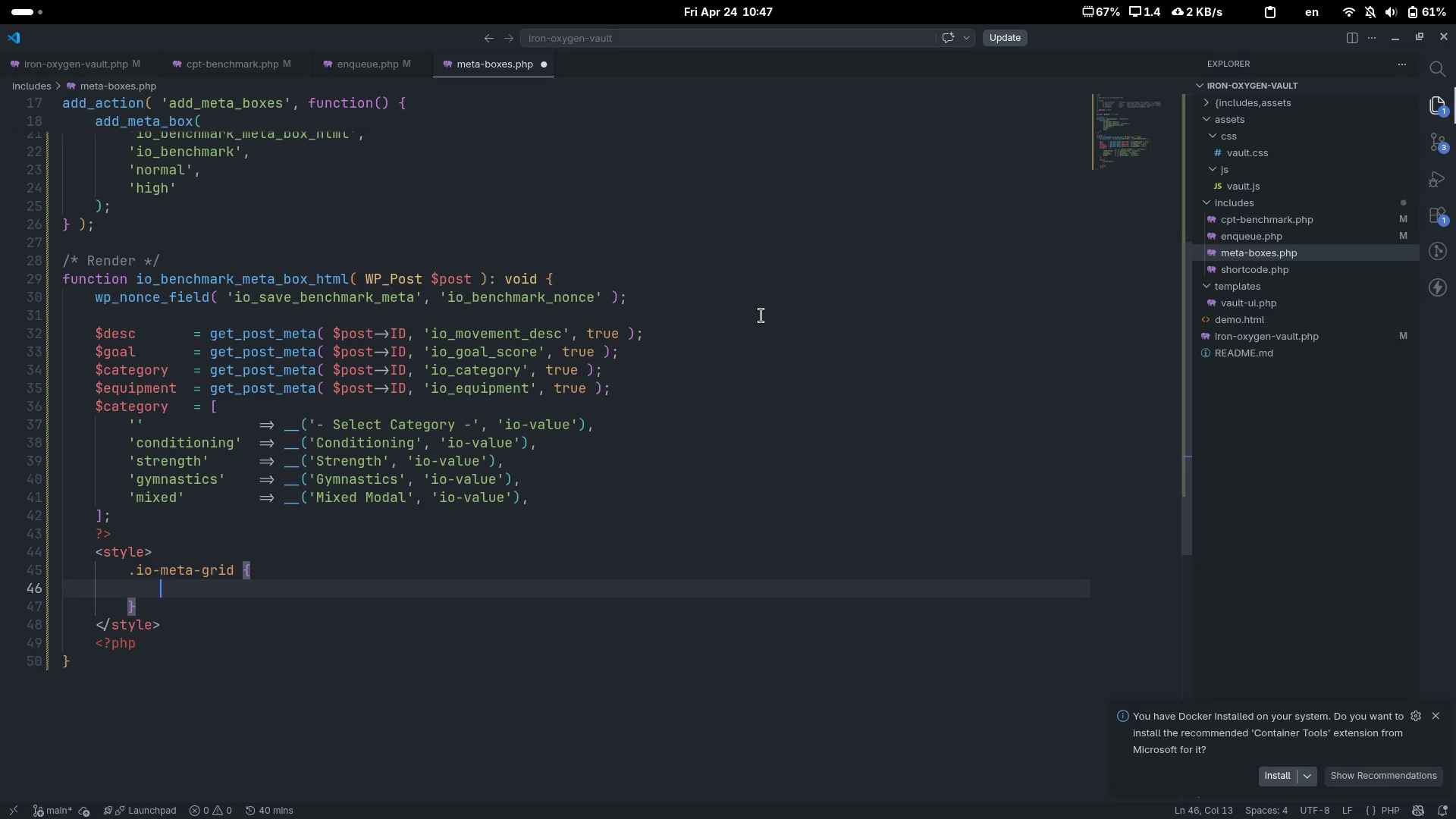 
 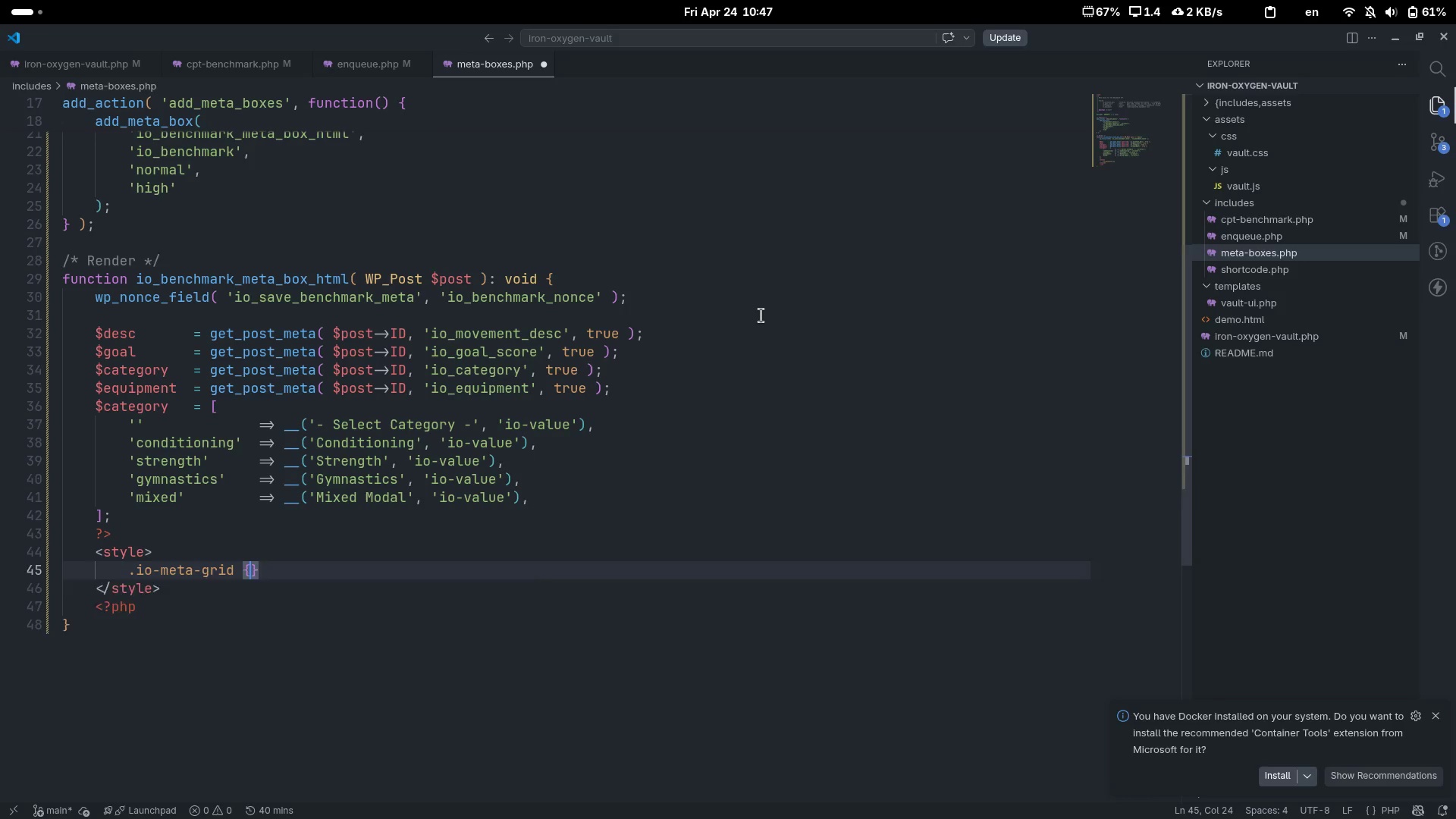 
key(Enter)
 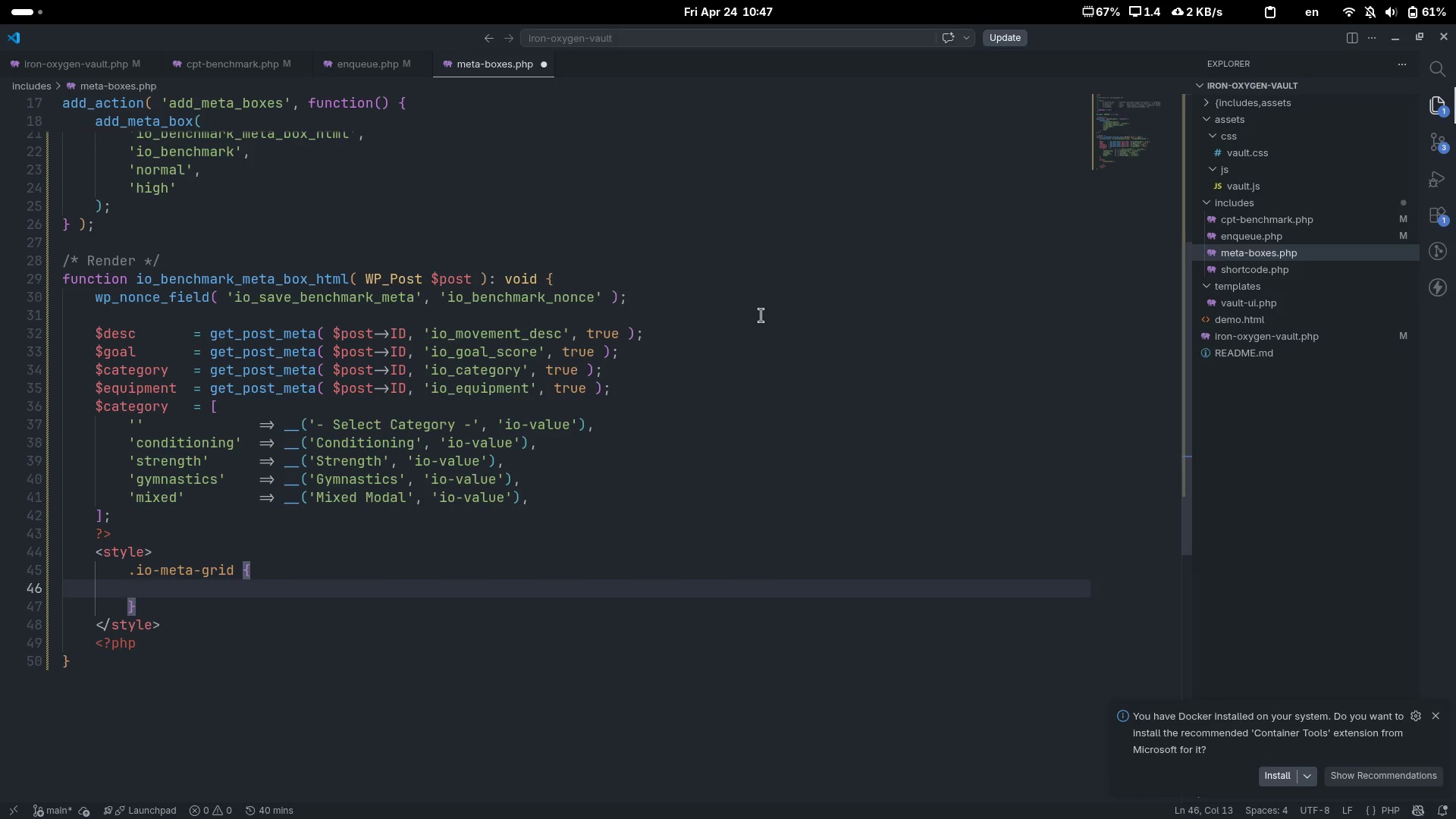 
type(display: grid;)
 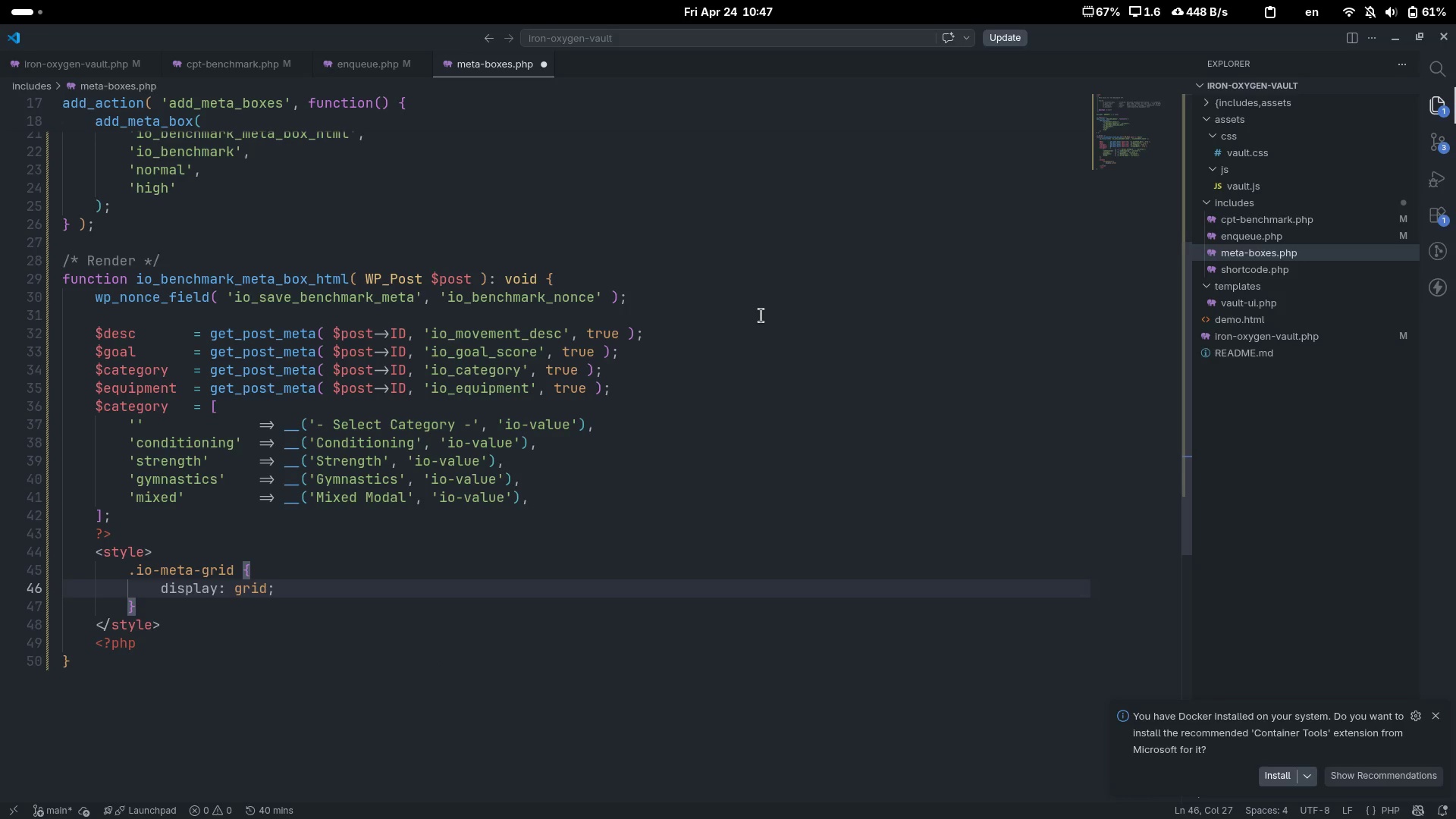 
key(Enter)
 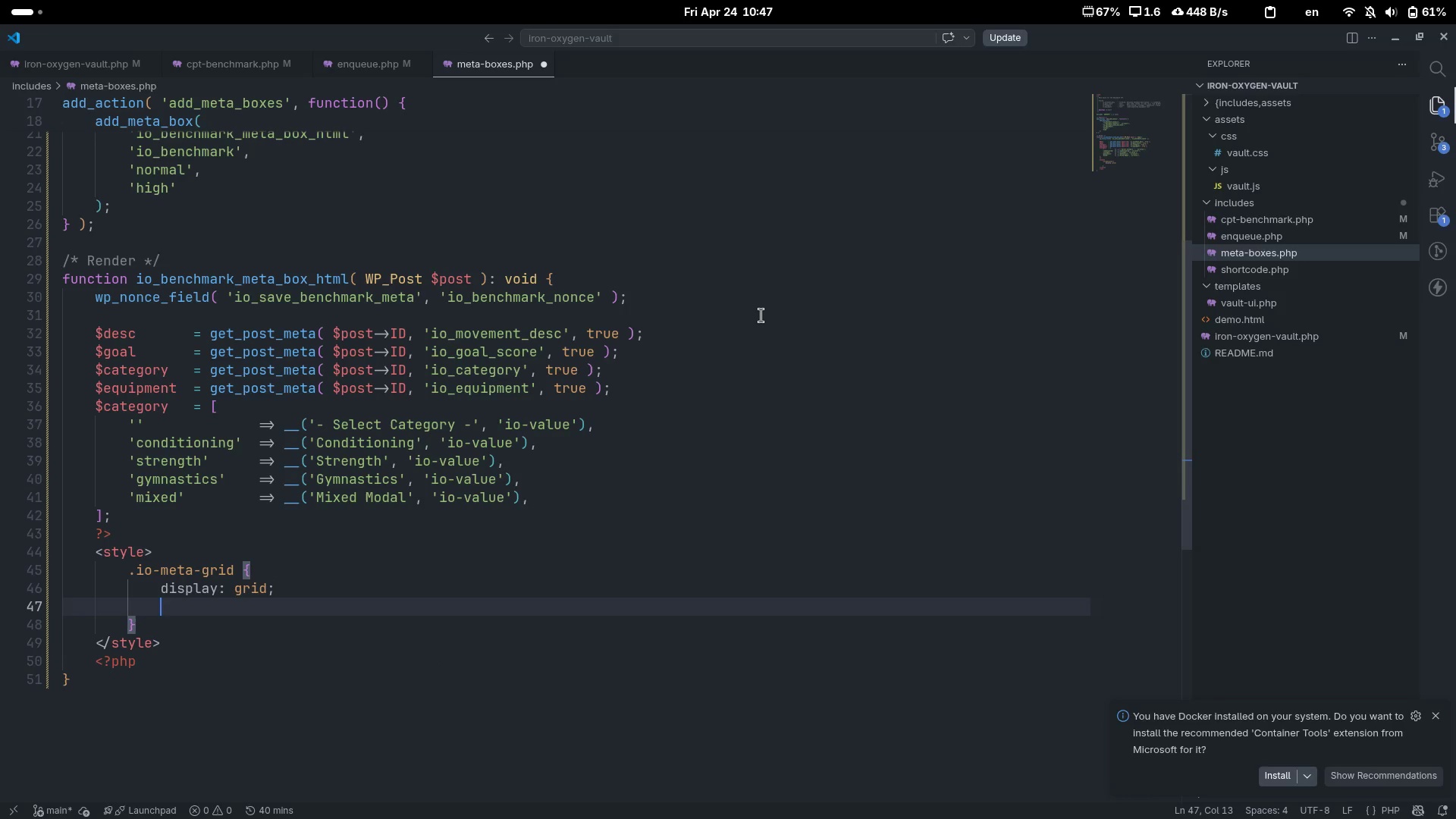 
type(grid-template-columns: 1fr 1fr;)
 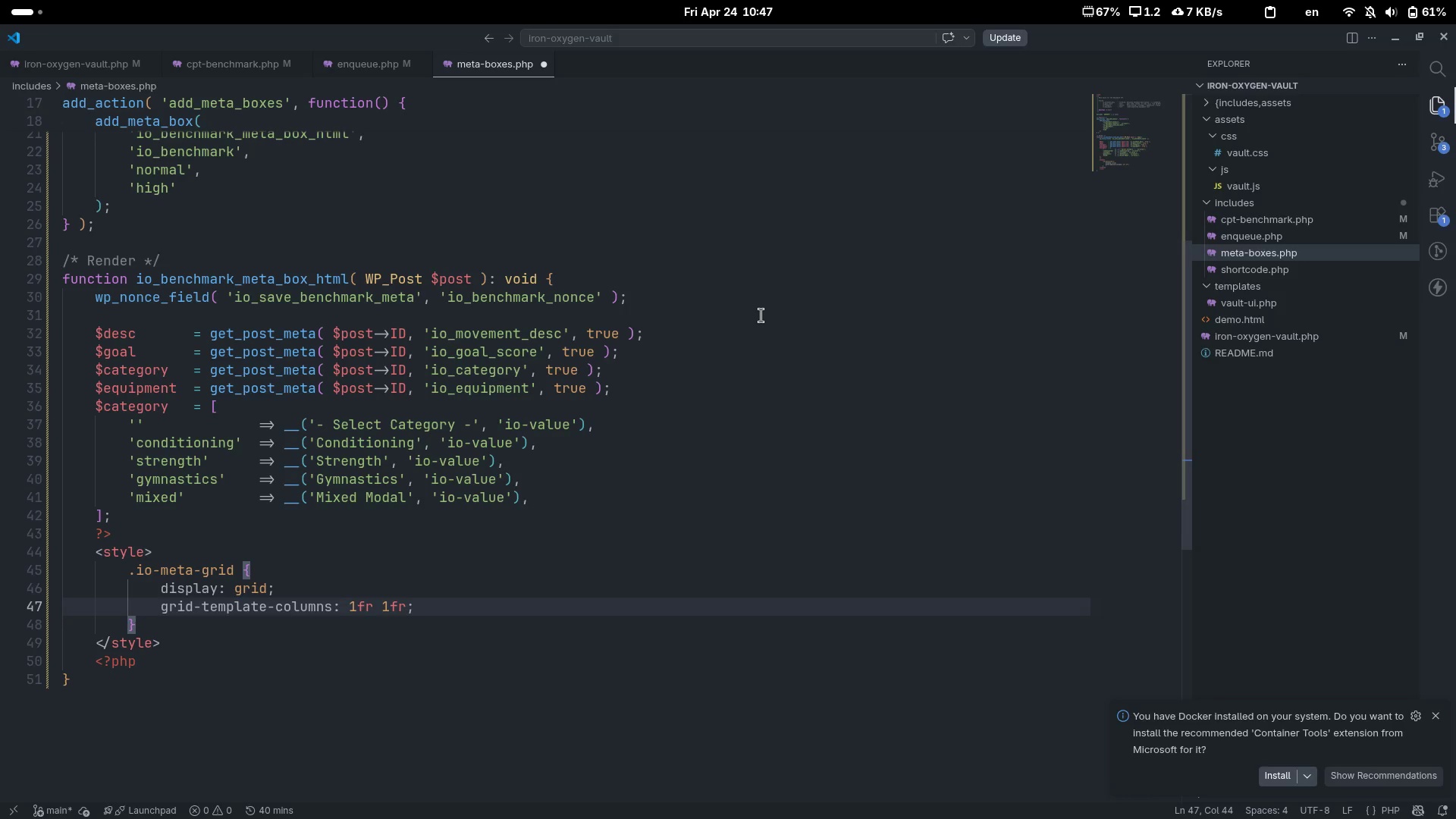 
key(Enter)
 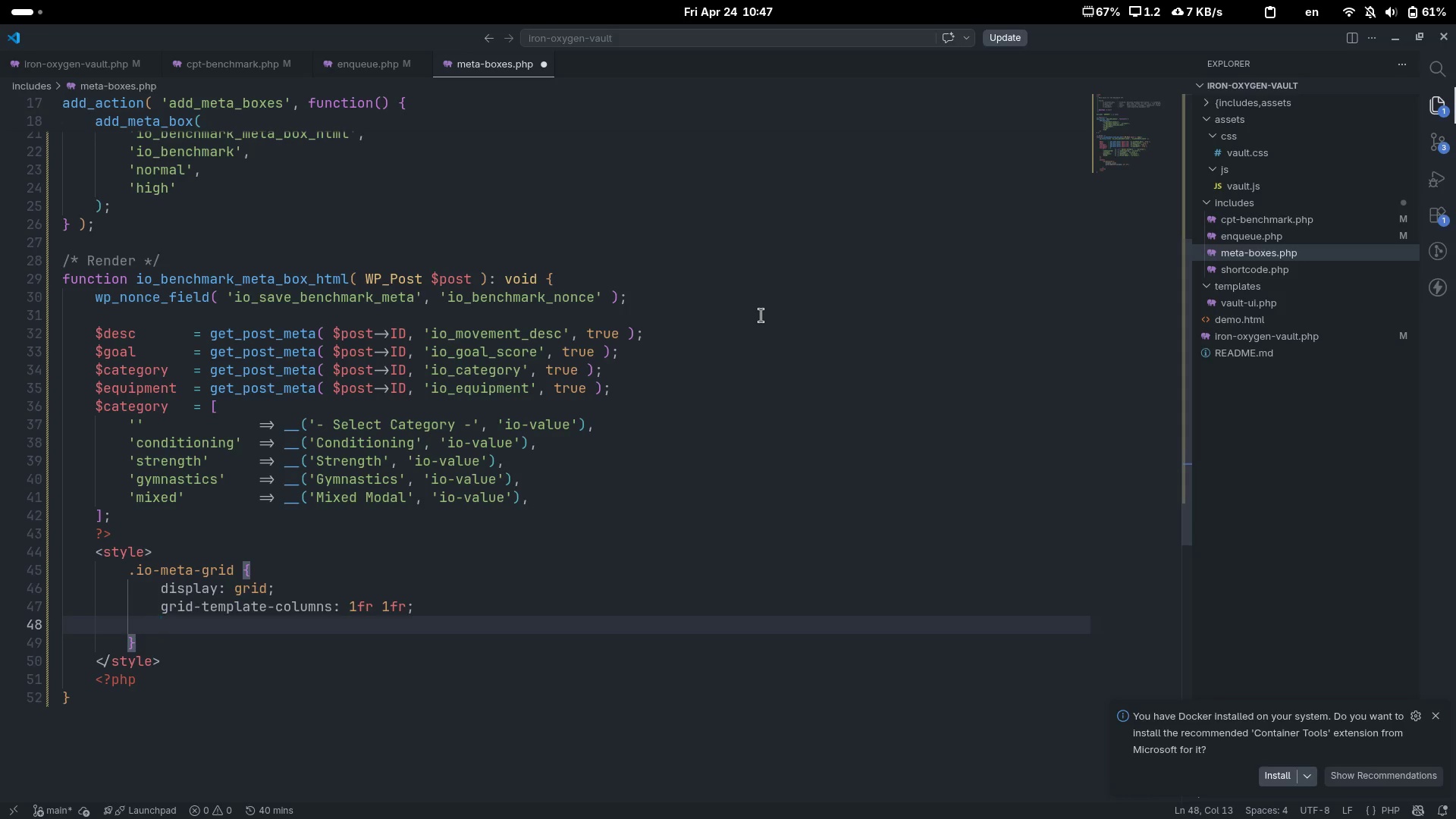 
type(gap: 16px;)
 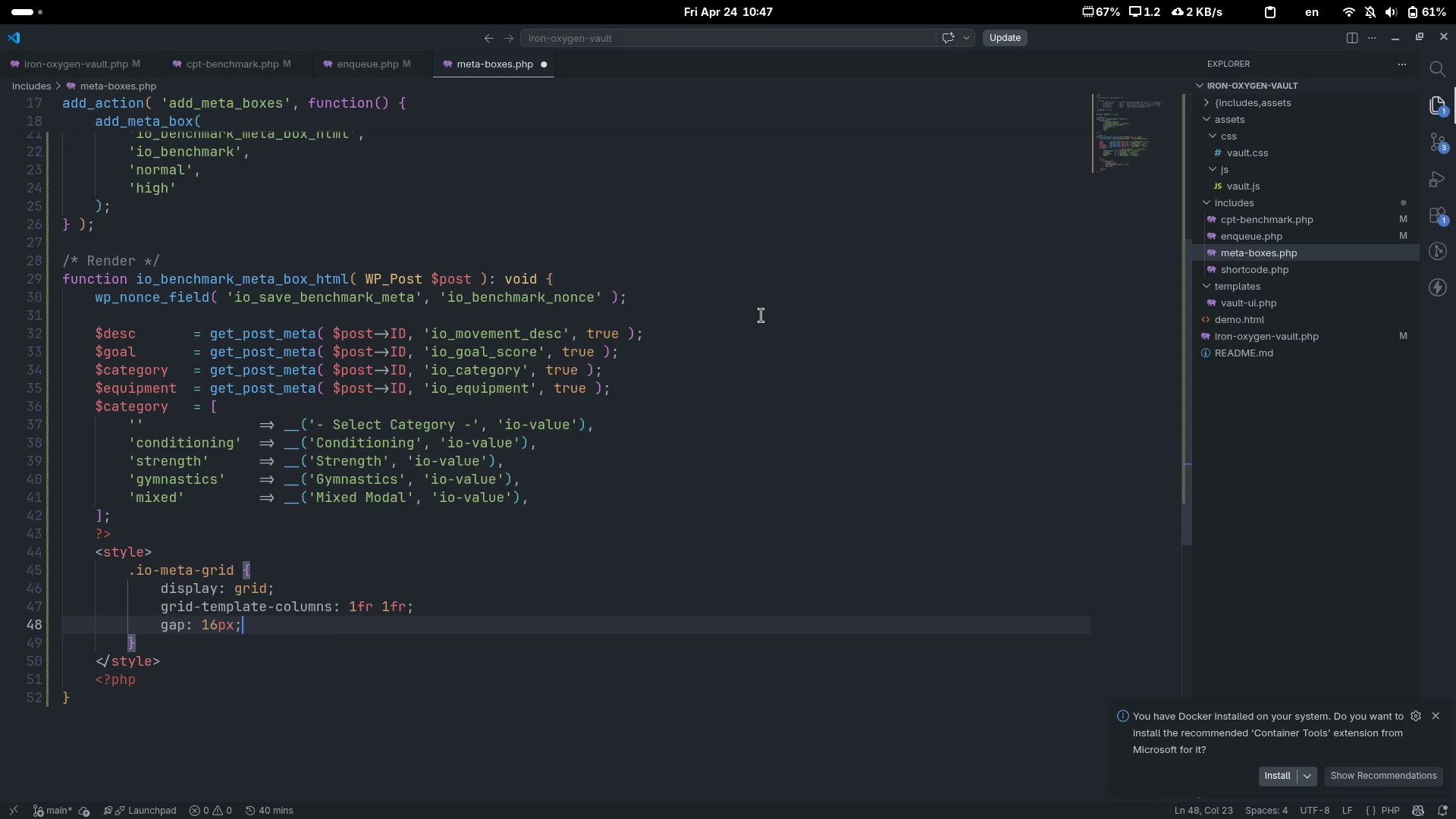 
key(ArrowDown)
 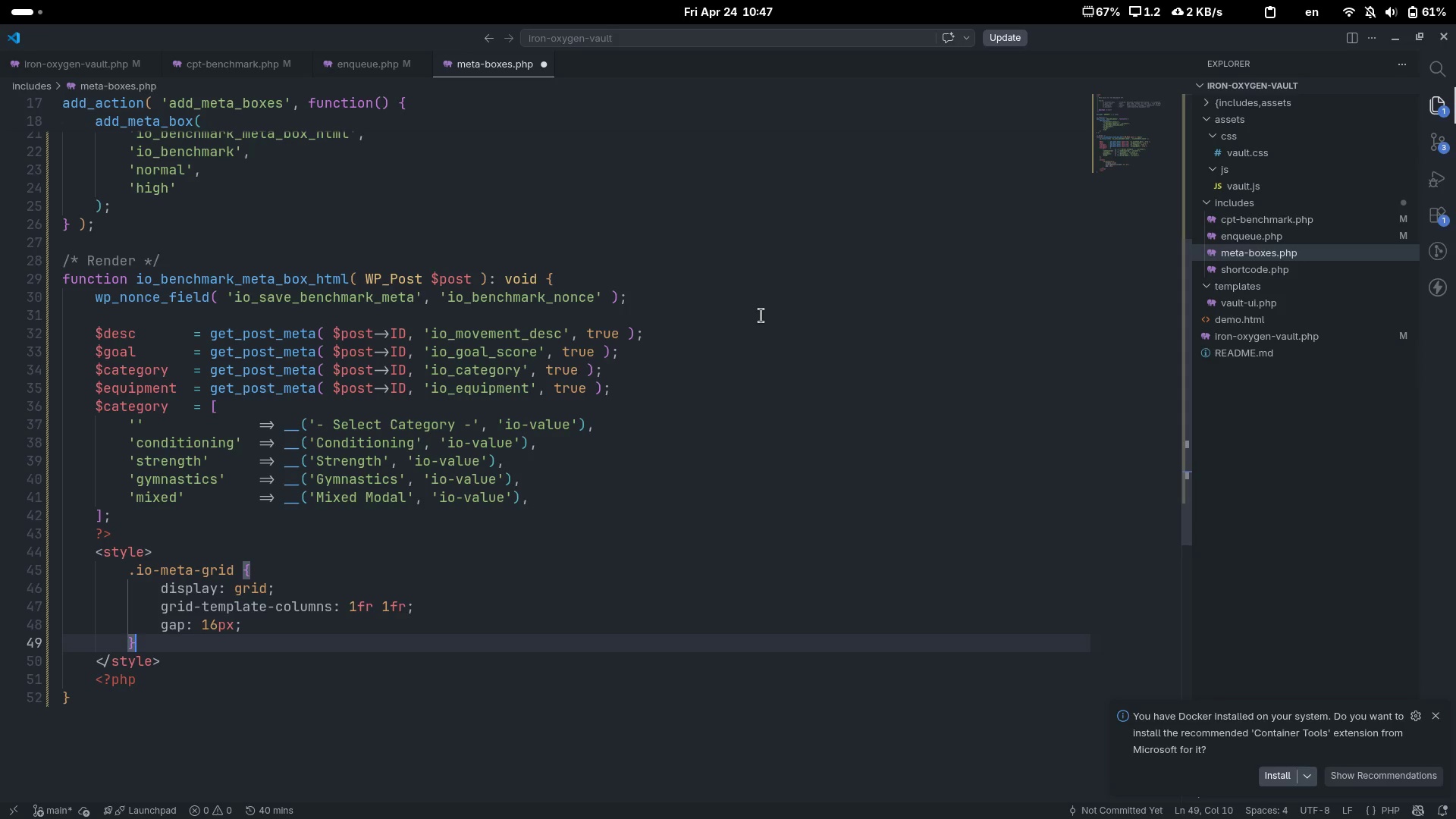 
key(Enter)
 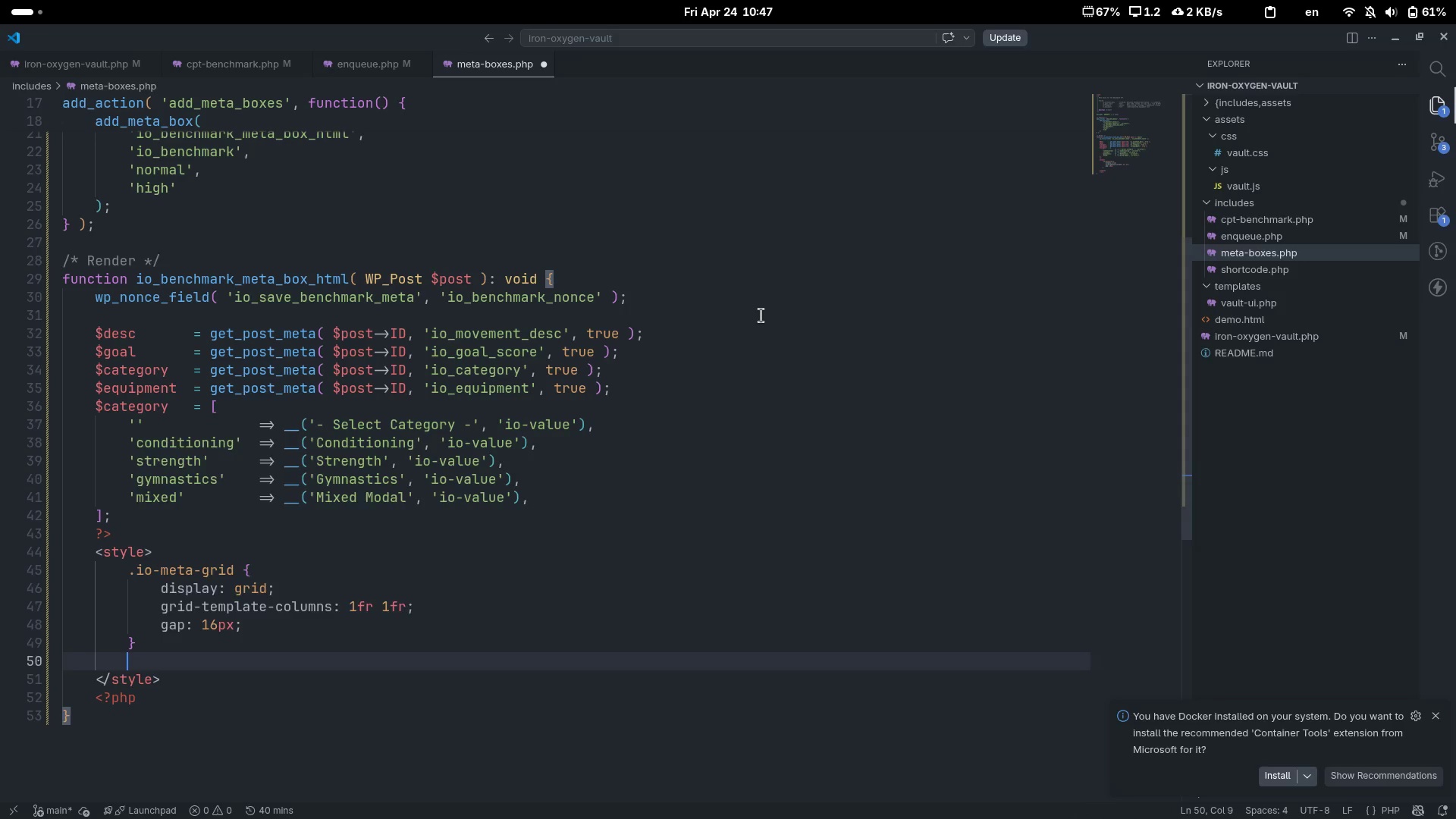 
type(.io_meta)
key(Backspace)
key(Backspace)
key(Backspace)
key(Backspace)
key(Backspace)
type(-meta-grif)
key(Backspace)
type(d labe )
key(Backspace)
type(l { )
 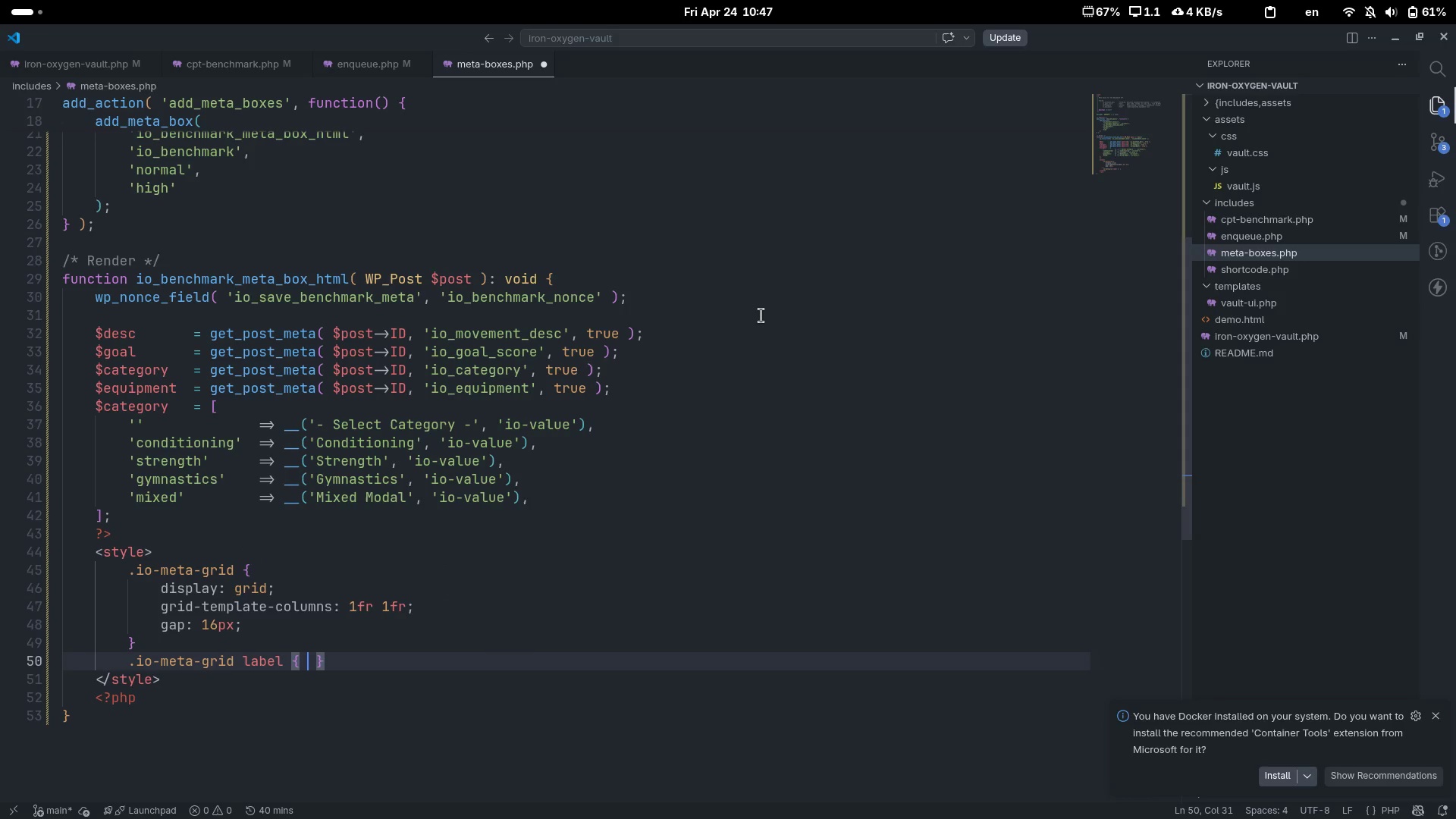 
 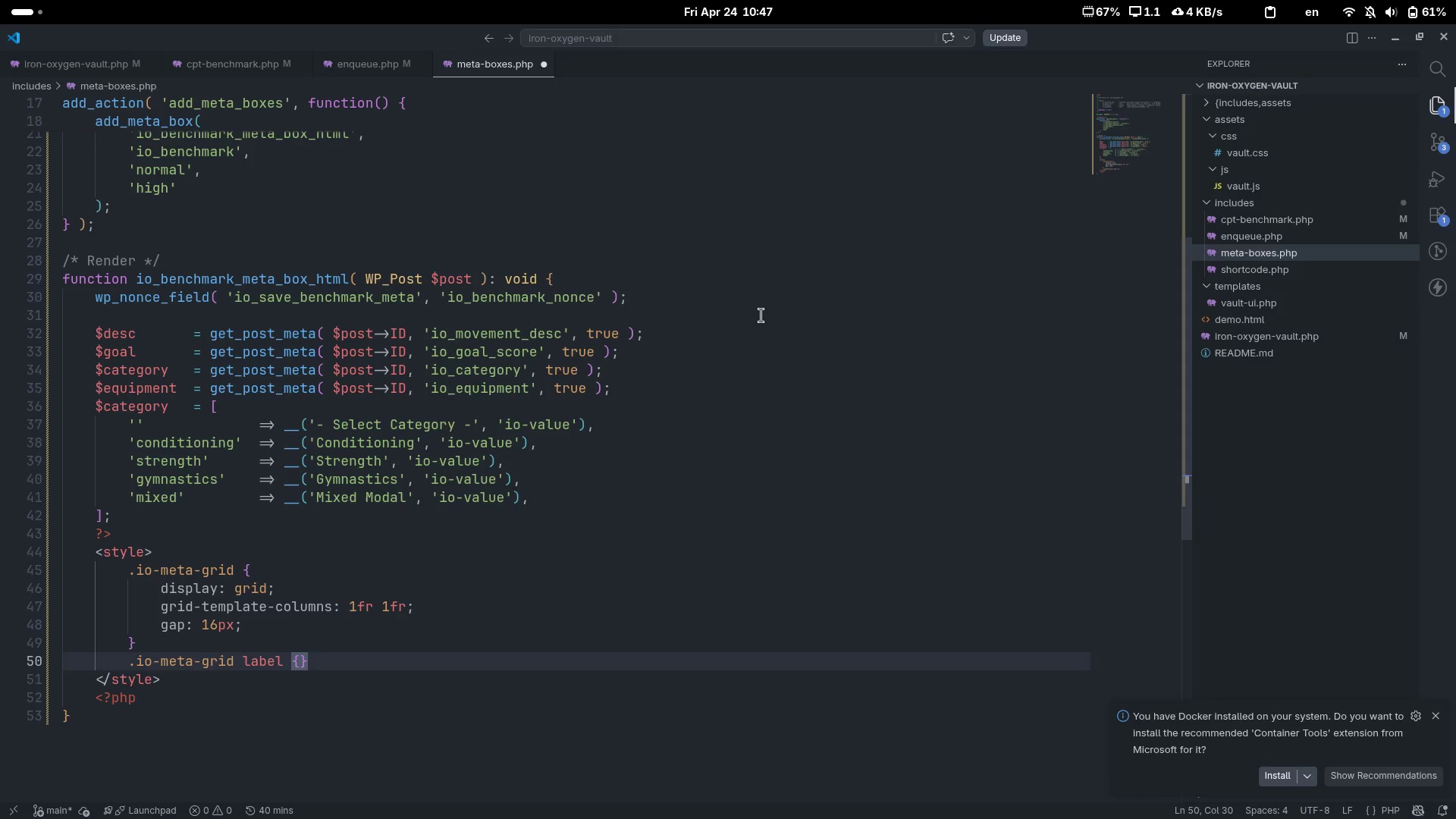 
key(ArrowLeft)
 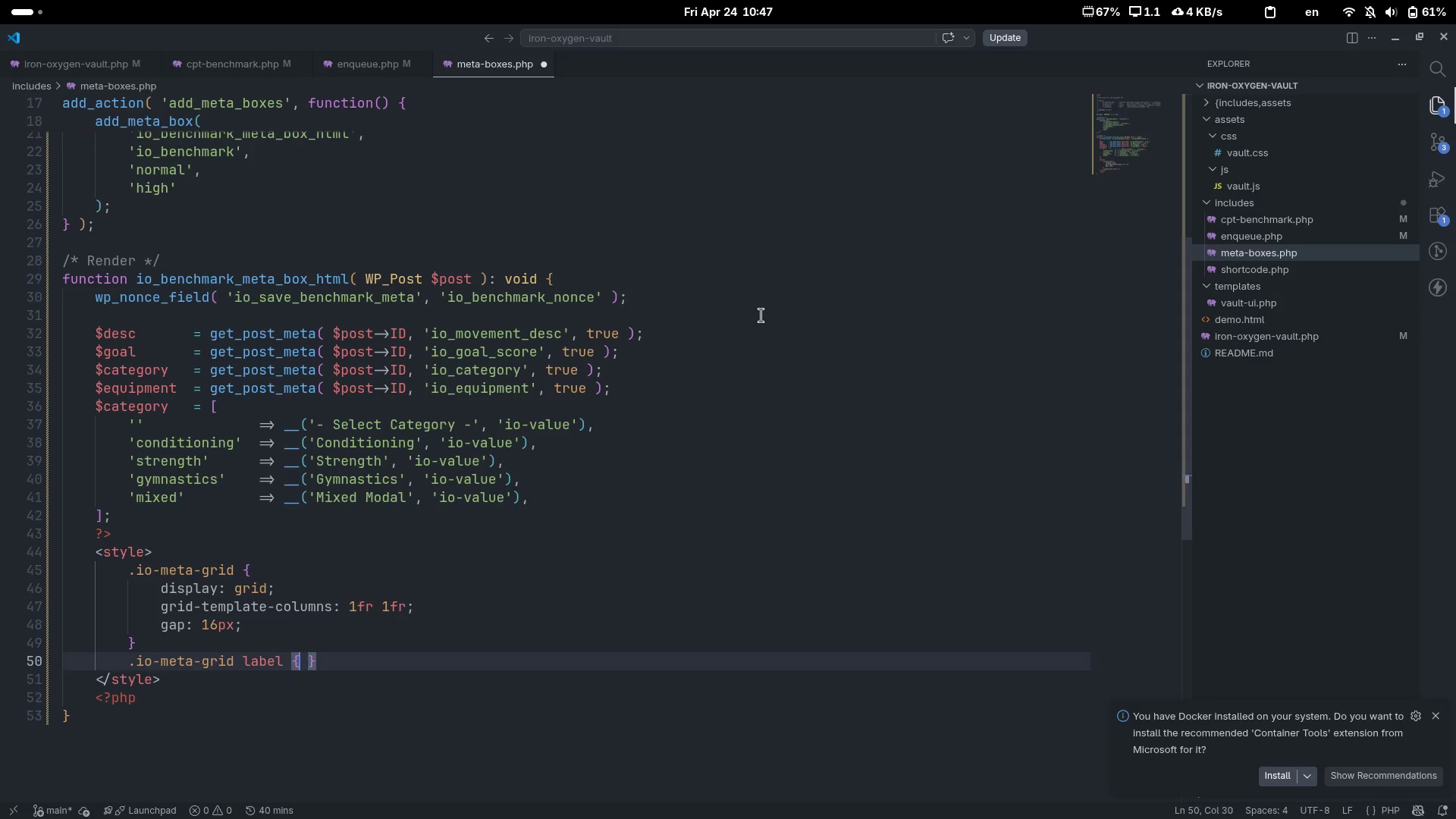 
type( disply)
key(Backspace)
type(ay: block; font-weight: 600; mar)
key(Backspace)
type(rgin-btt)
key(Backspace)
key(Backspace)
type(ottom: 4px)
 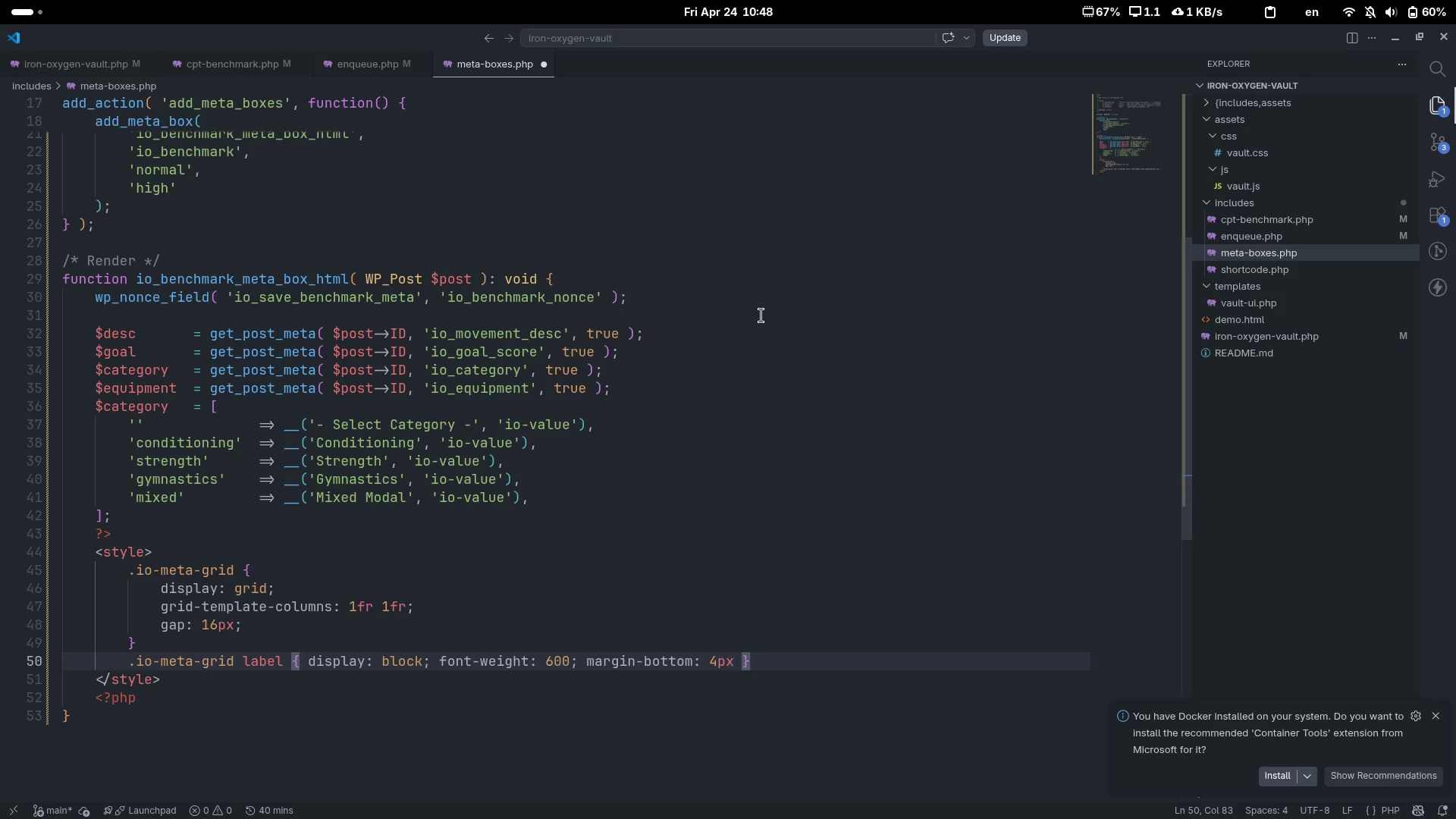 
key(Control+ControlLeft)
 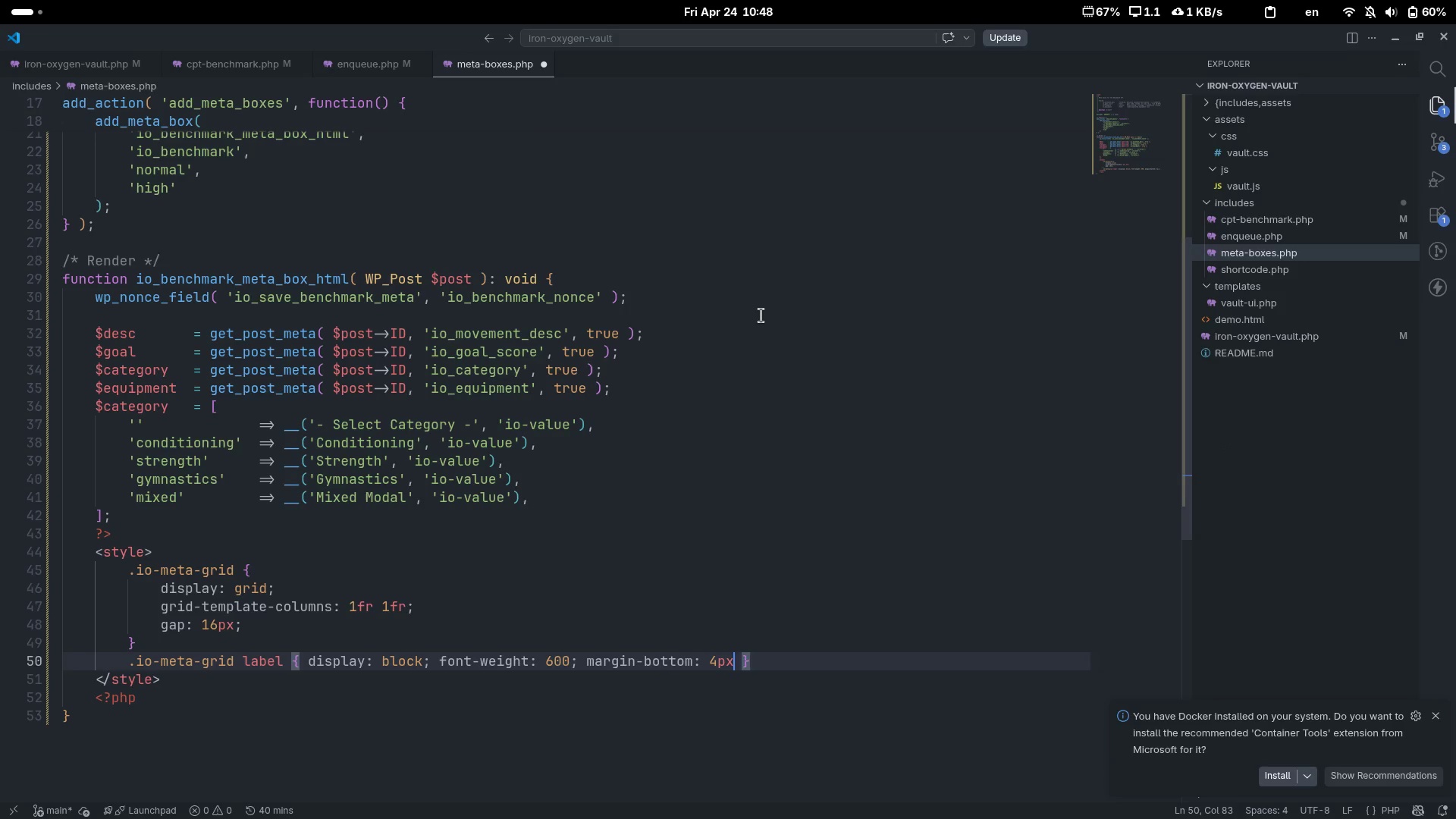 
key(Semicolon)
 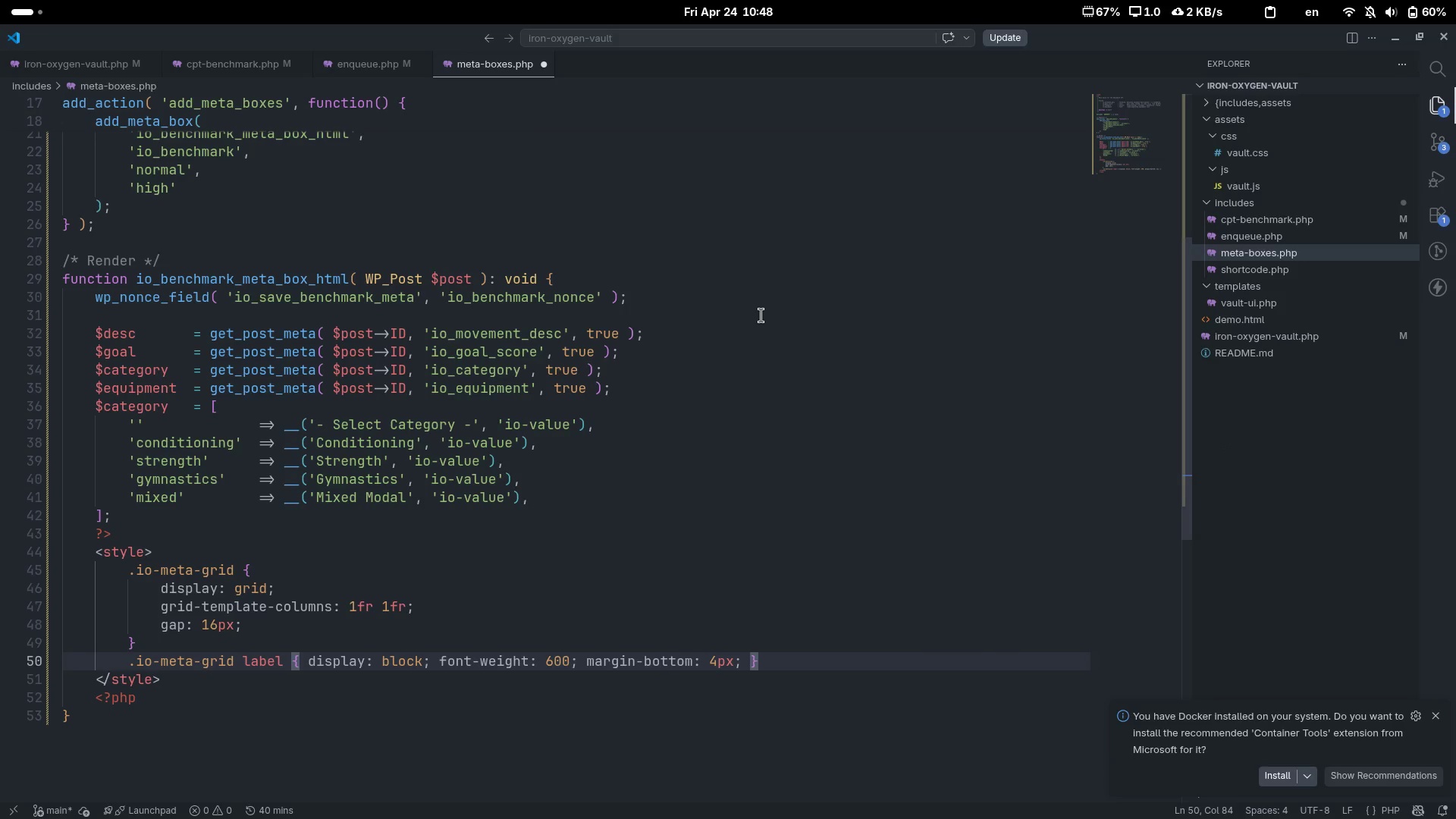 
key(End)
 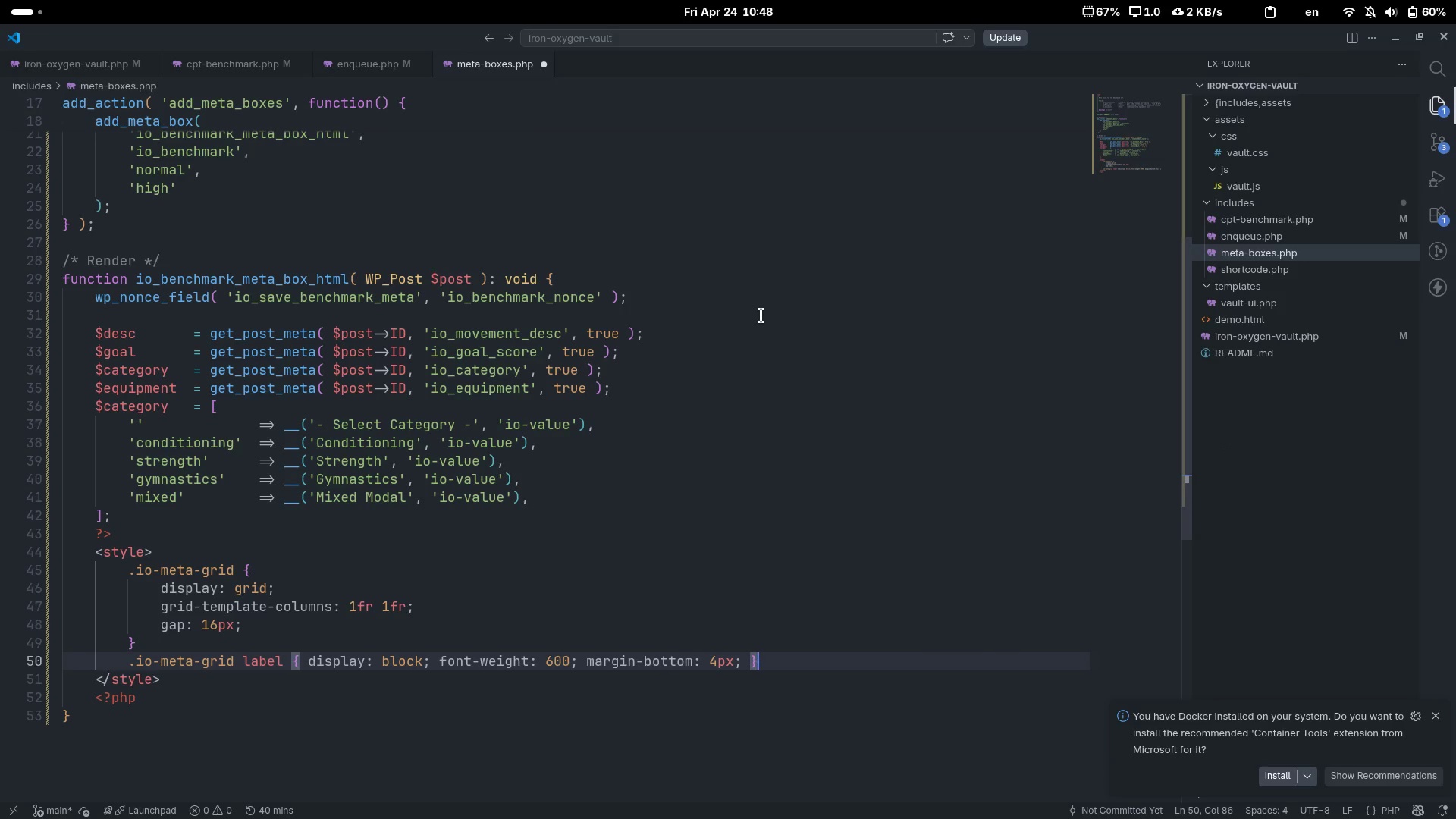 
key(Enter)
 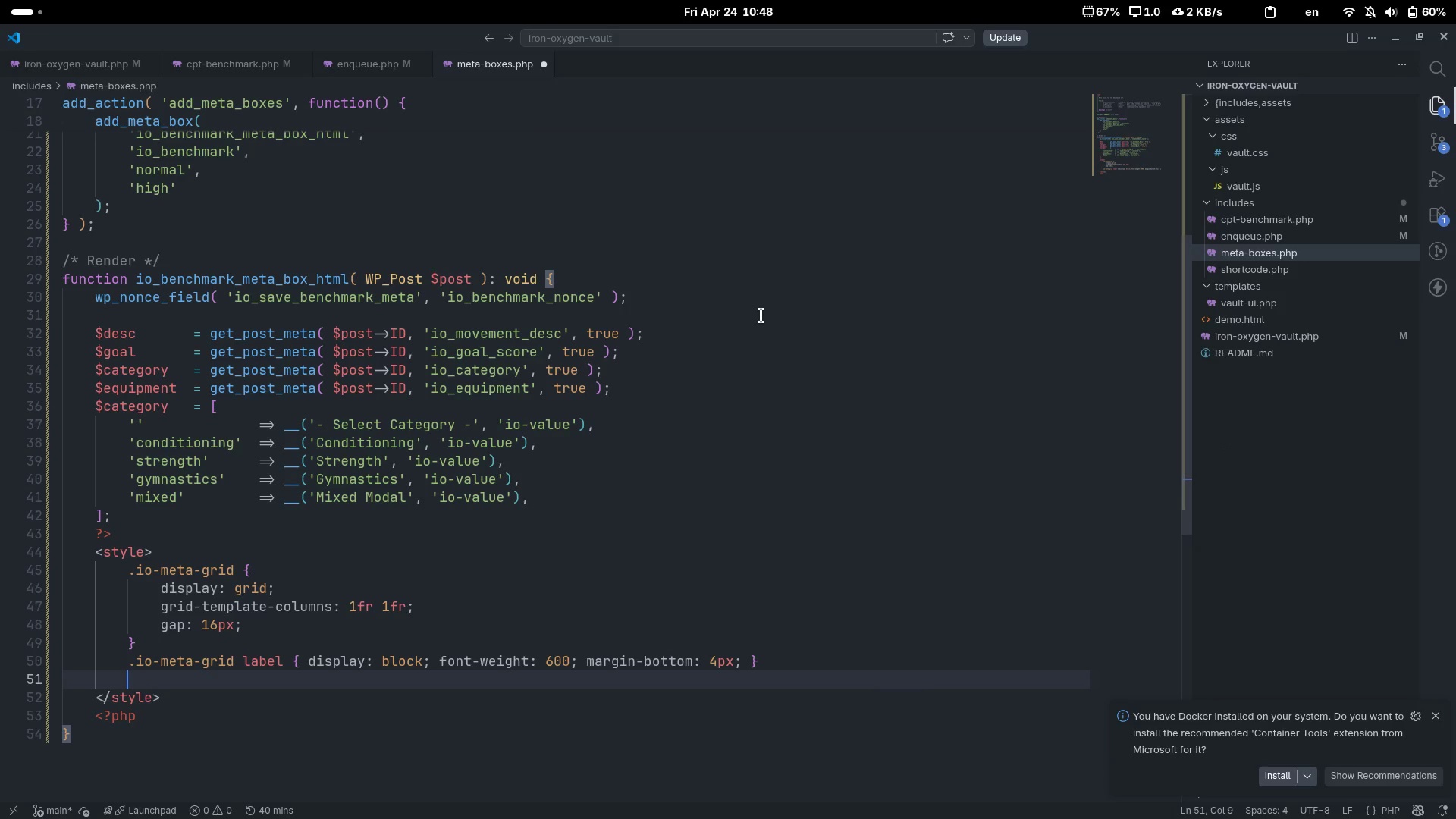 
type(io-)
 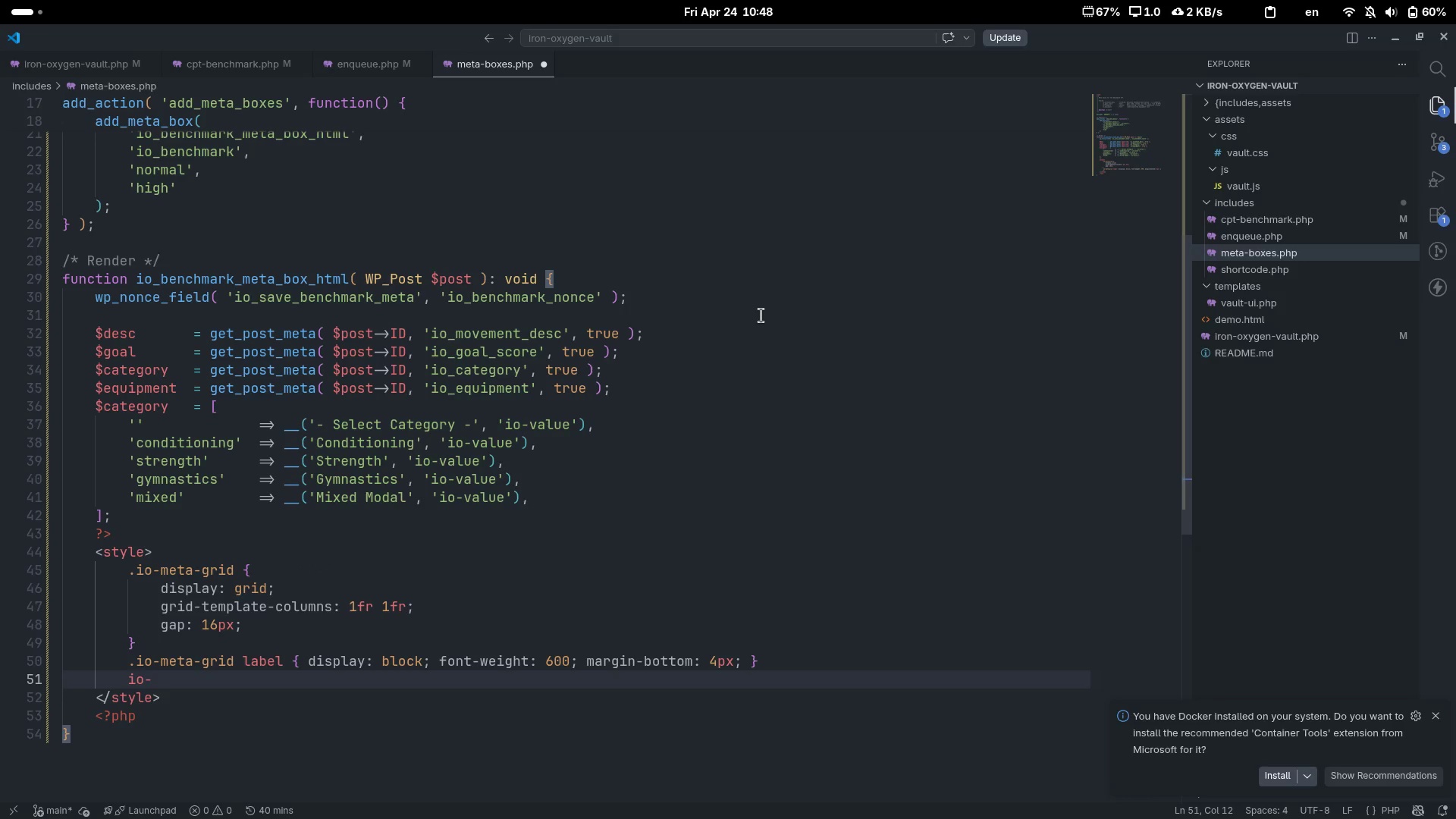 
key(Control+ControlLeft)
 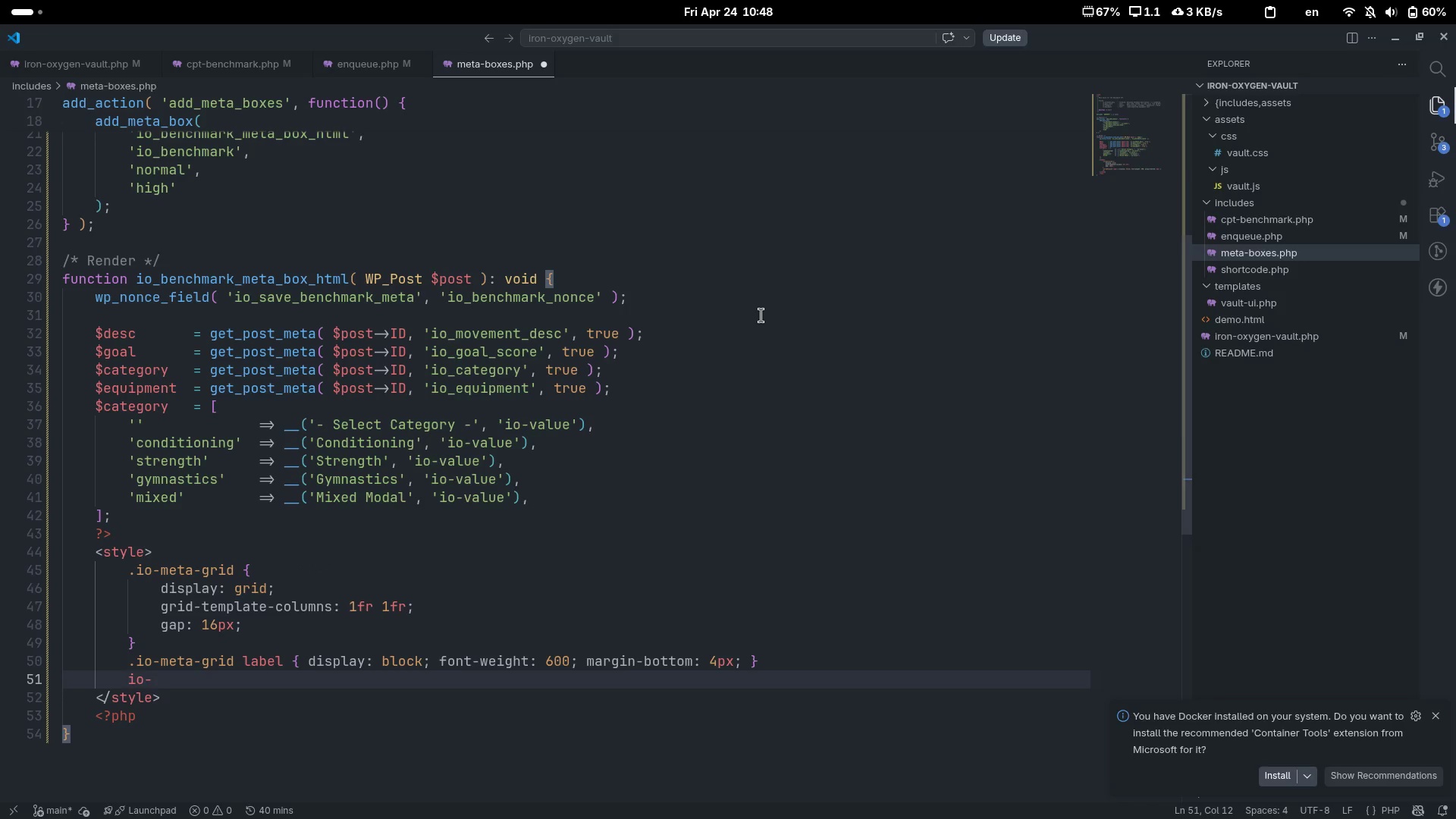 
key(Control+ArrowLeft)
 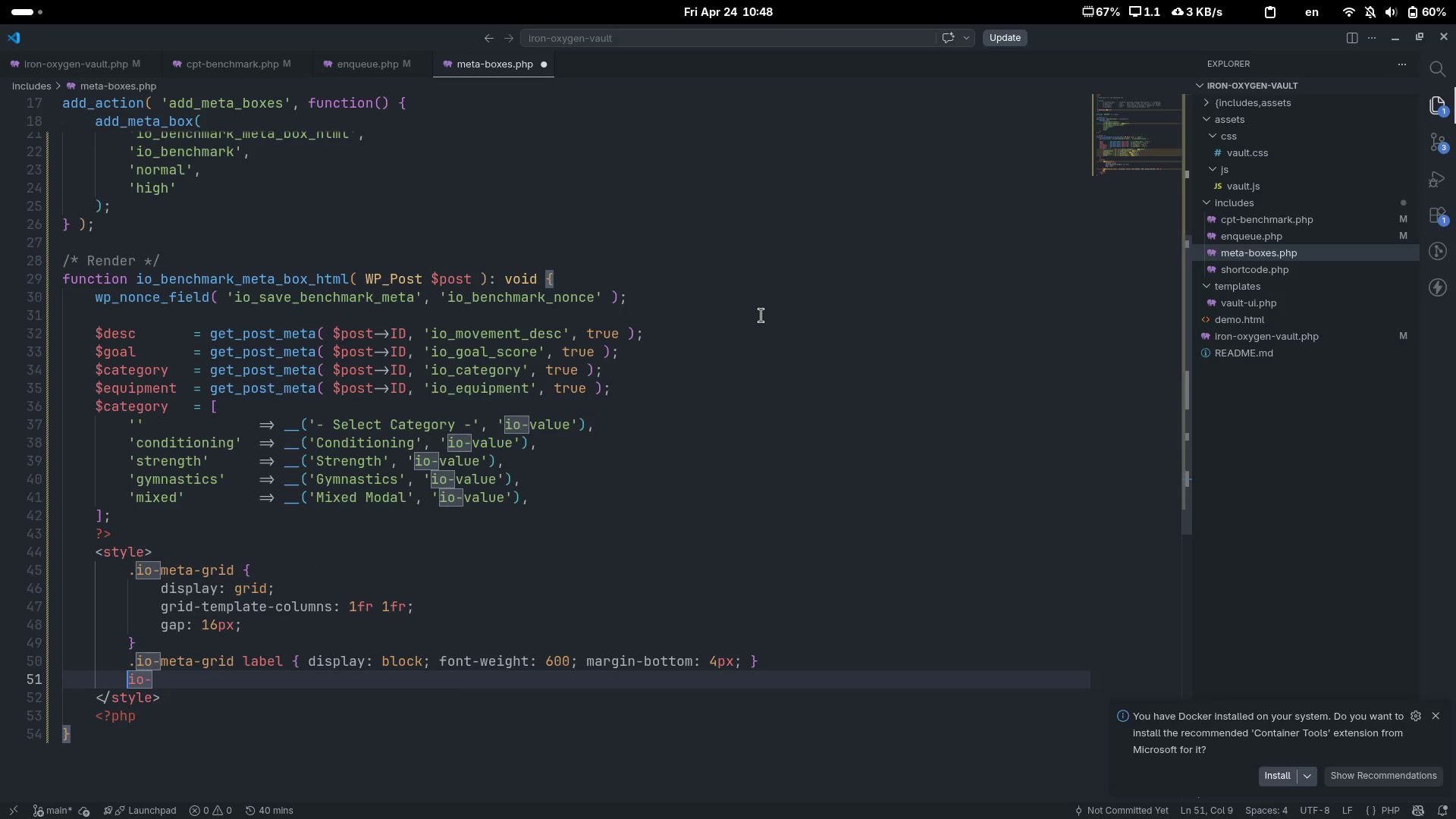 
key(Period)
 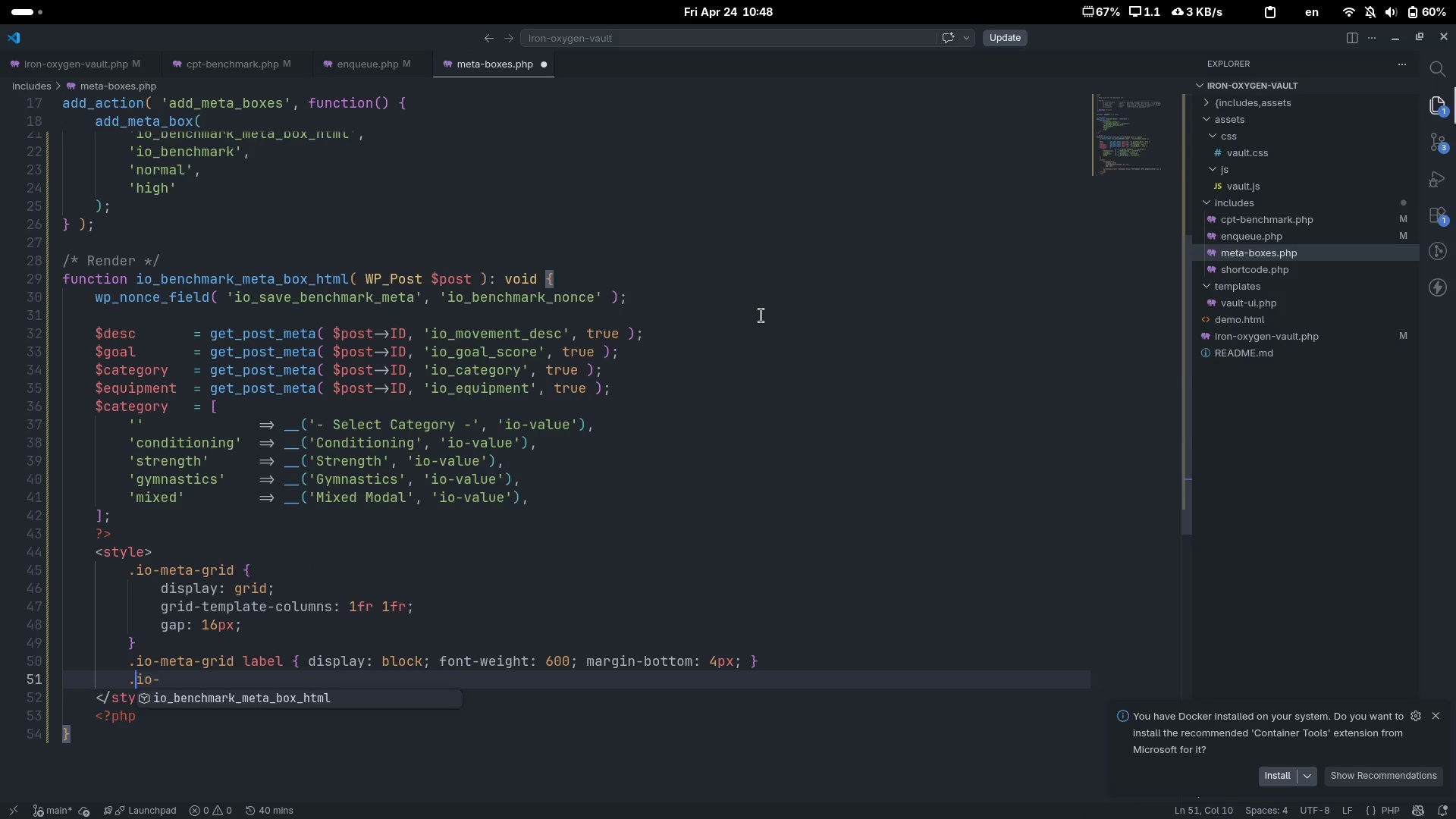 
key(Control+ArrowRight)
 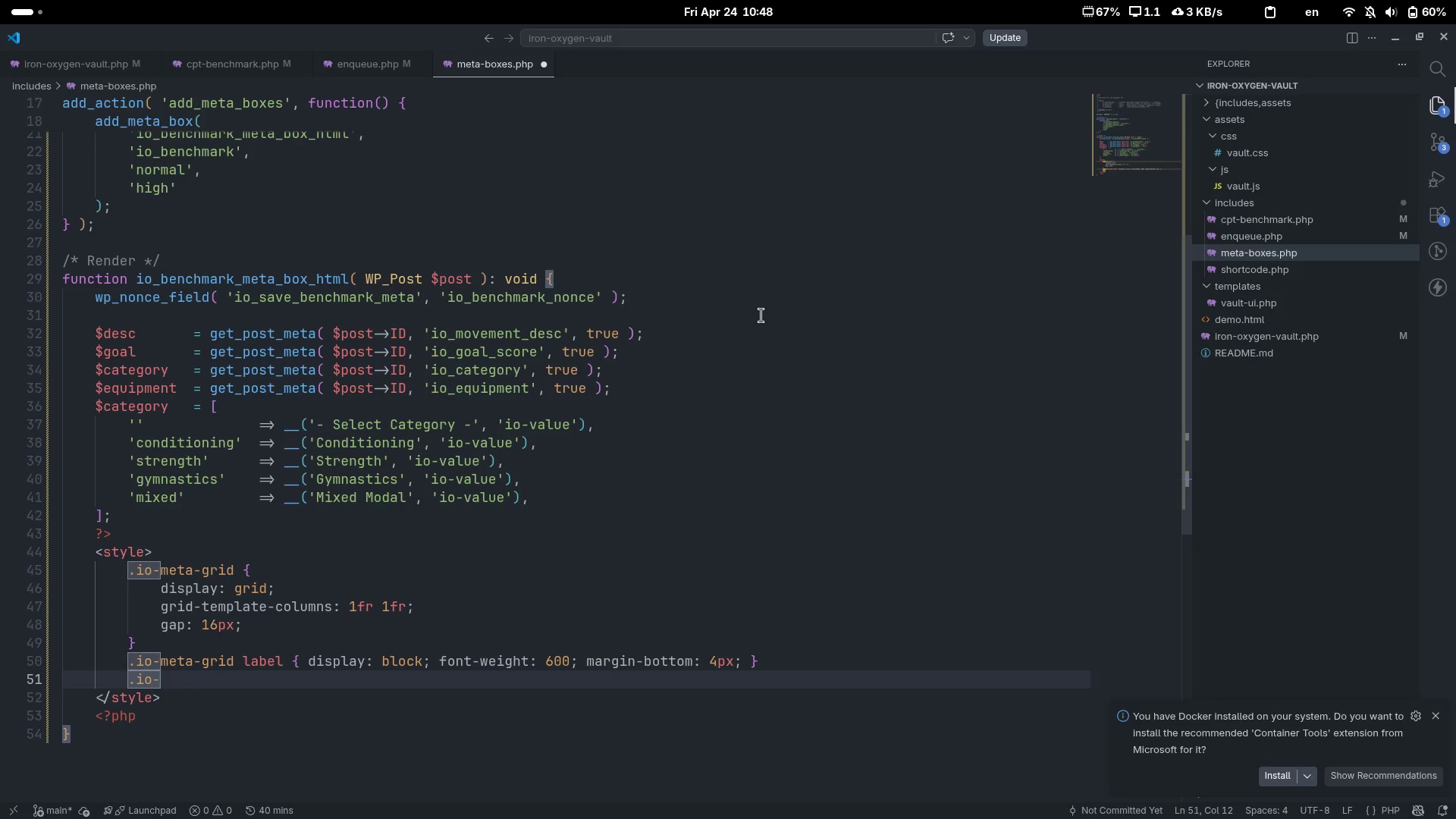 
key(ArrowRight)
 